 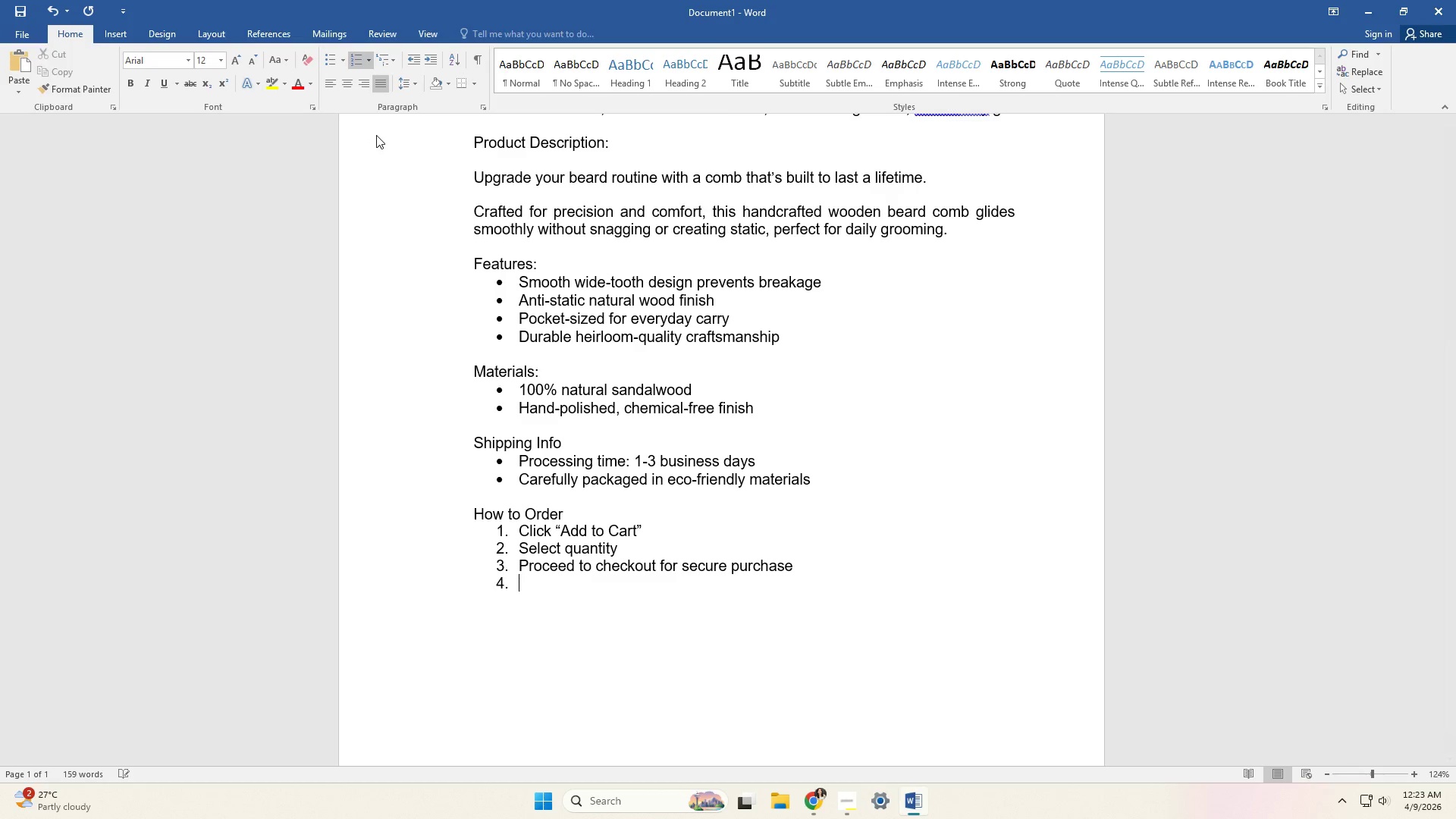 
key(Enter)
 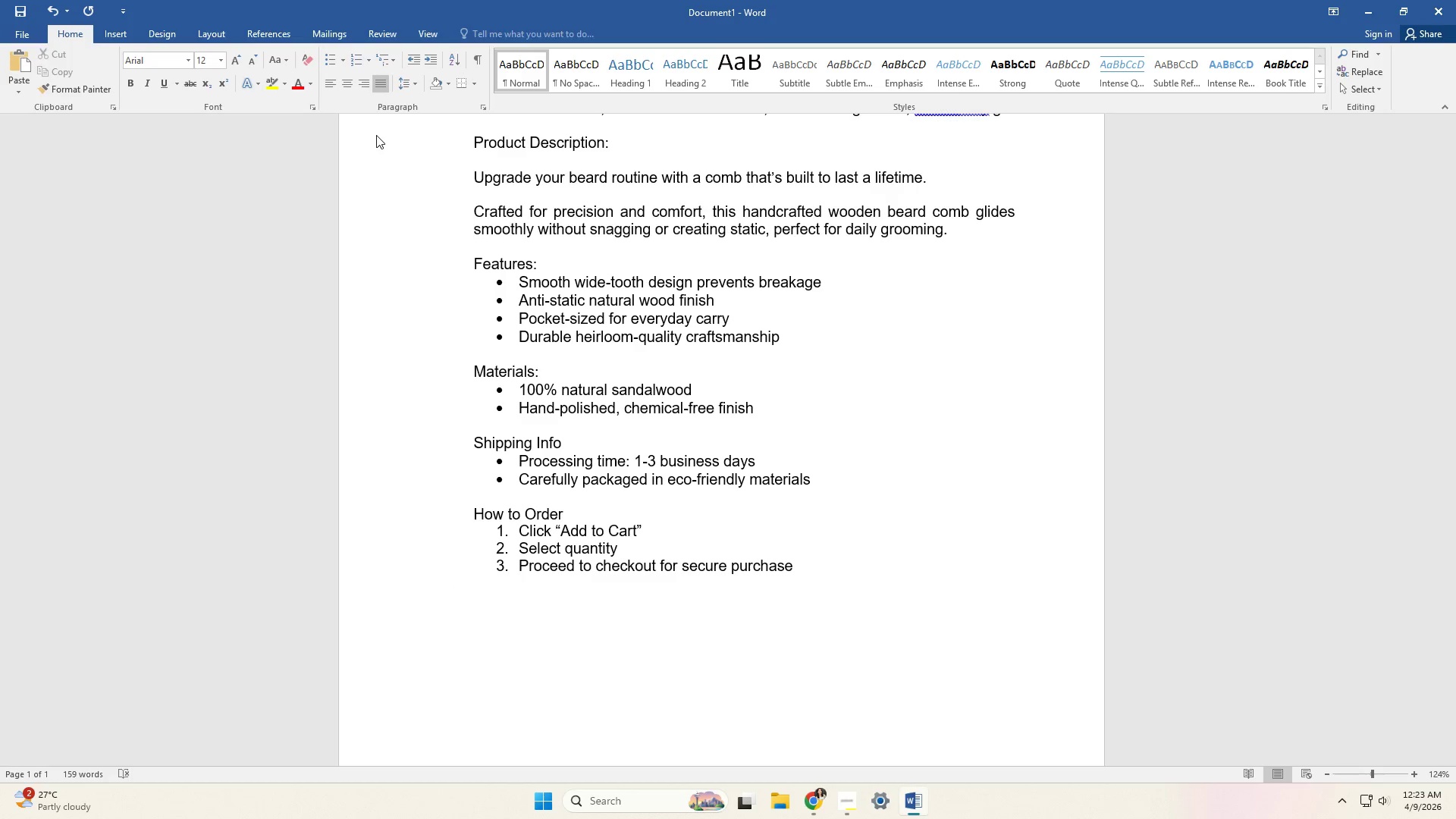 
key(Enter)
 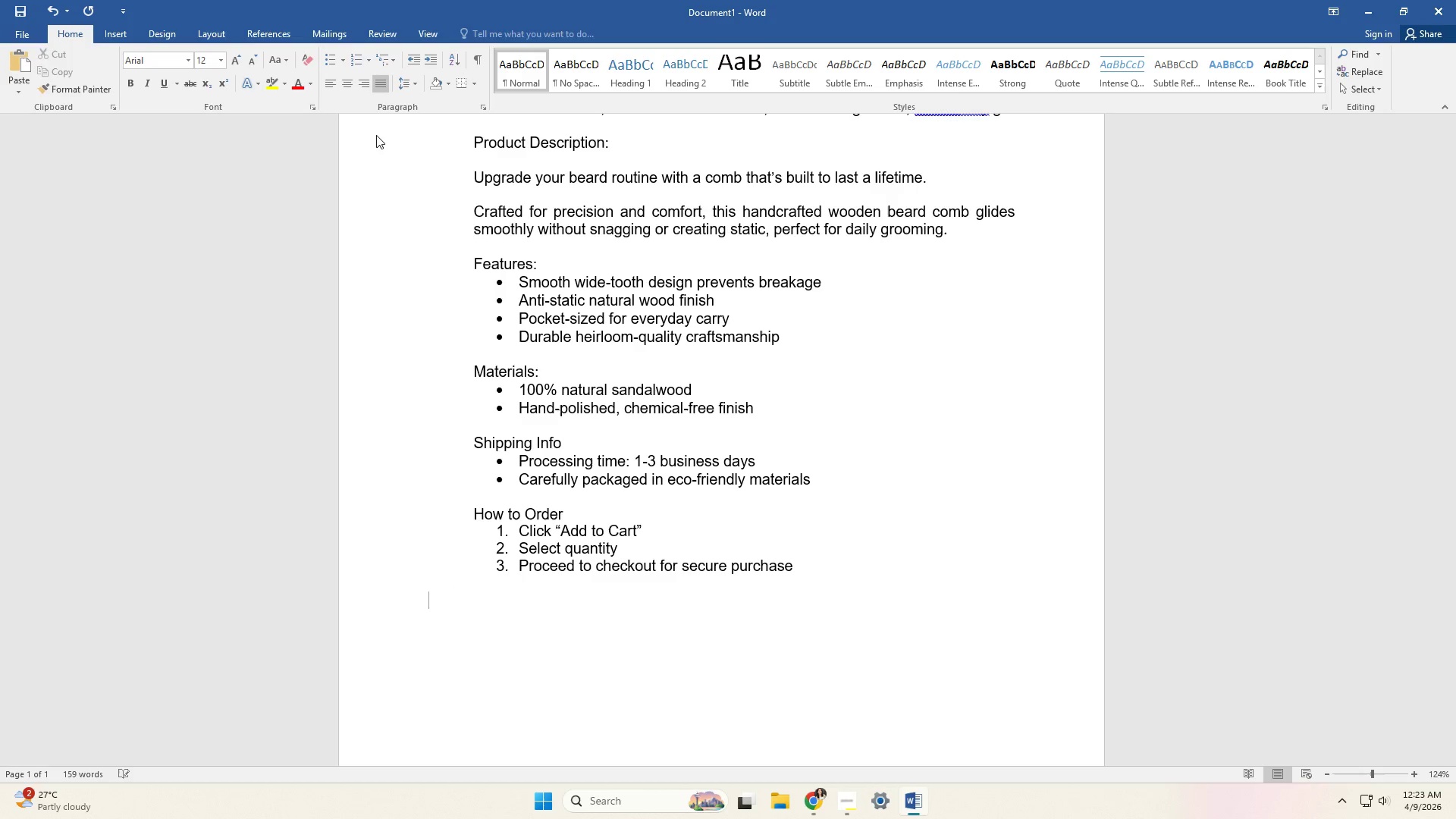 
key(Tab)
type(Pricing )
 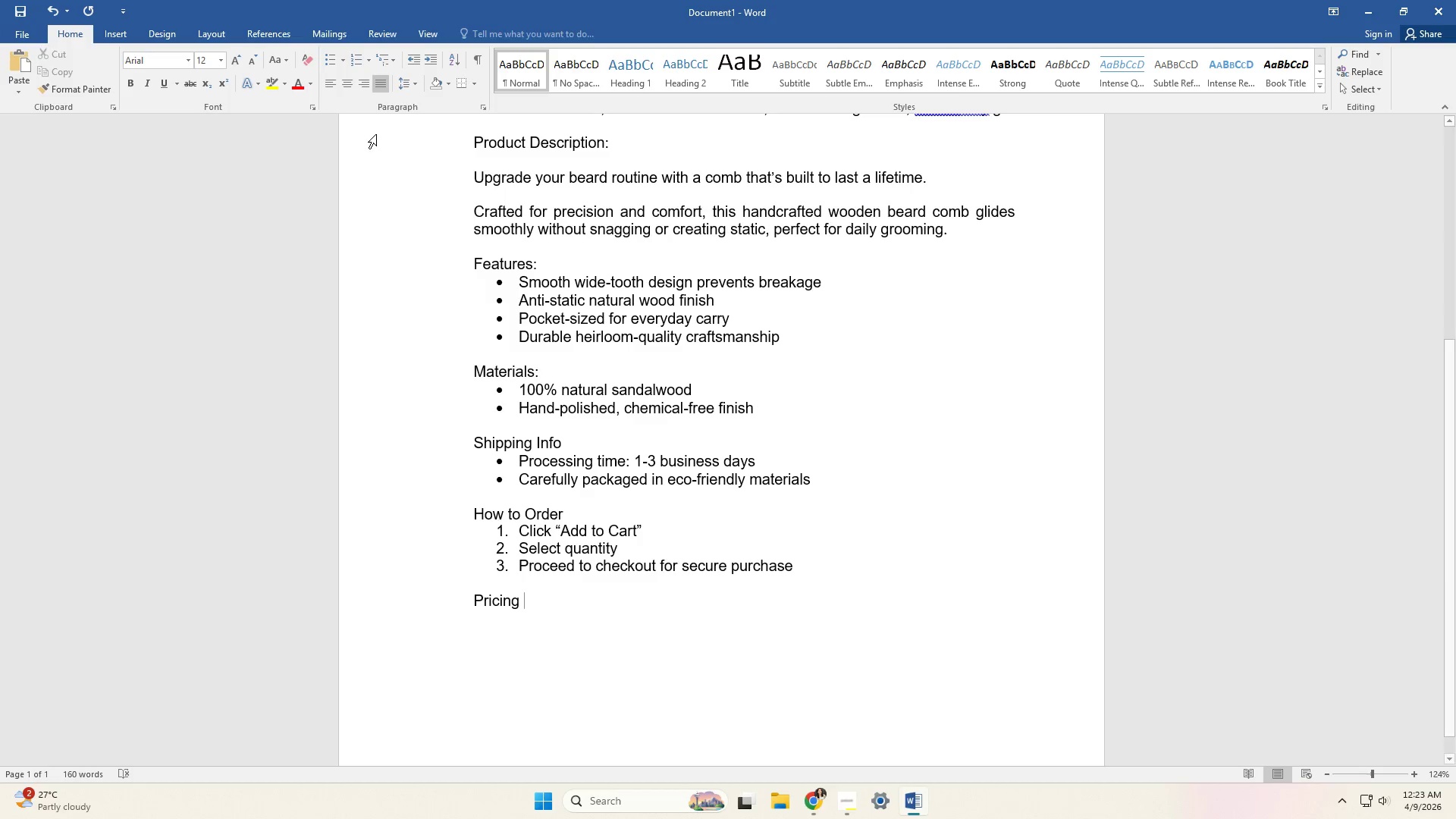 
scroll: coordinate [488, 262], scroll_direction: up, amount: 6.0
 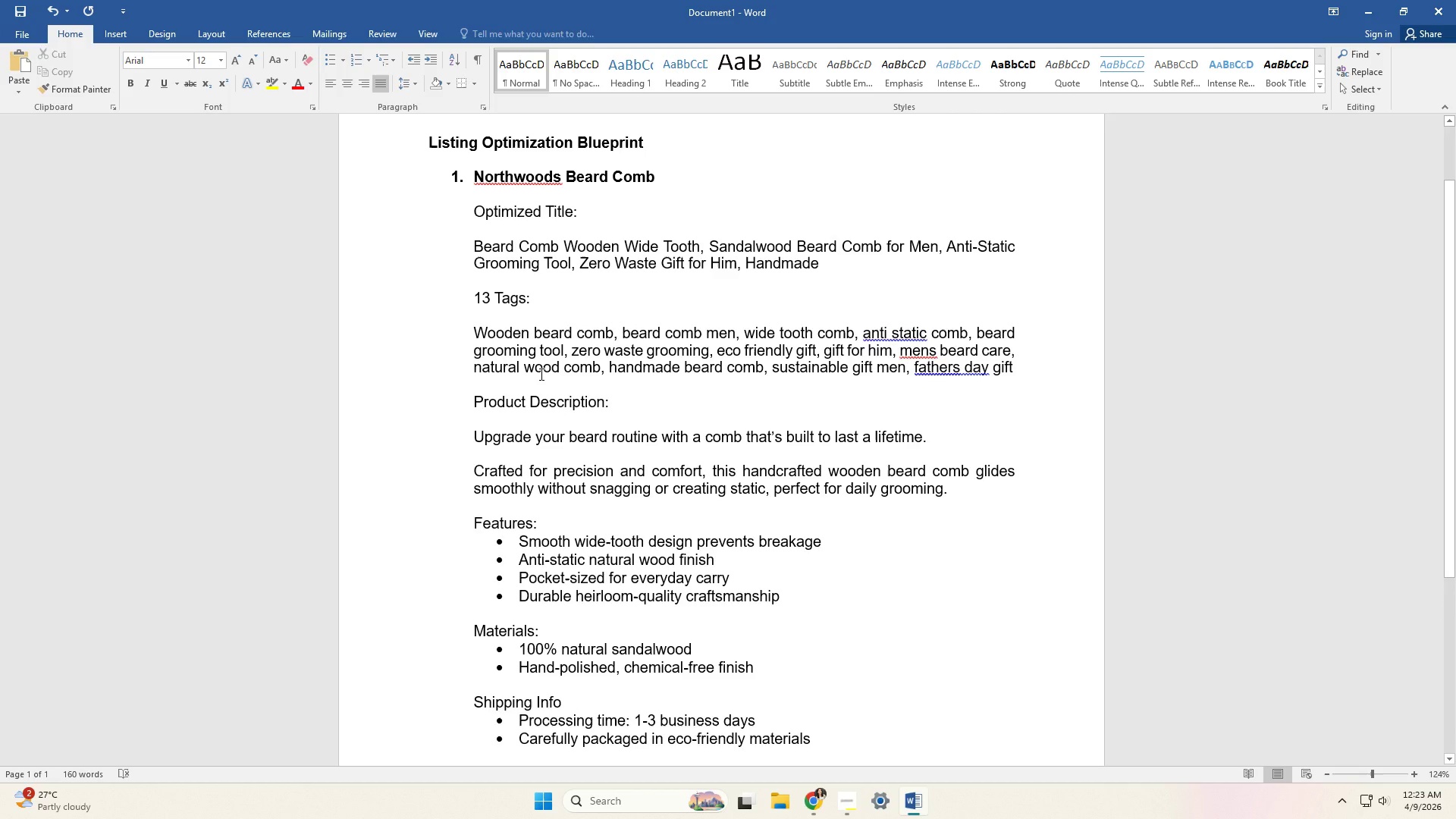 
scroll: coordinate [540, 374], scroll_direction: down, amount: 6.0
 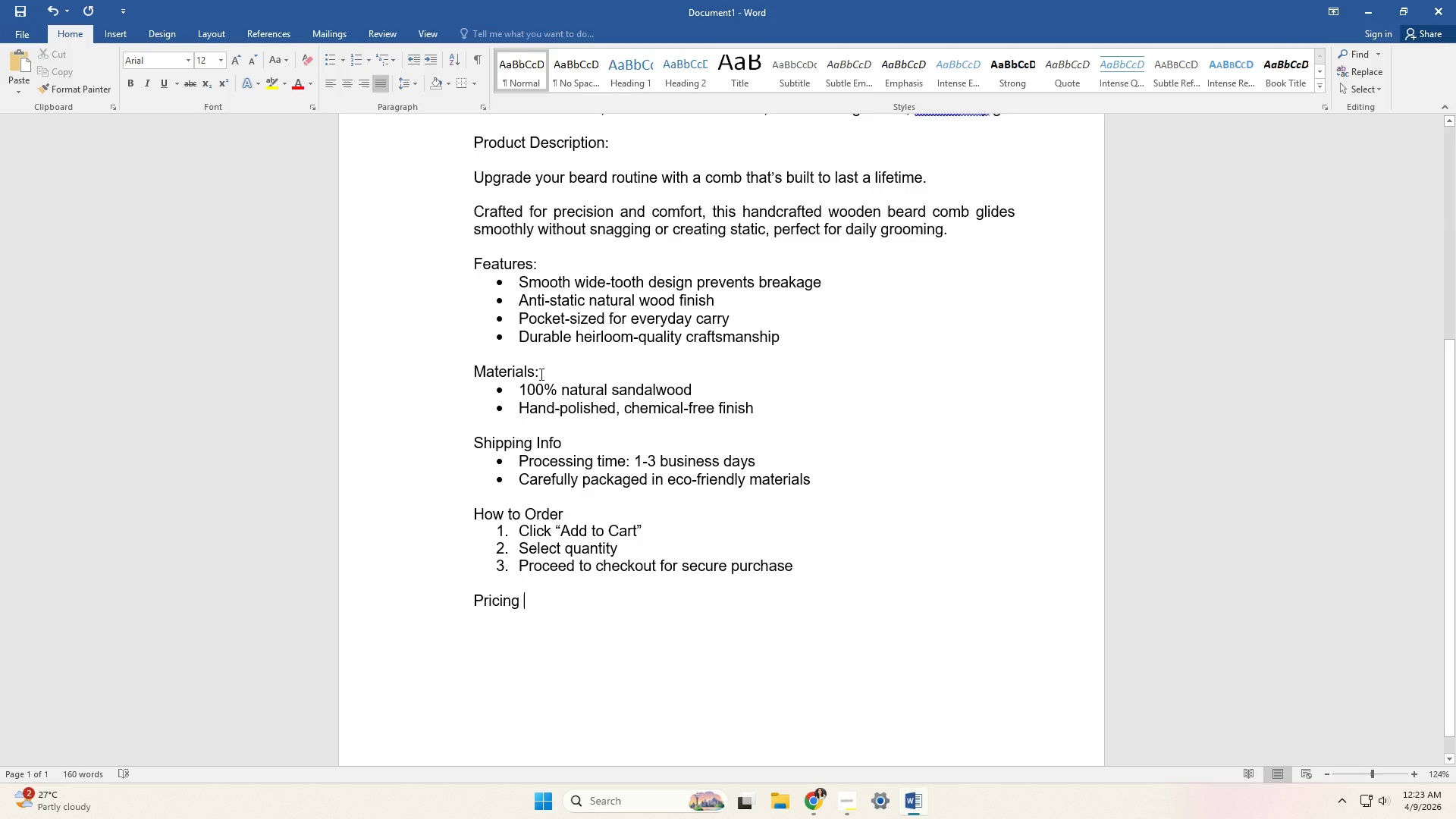 
type(Rationale:)
 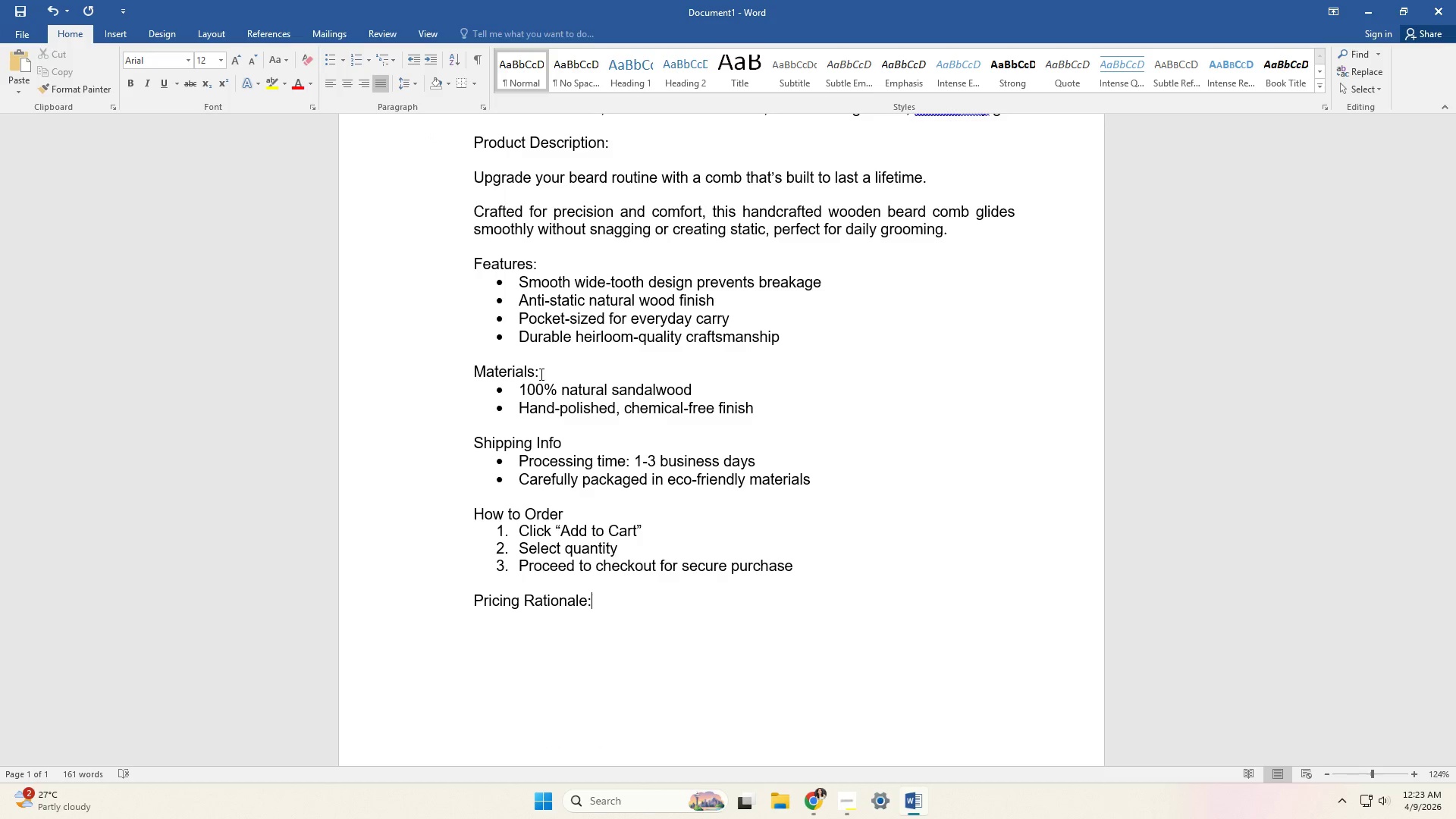 
key(Enter)
 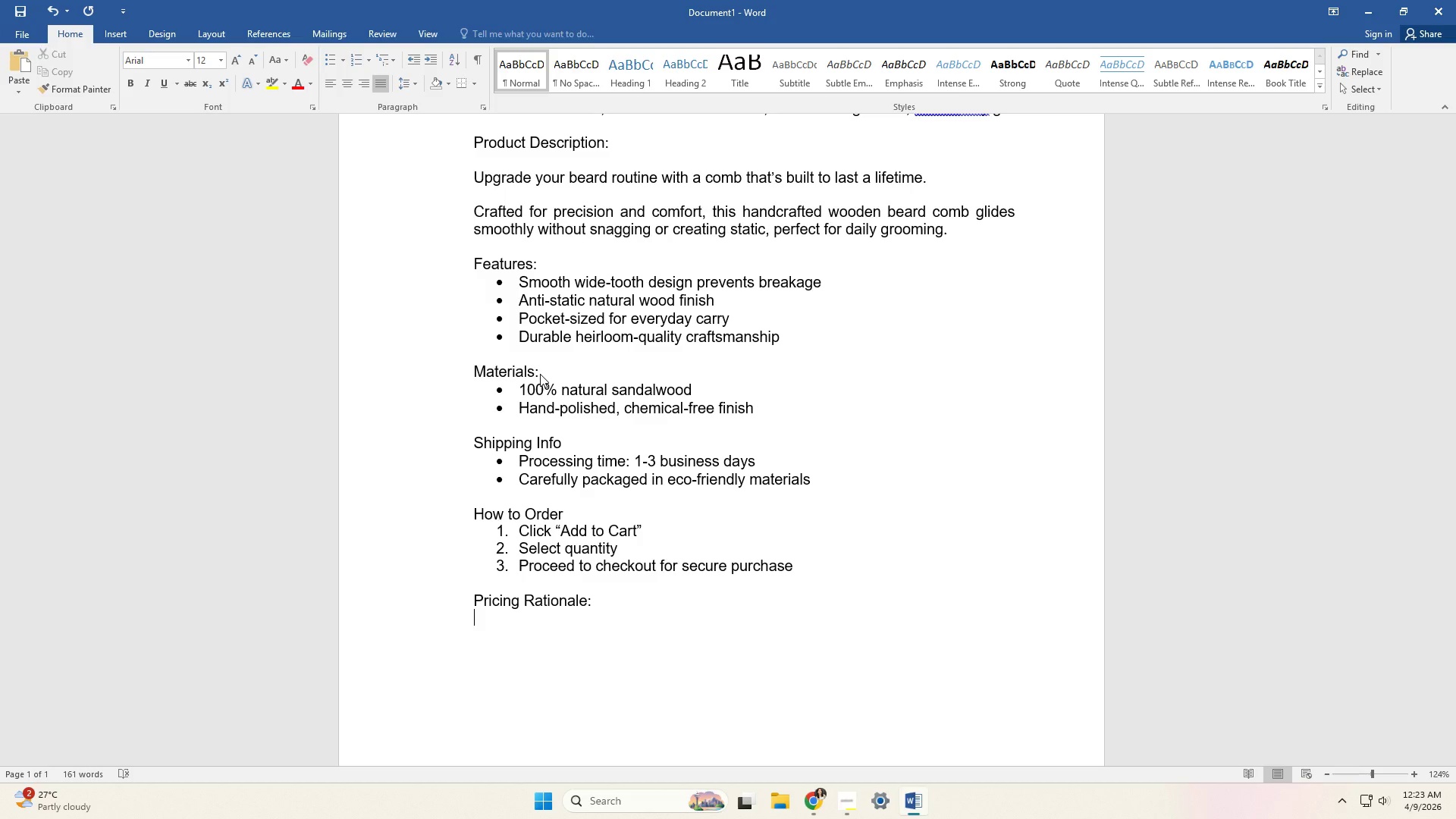 
key(Enter)
 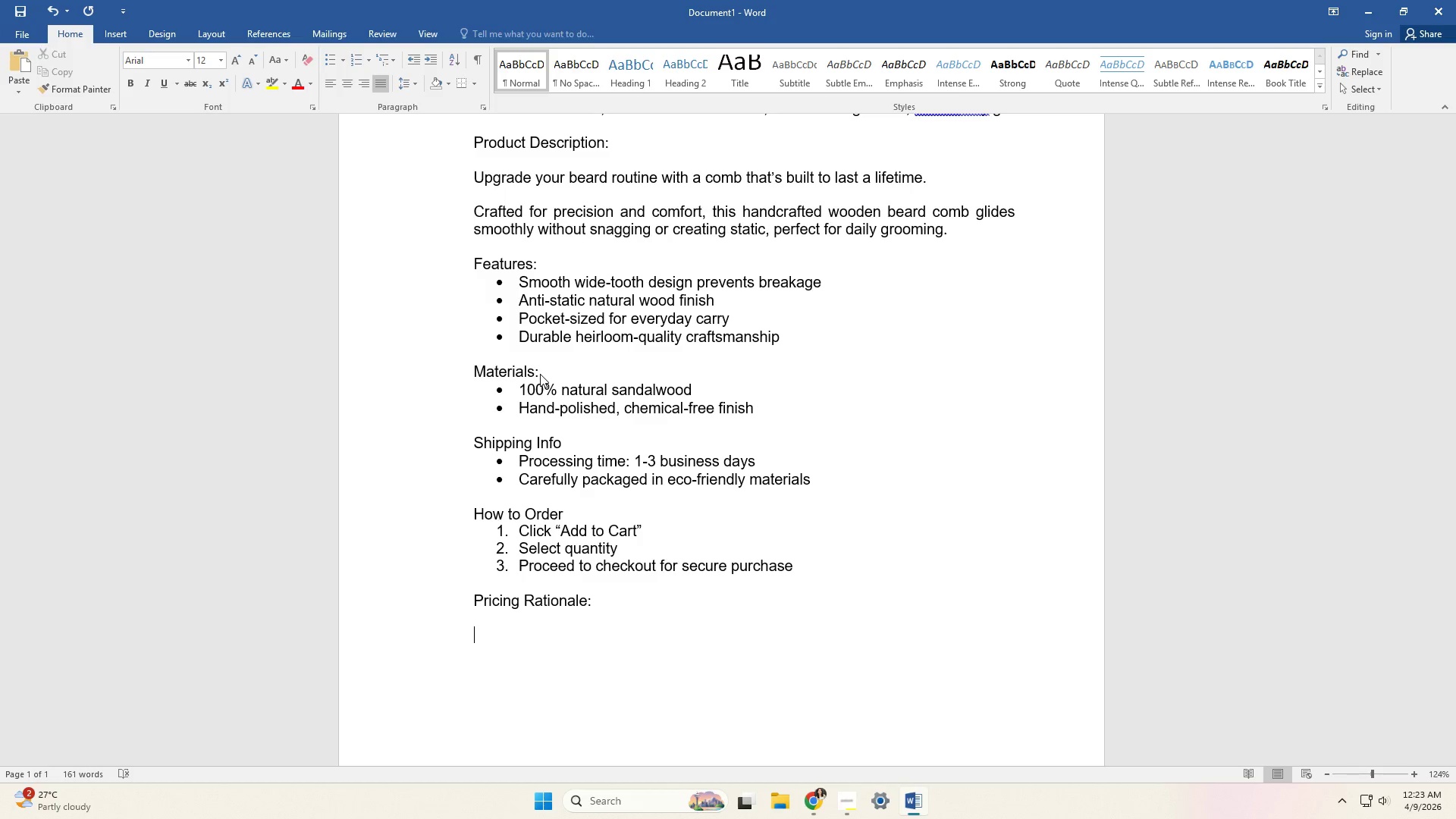 
scroll: coordinate [648, 375], scroll_direction: up, amount: 5.0
 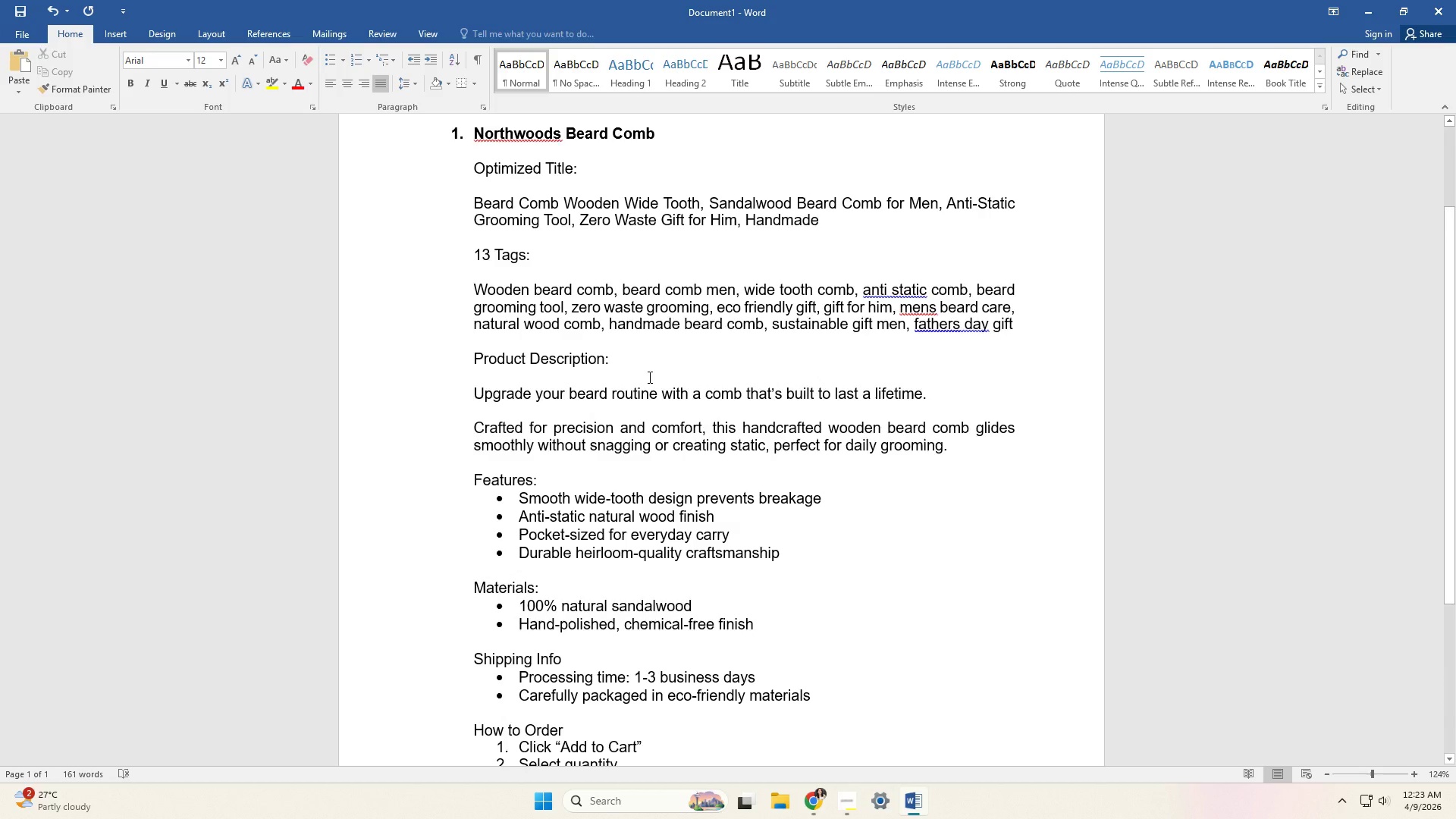 
scroll: coordinate [649, 378], scroll_direction: down, amount: 4.0
 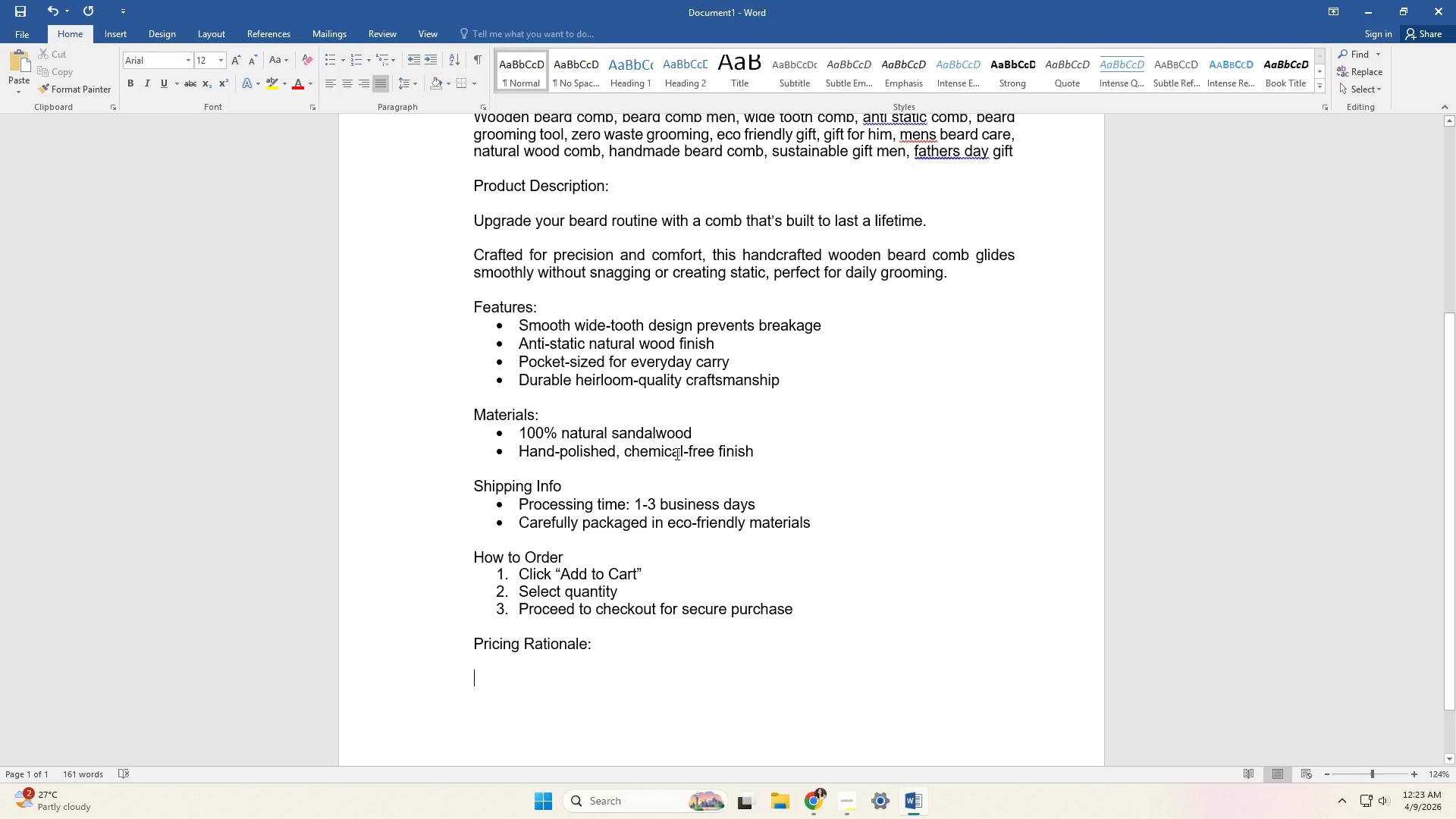 
key(CapsLock)
 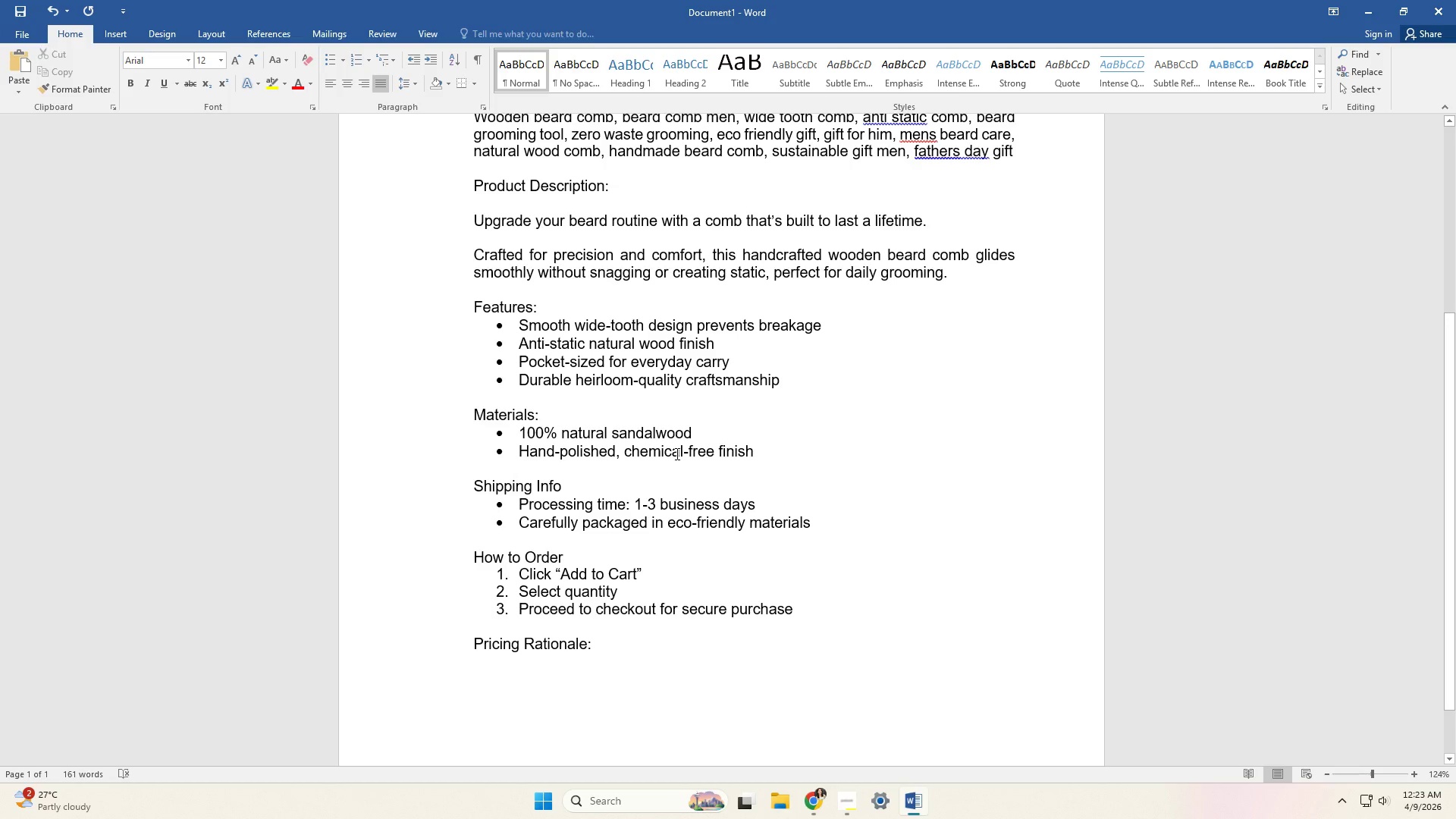 
key(A)
 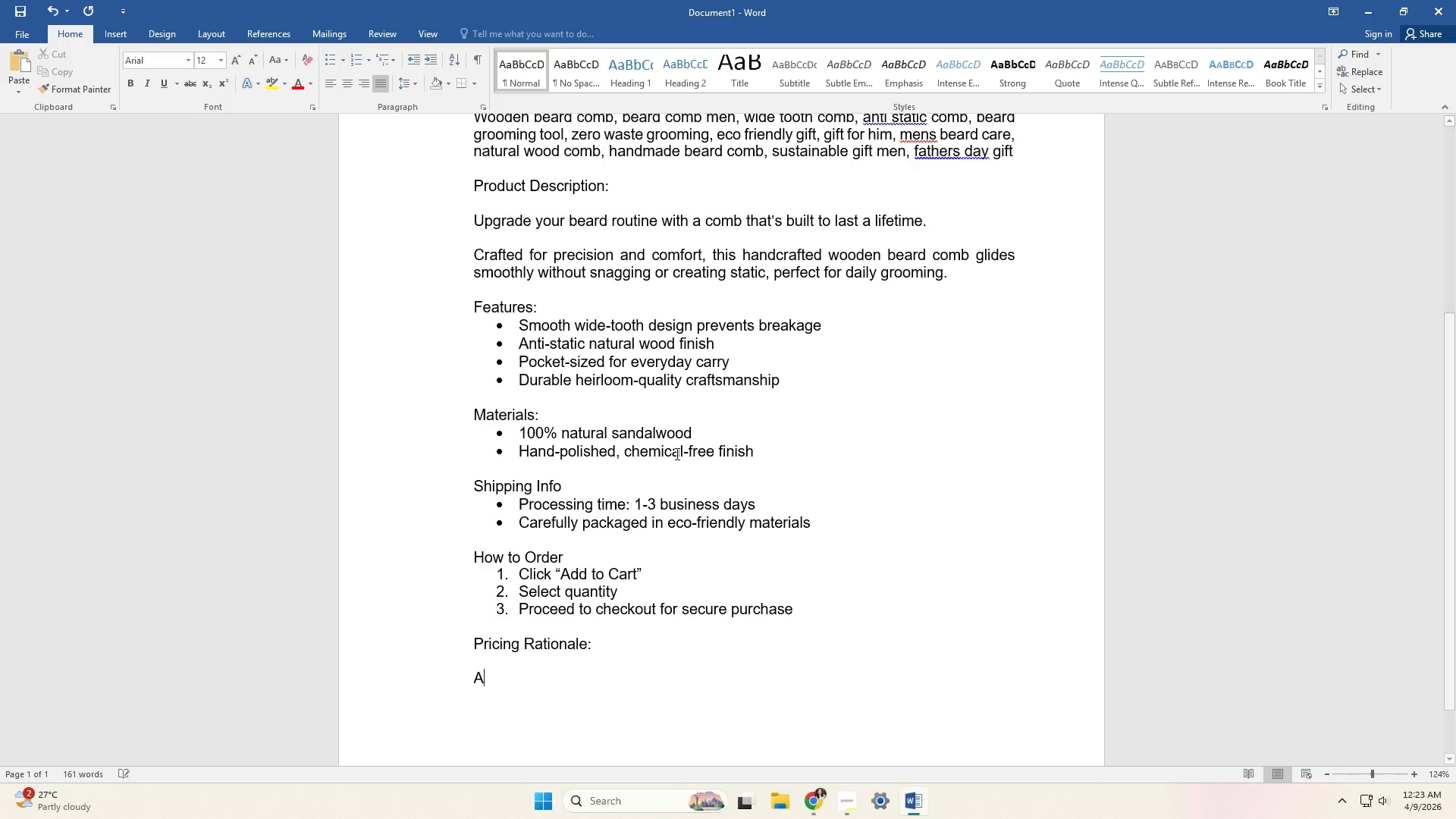 
key(CapsLock)
 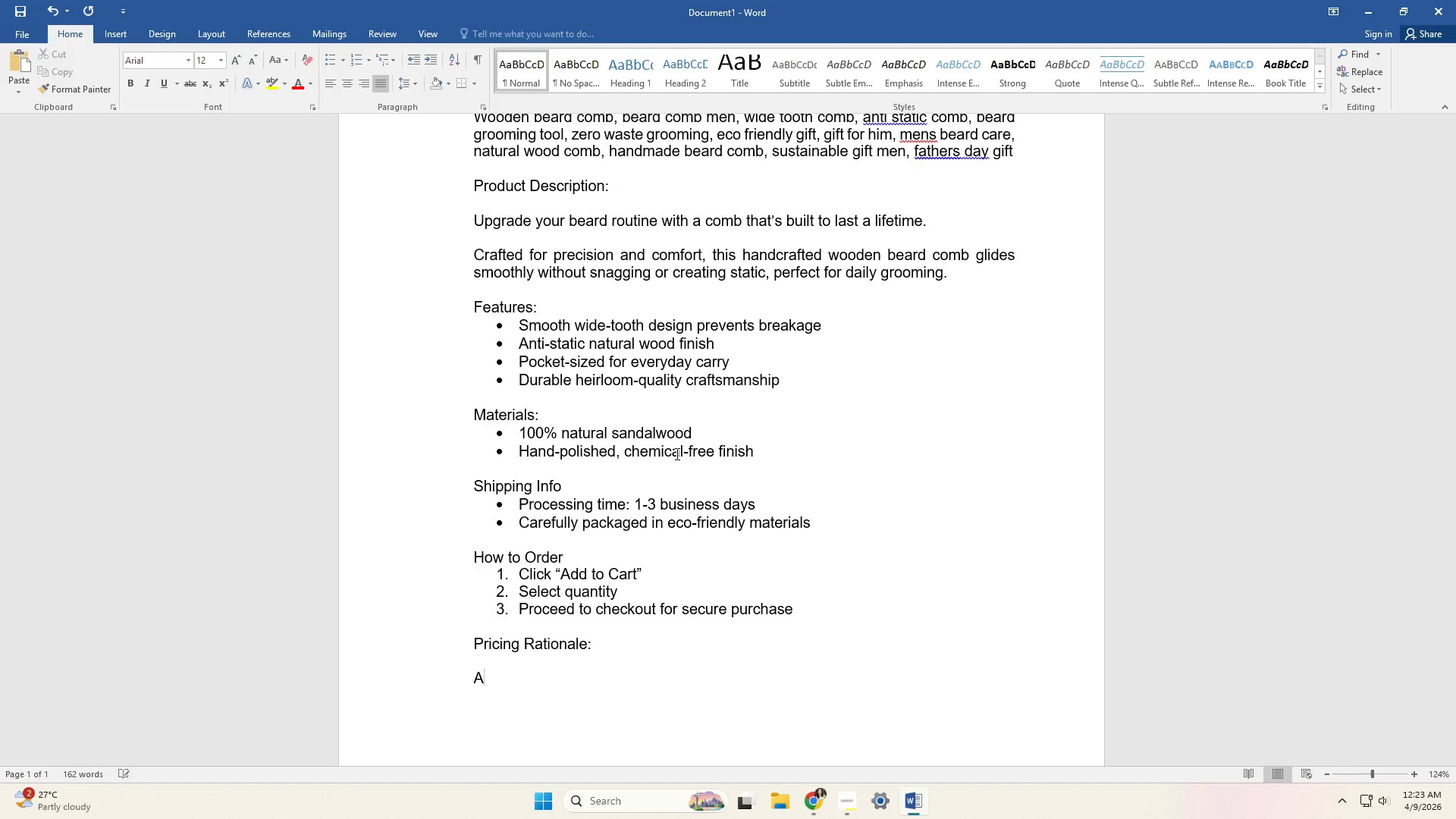 
key(Period)
 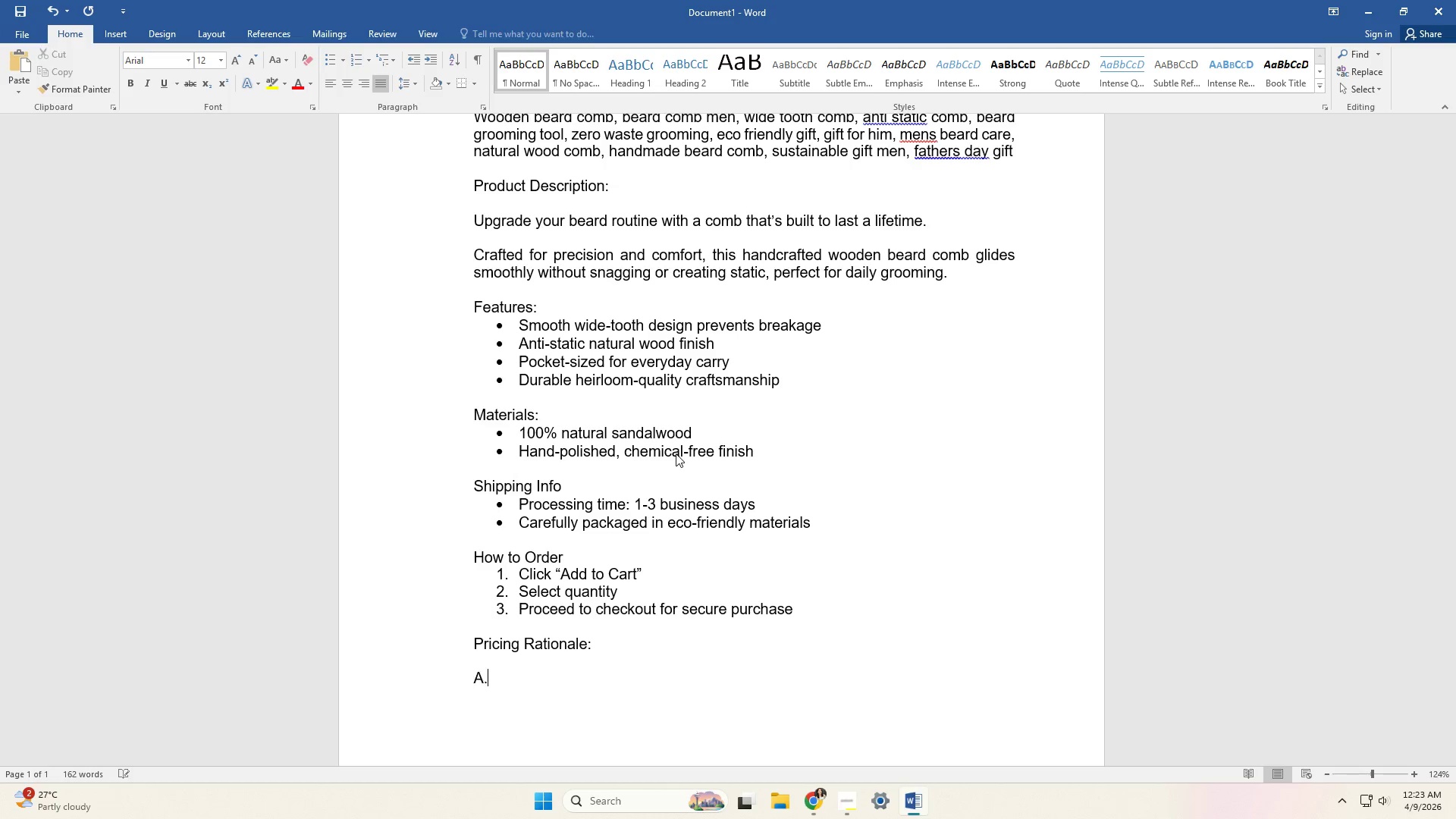 
key(Space)
 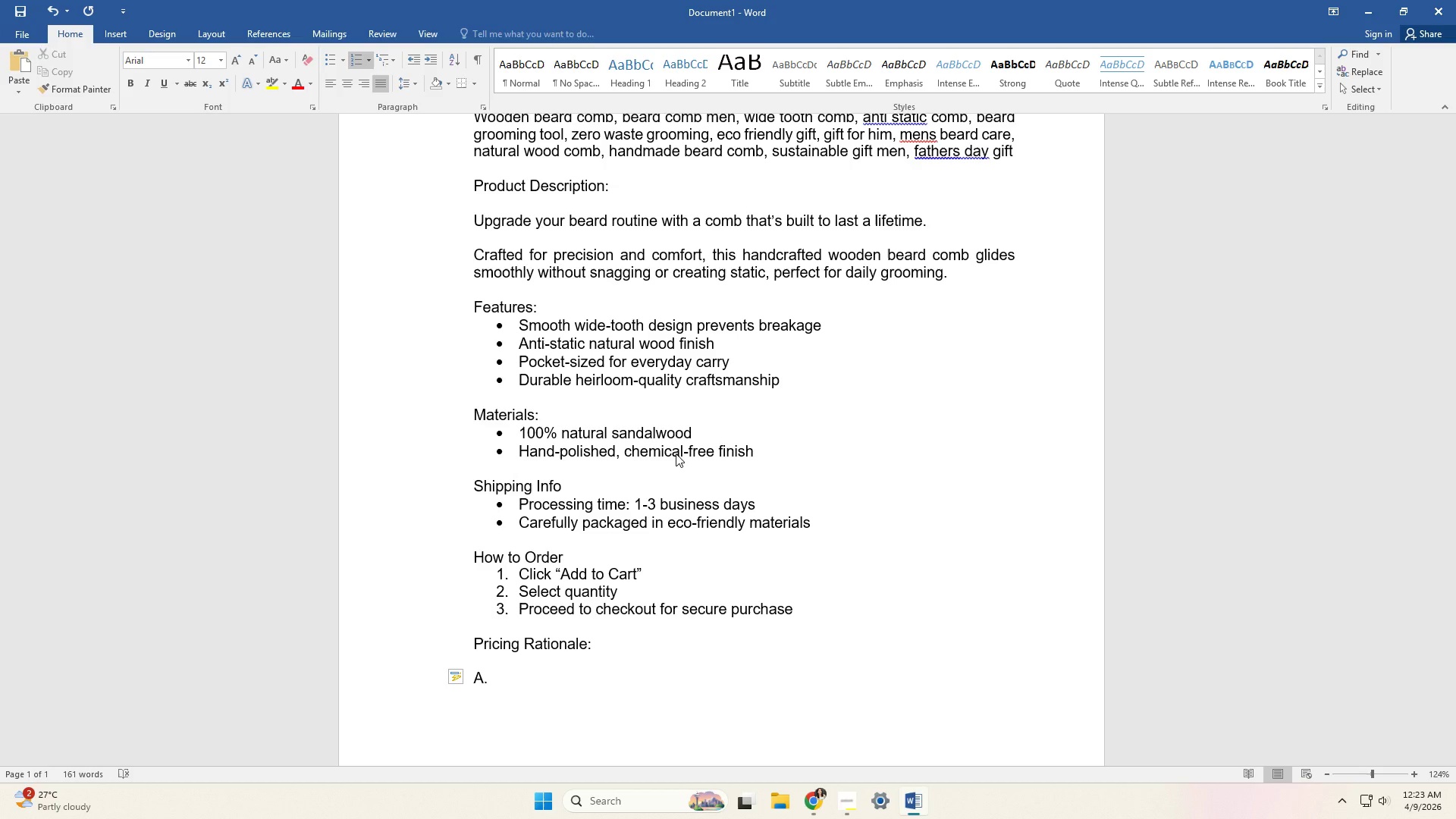 
key(Backspace)
 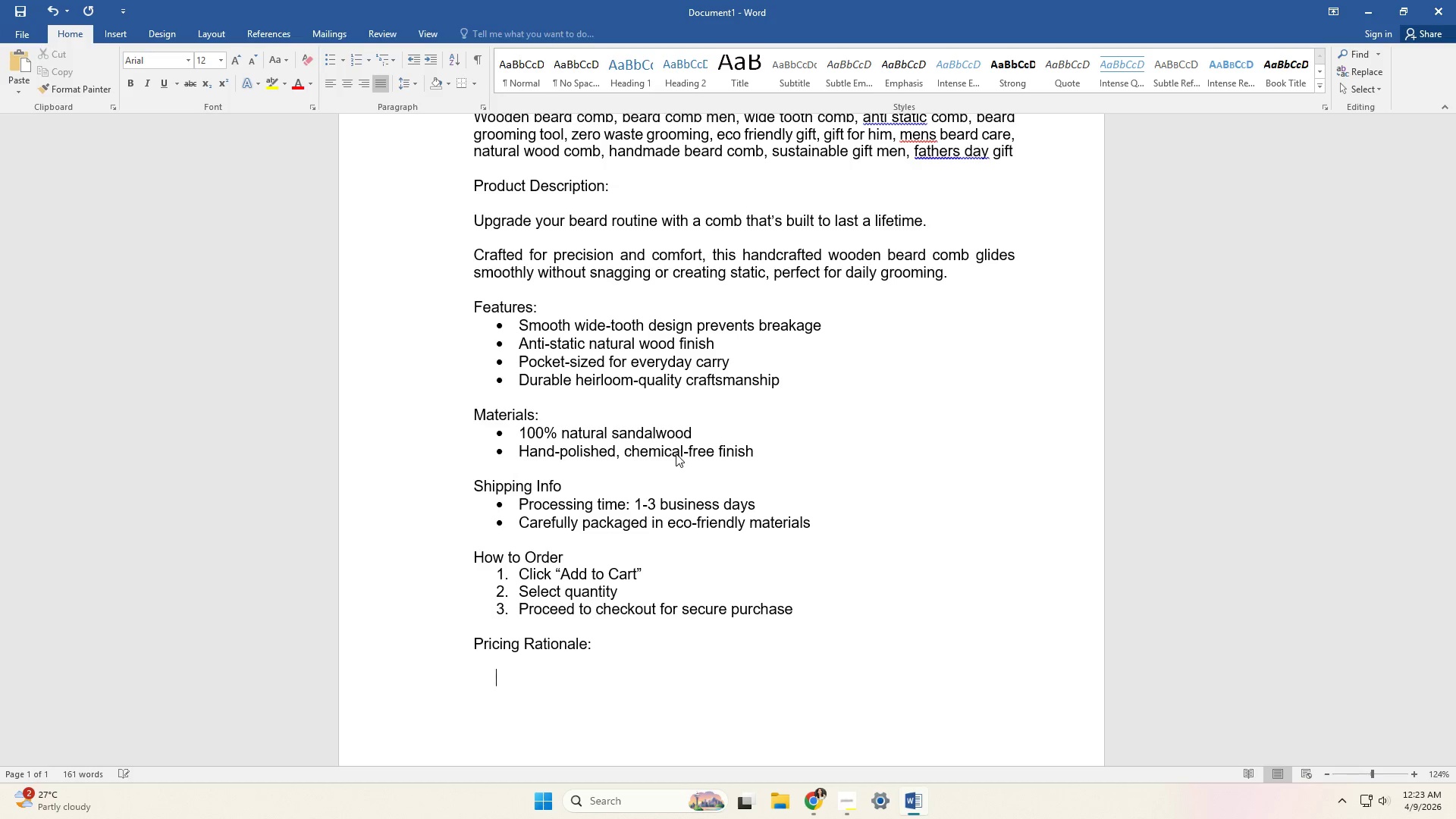 
key(Backspace)
 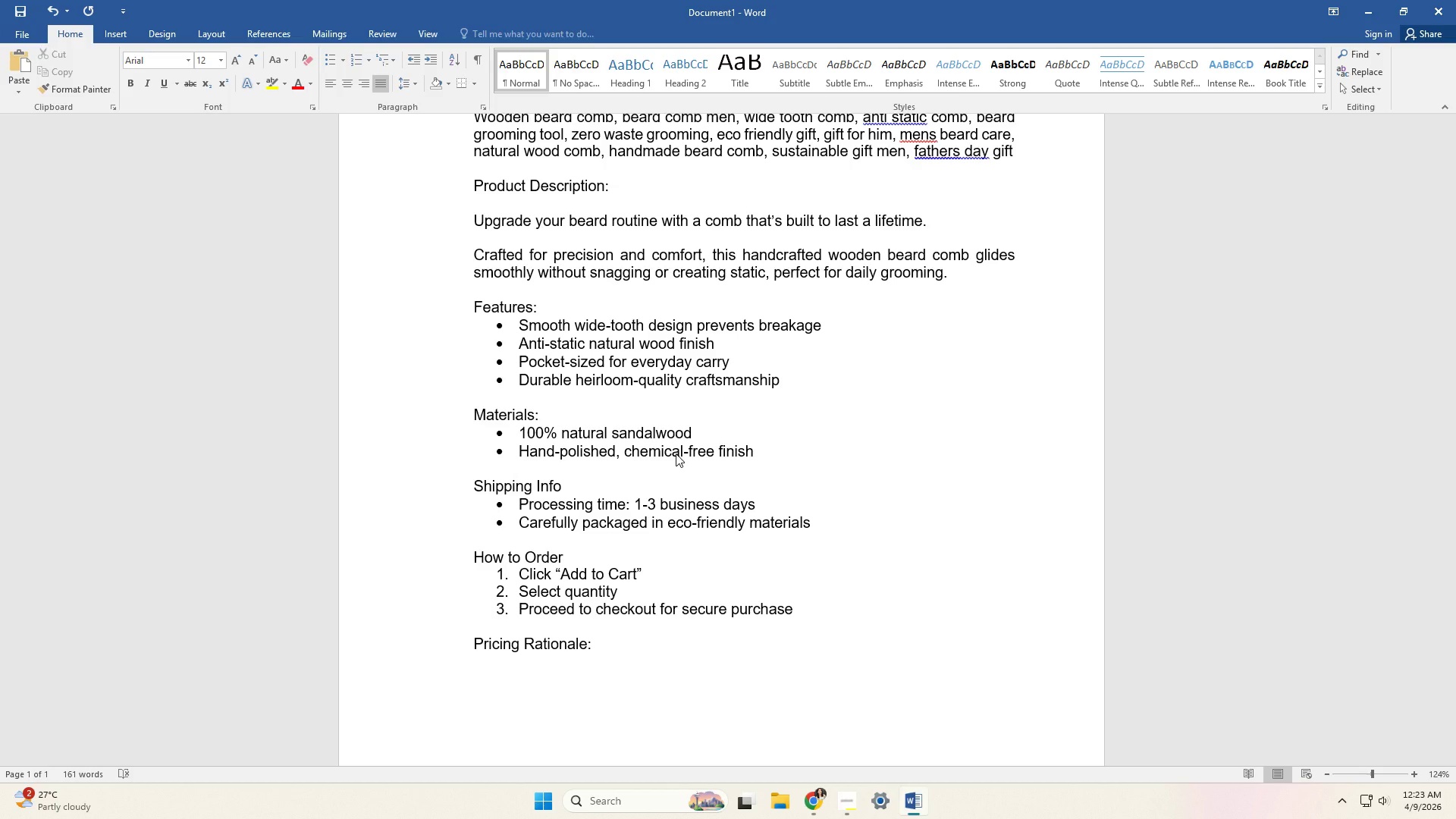 
key(Tab)
 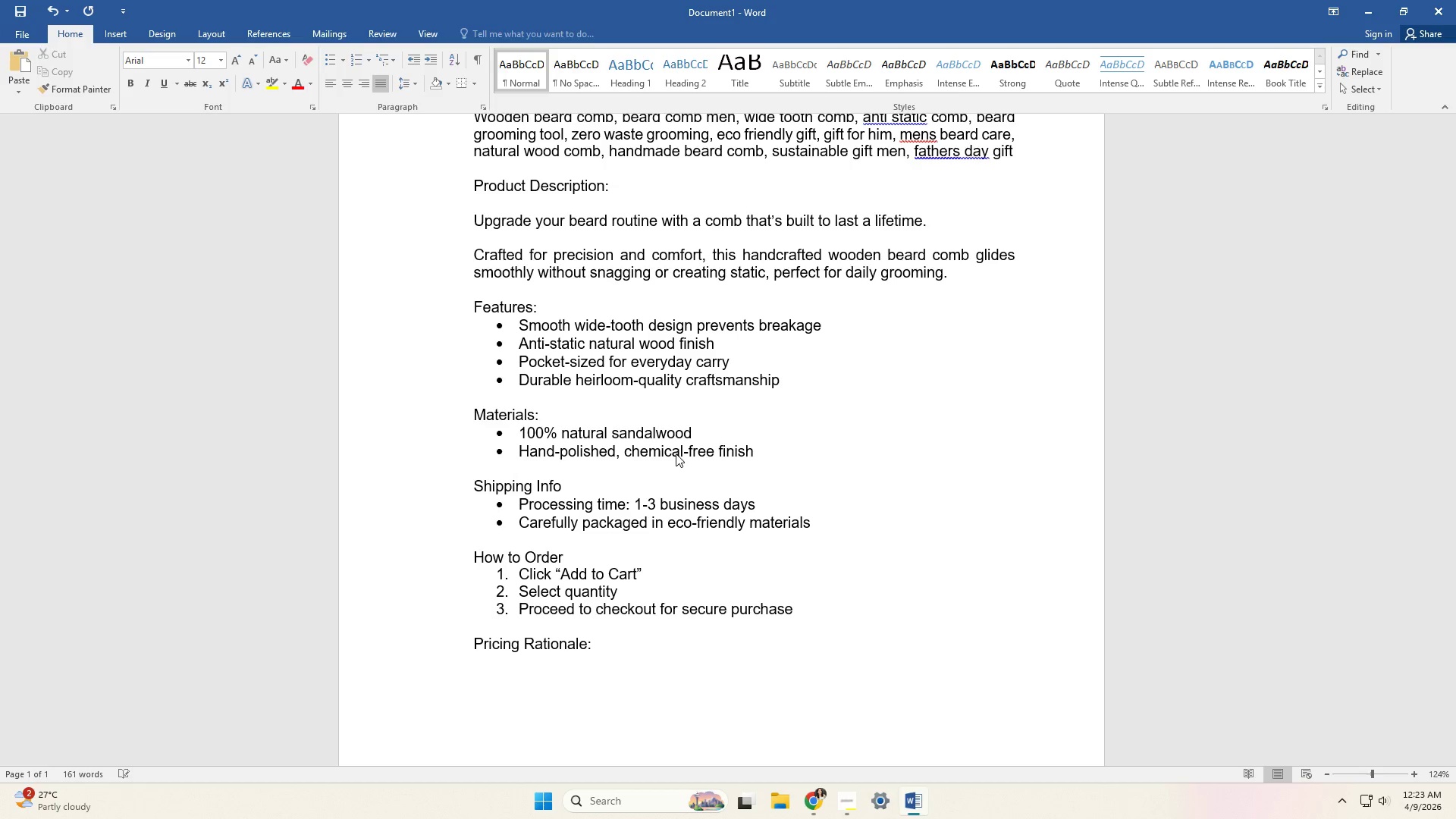 
key(CapsLock)
 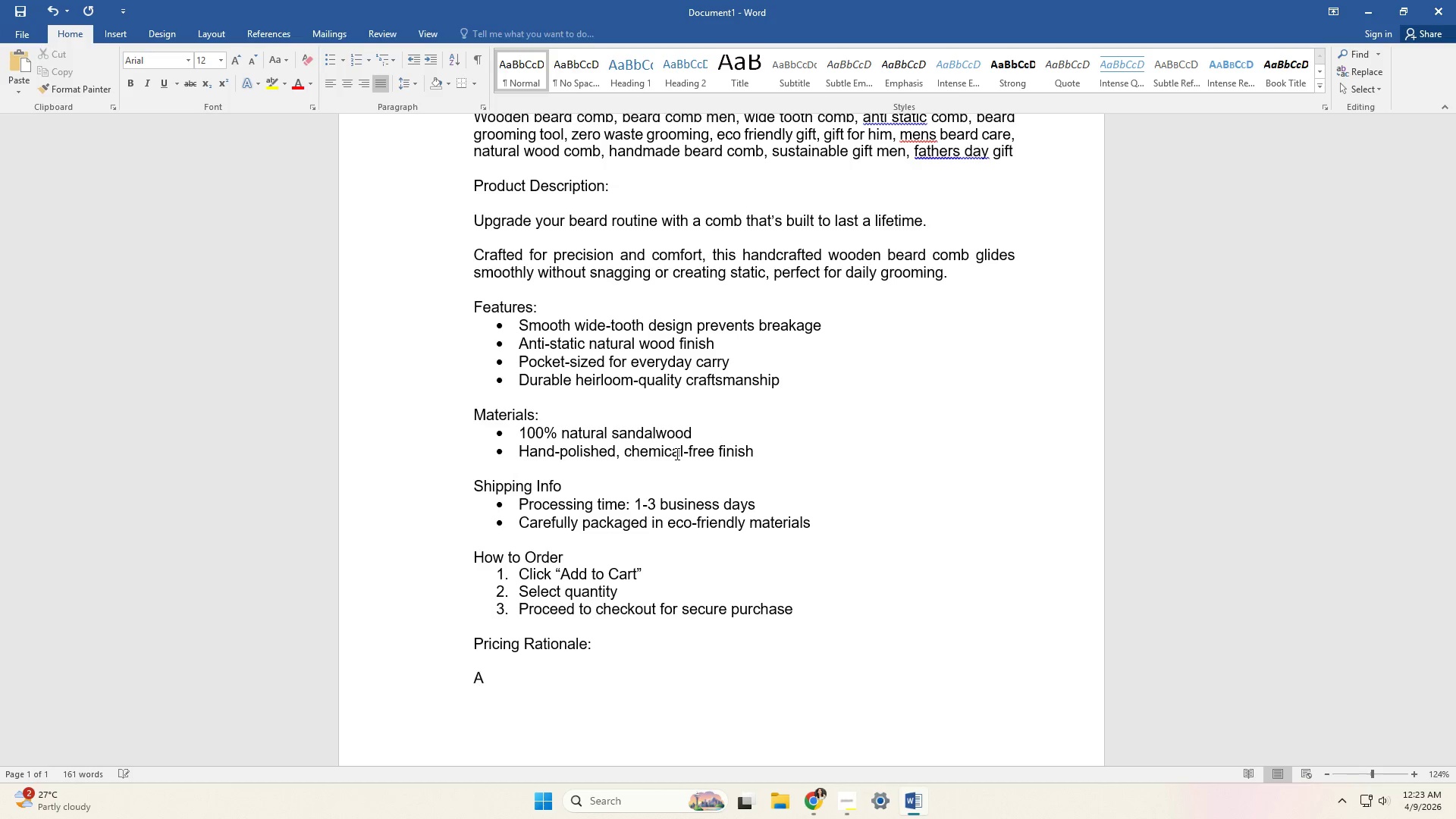 
key(A)
 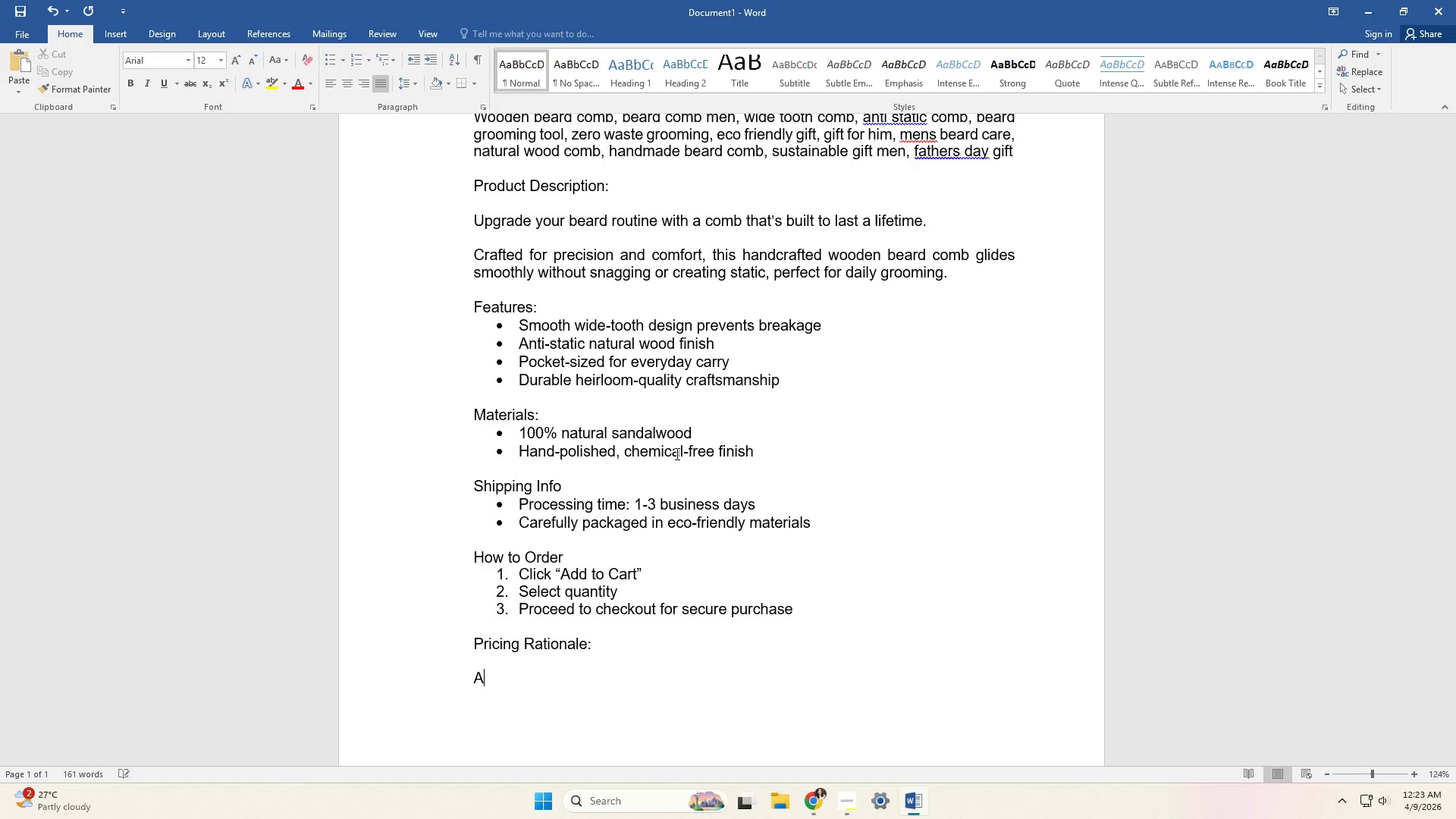 
key(CapsLock)
 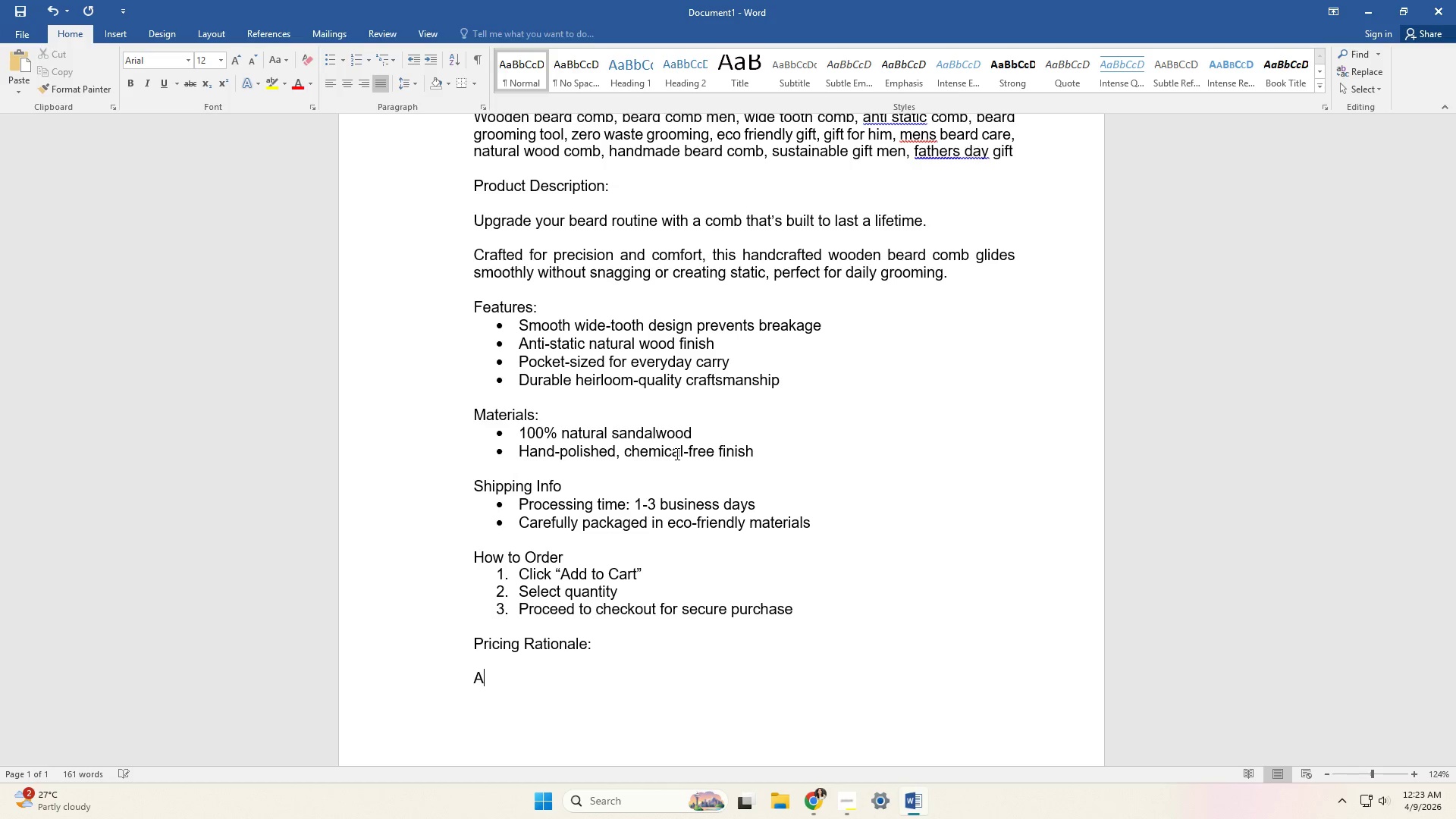 
key(Space)
 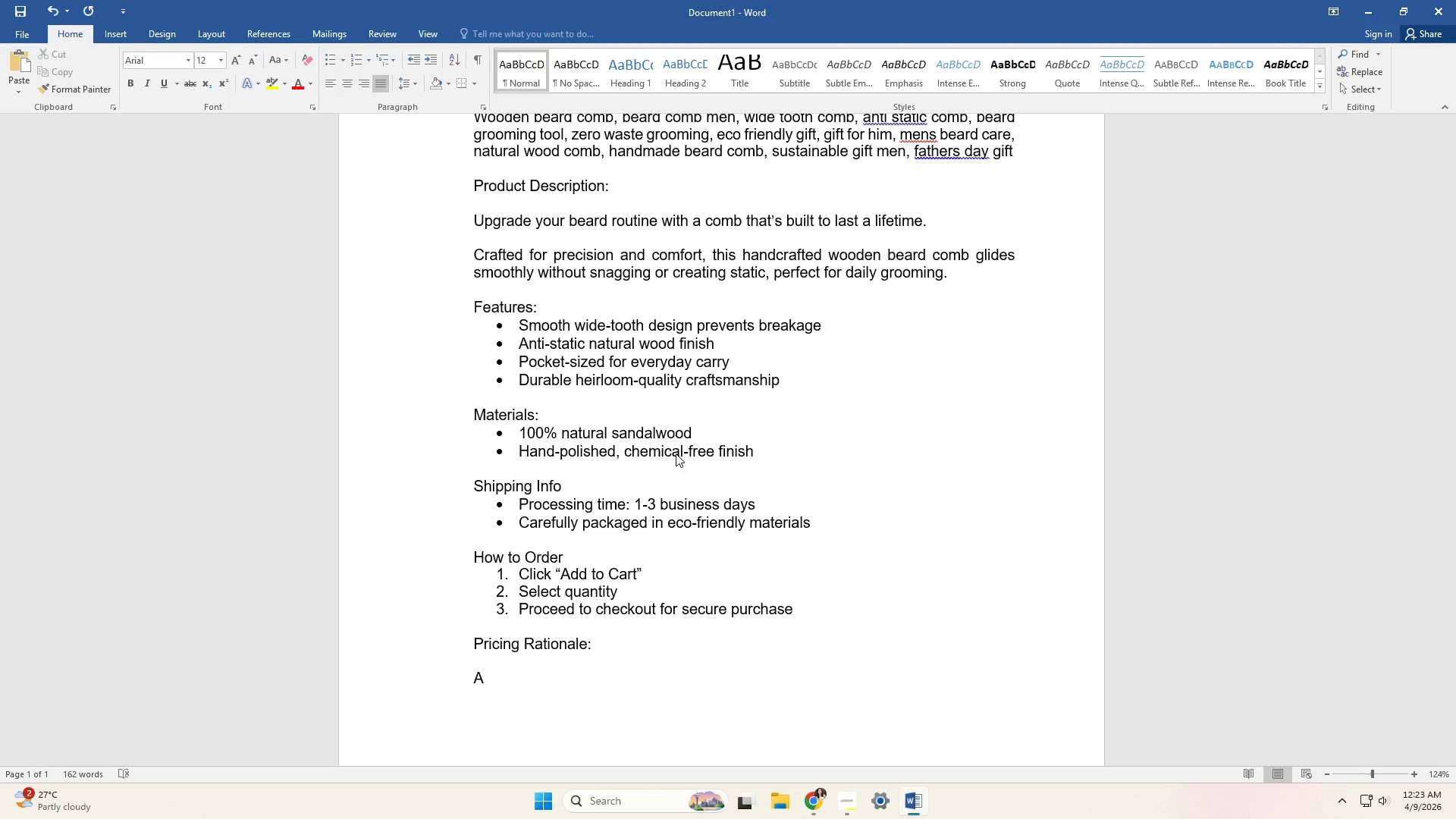 
key(Shift+4)
 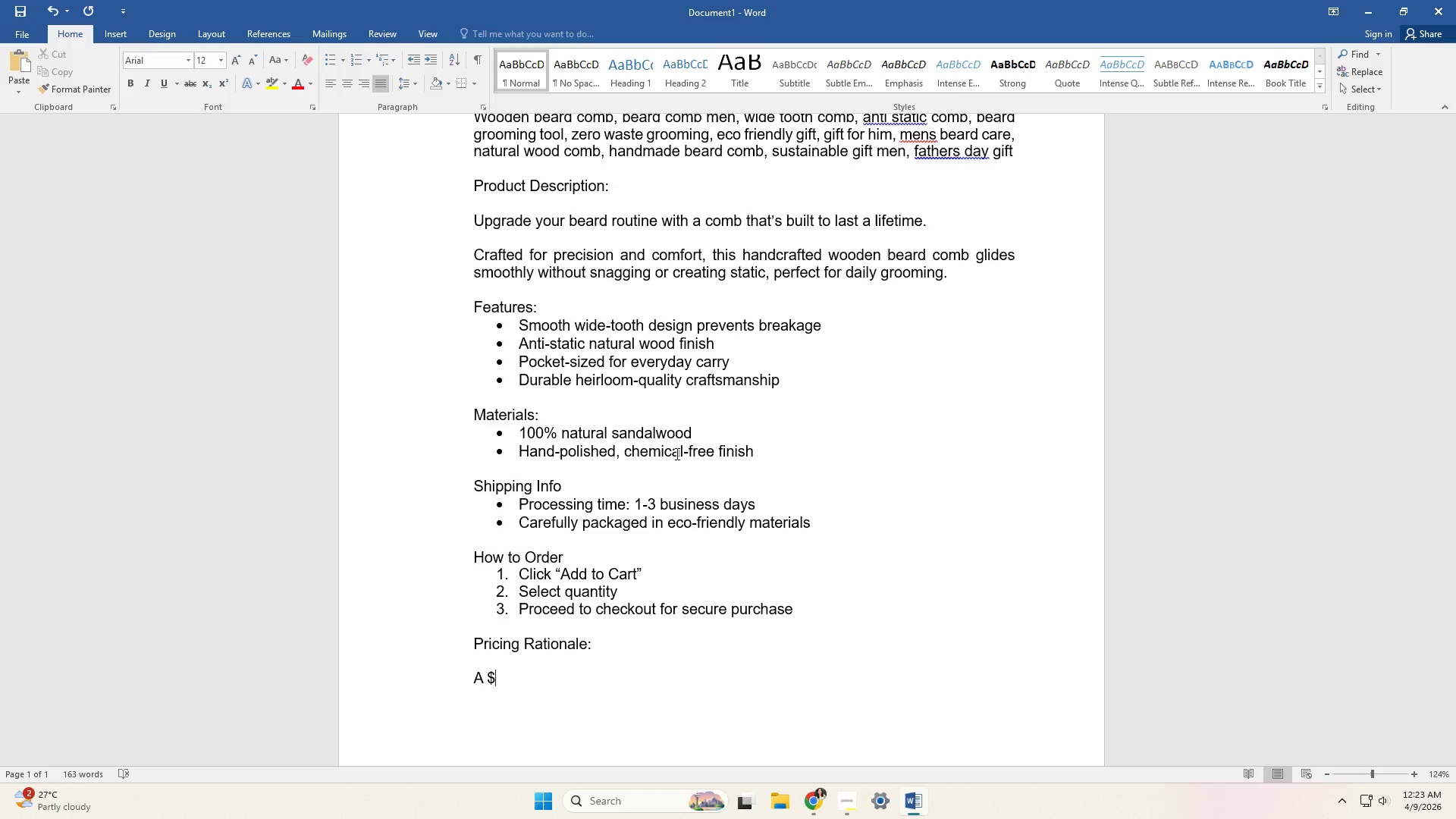 
key(ArrowLeft)
 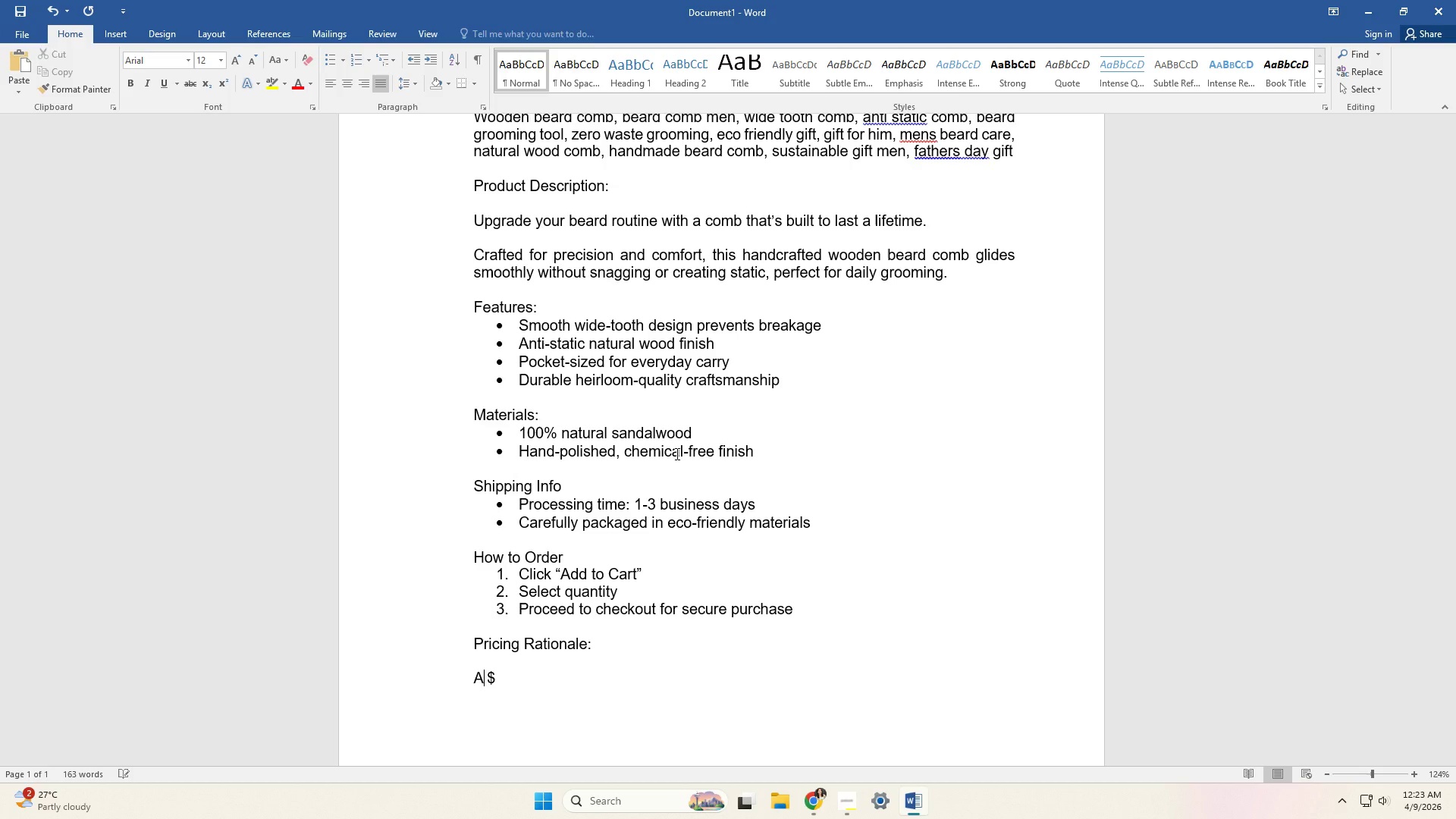 
key(ArrowLeft)
 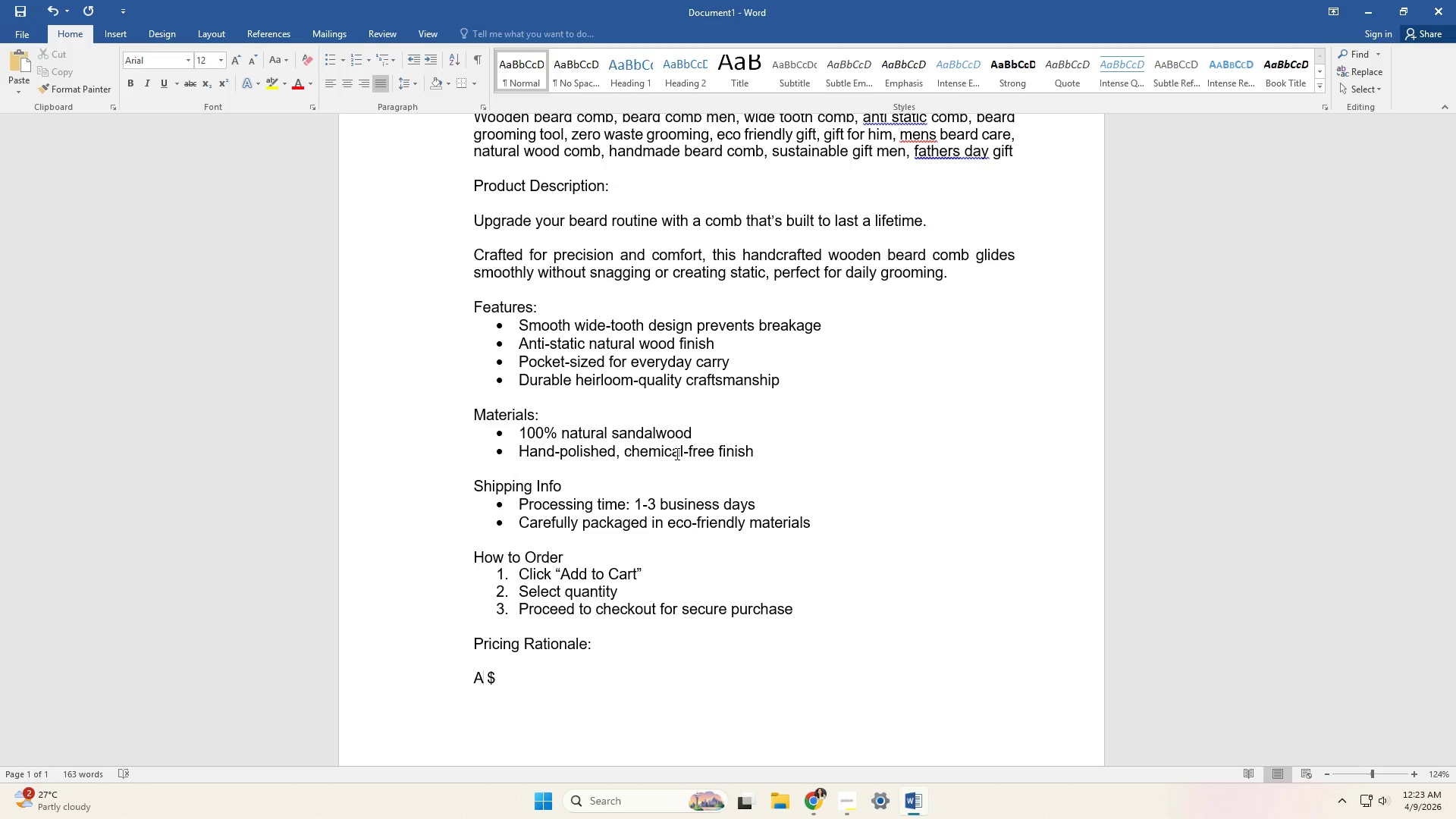 
key(ArrowRight)
 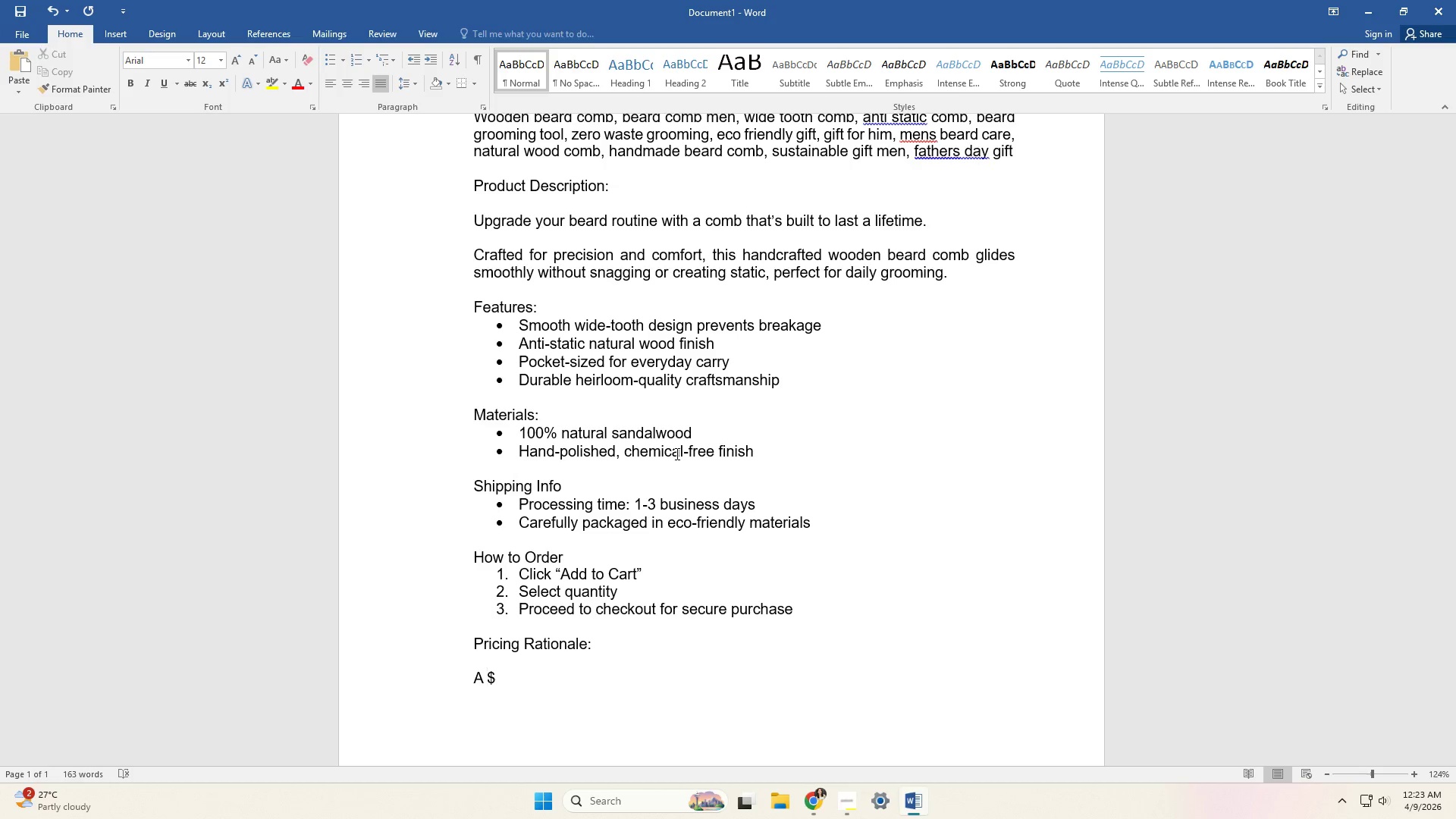 
key(ArrowLeft)
 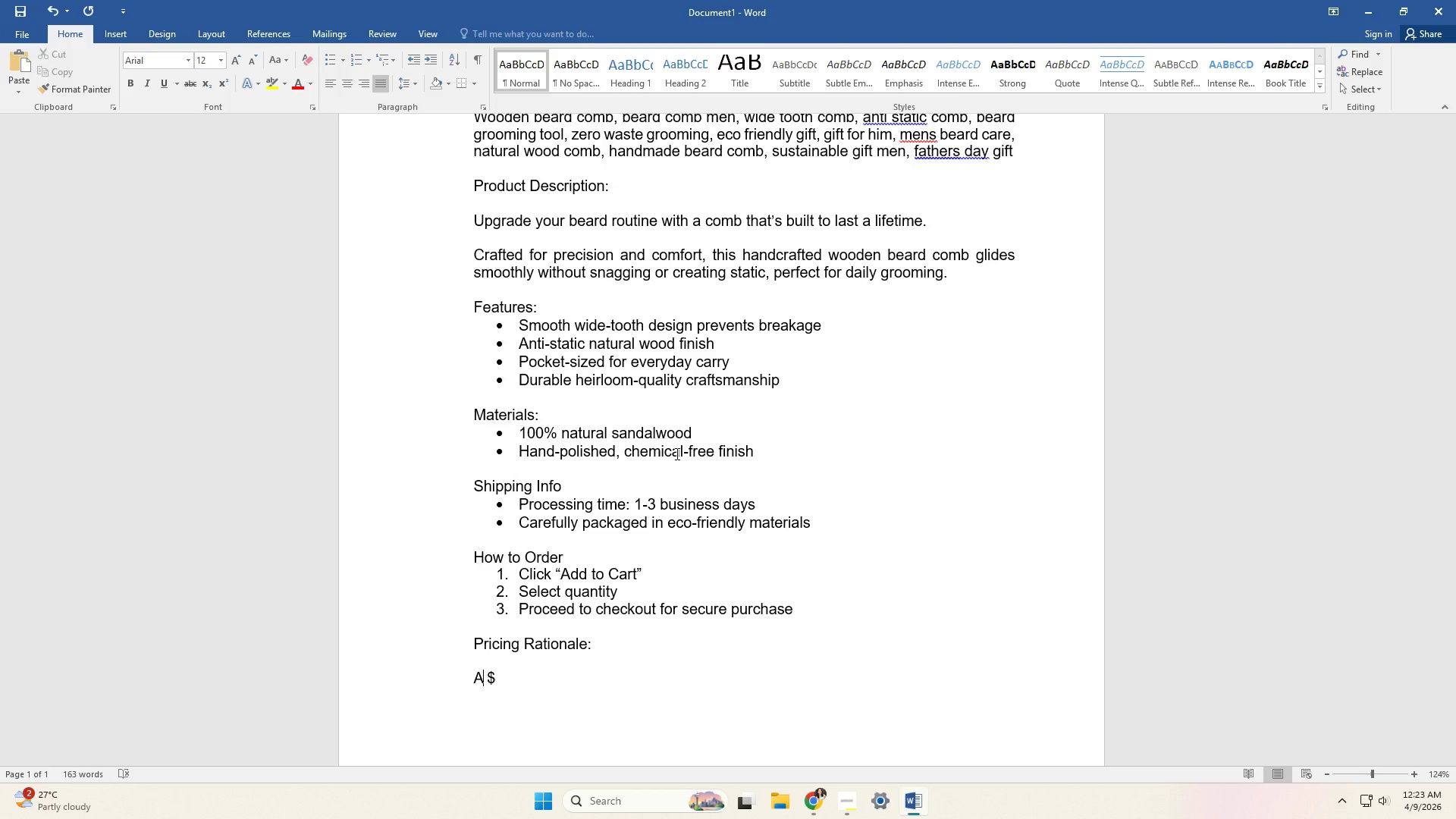 
key(ArrowRight)
 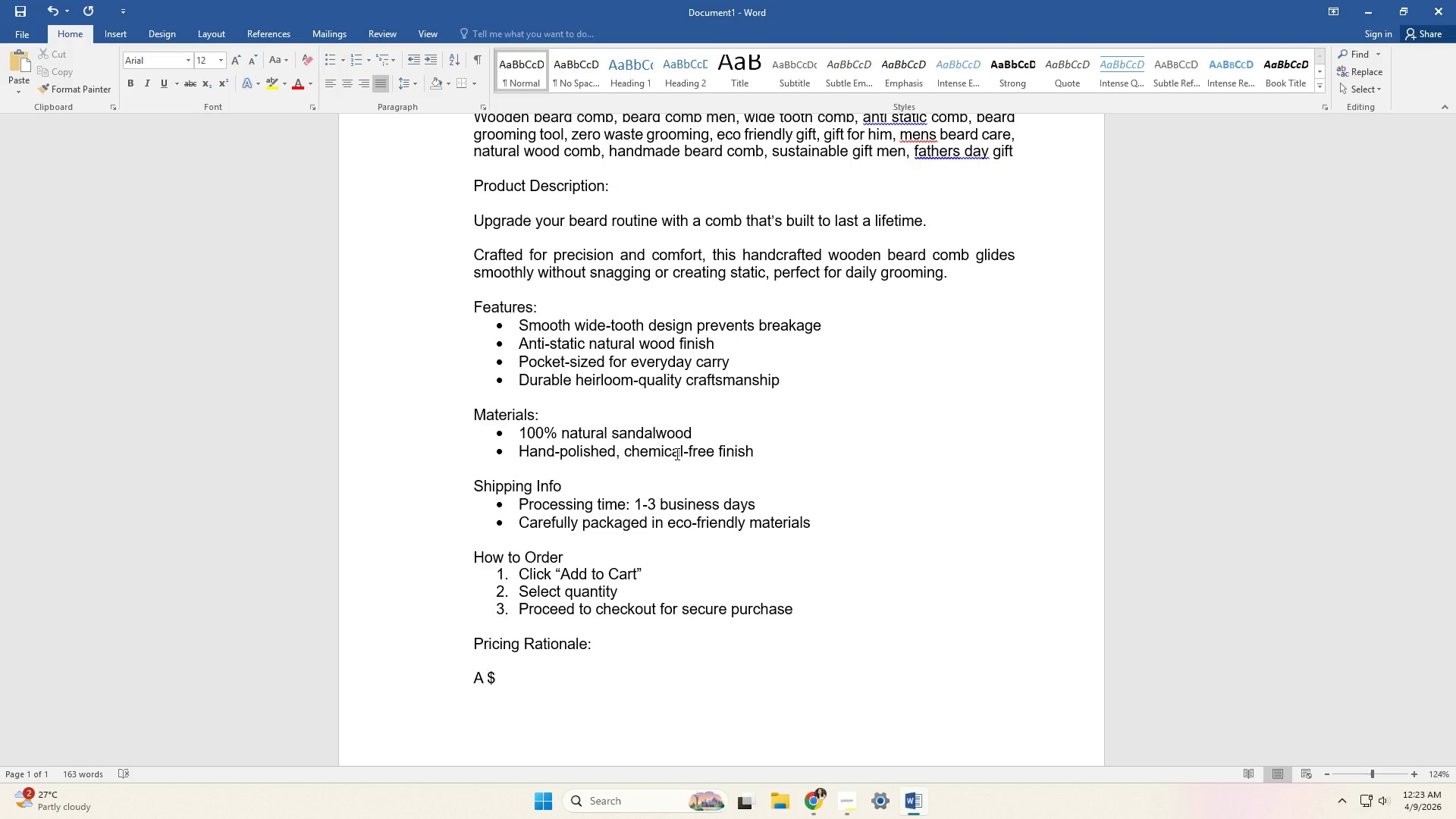 
key(Space)
 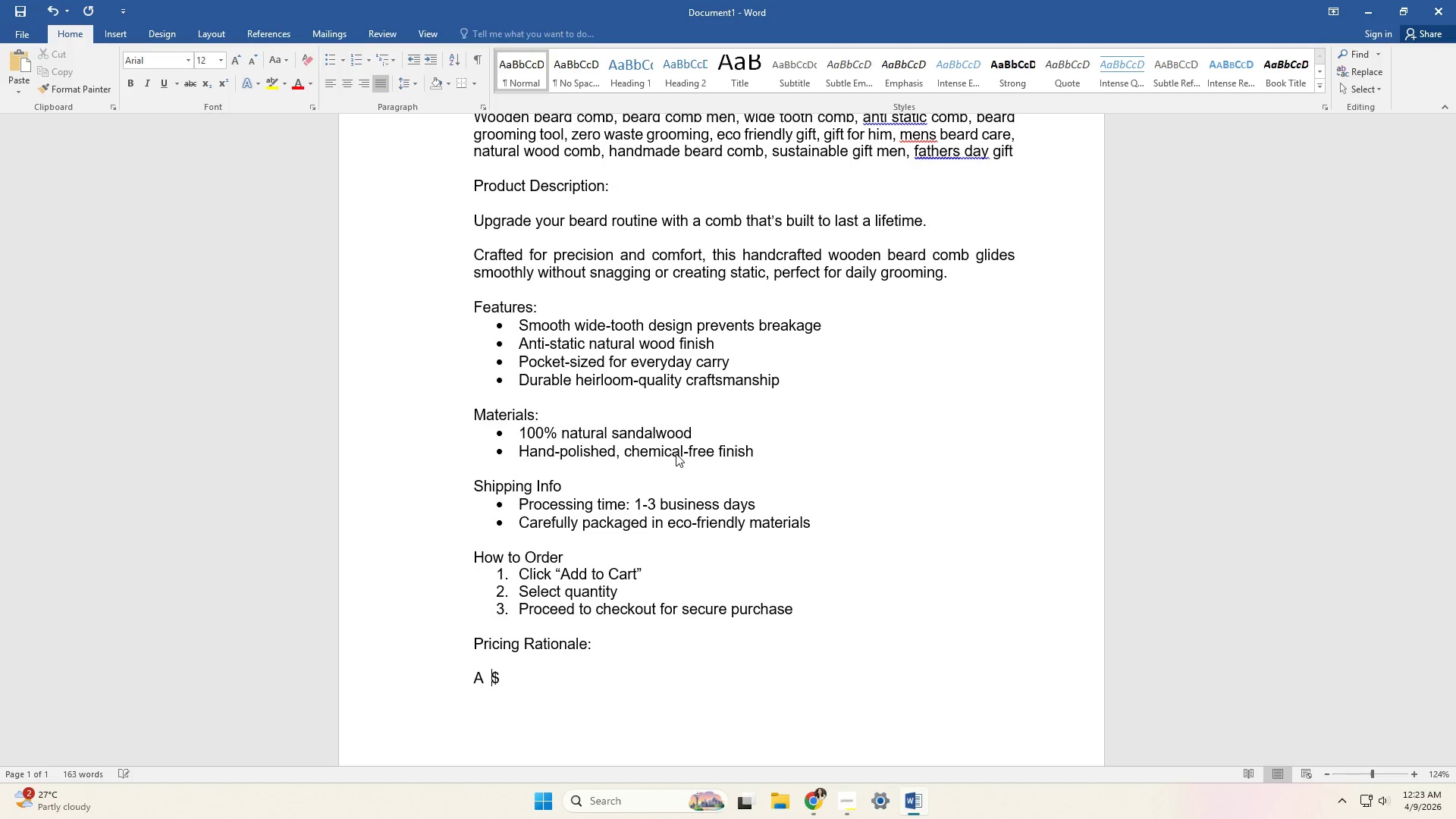 
key(ArrowLeft)
 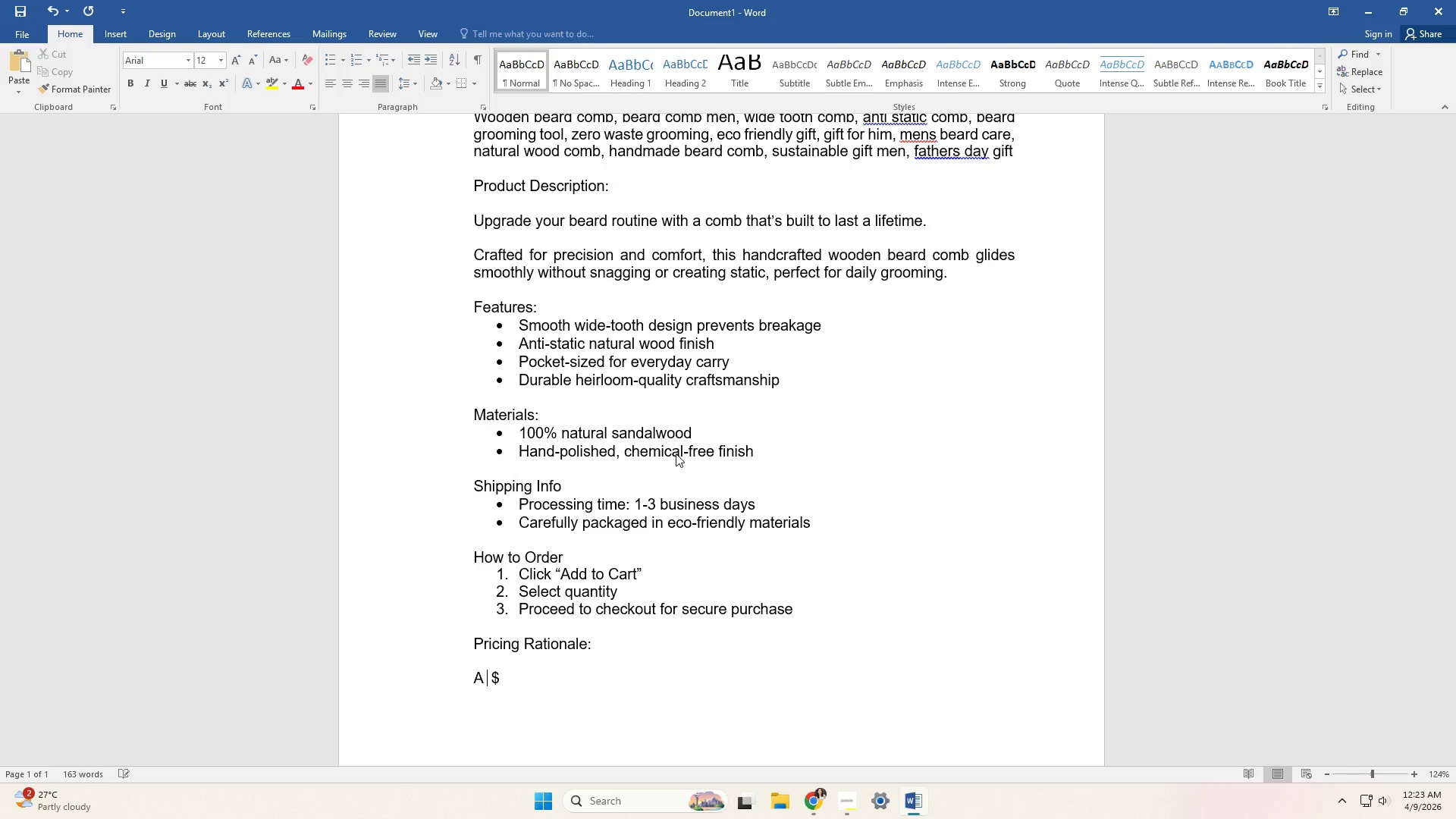 
key(ArrowRight)
 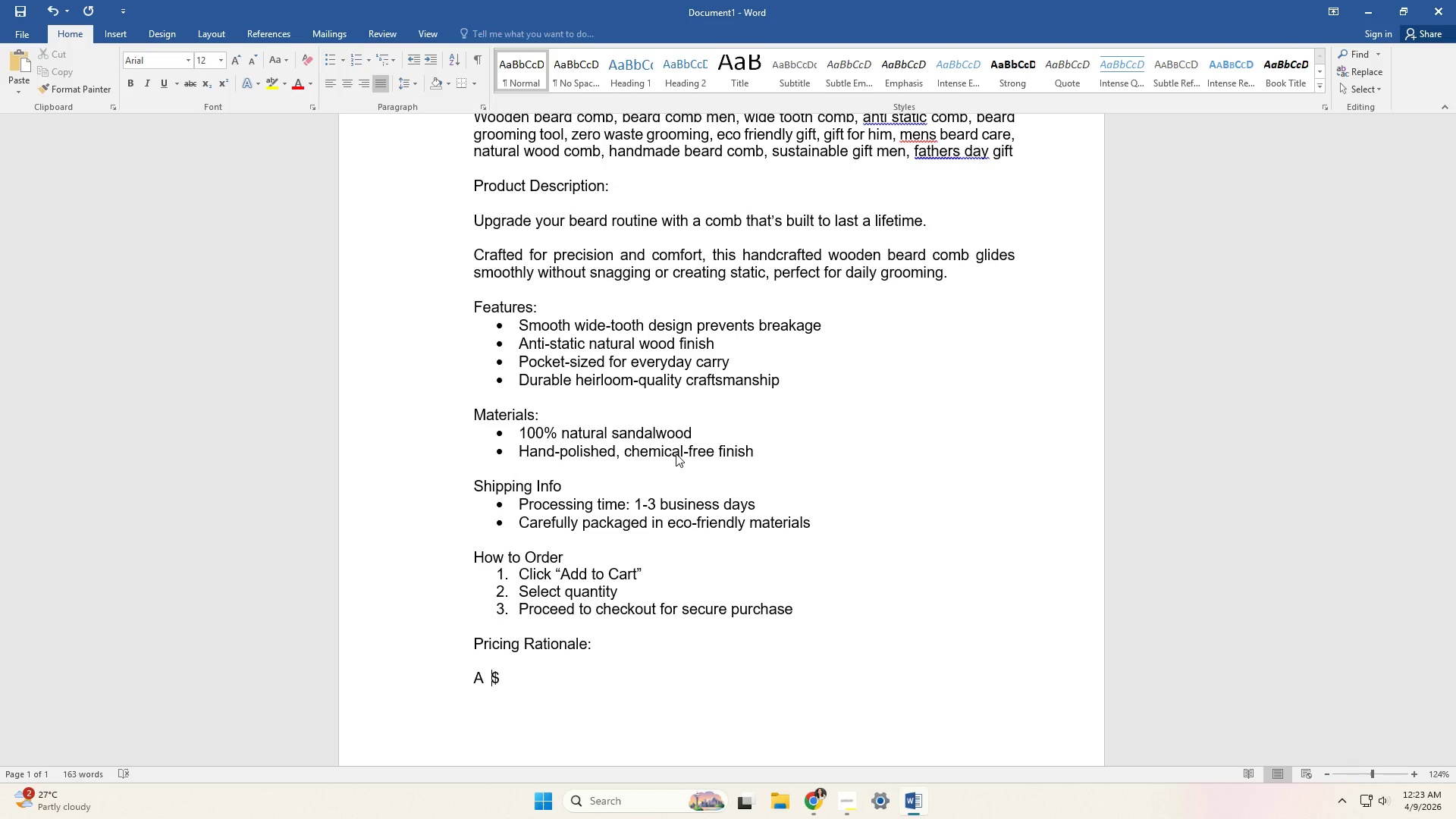 
key(Backspace)
 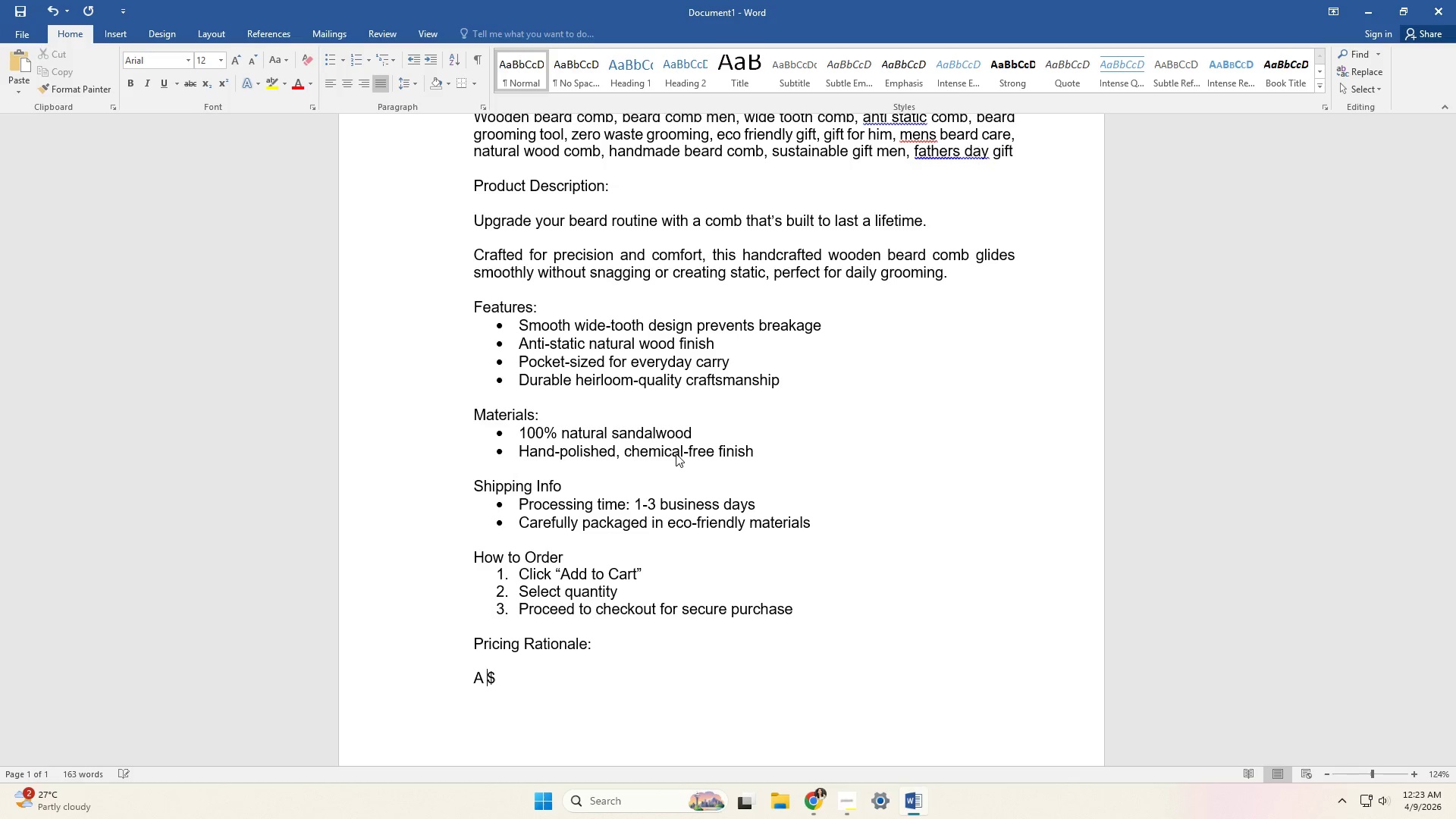 
key(Backspace)
 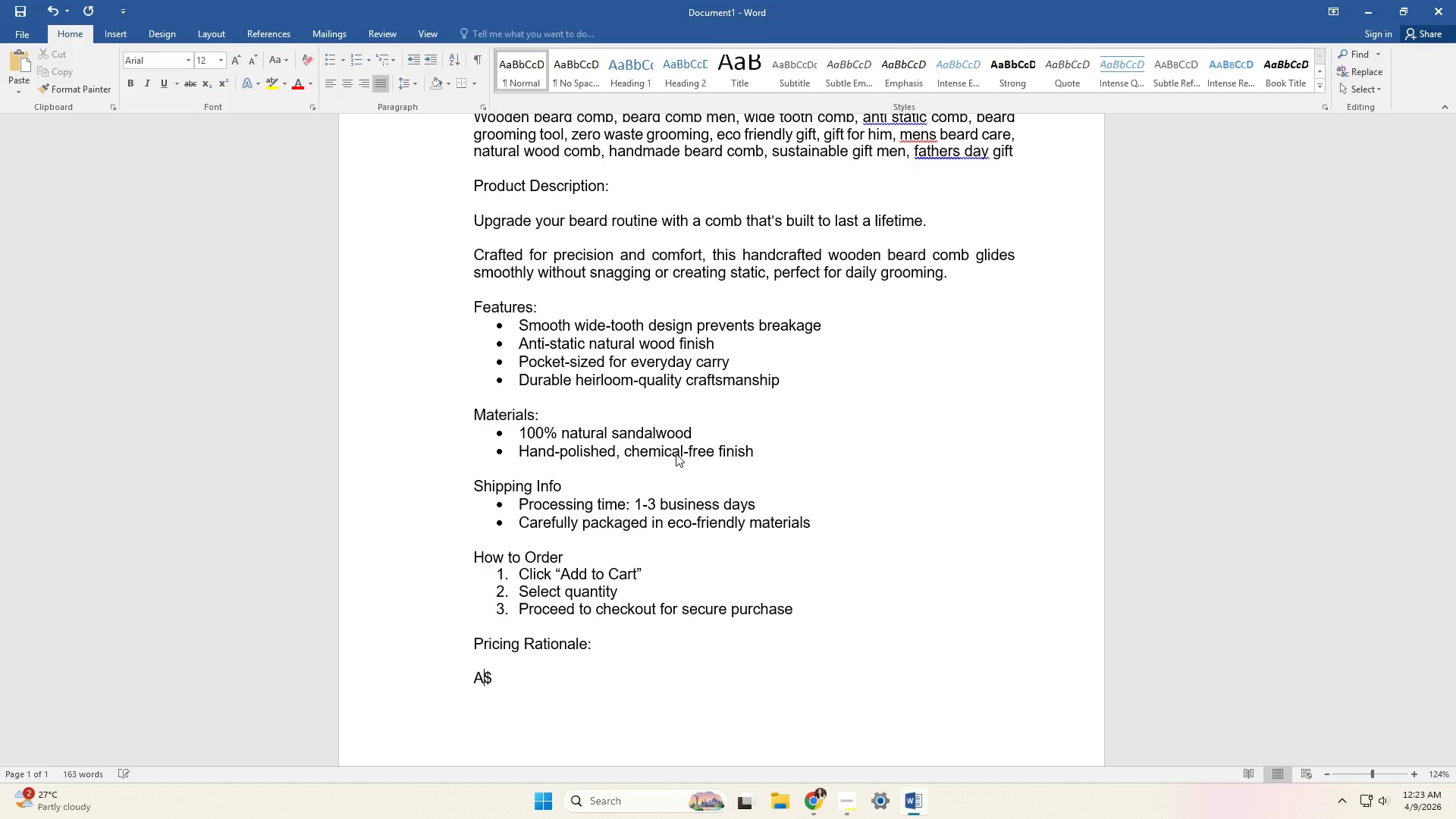 
key(Space)
 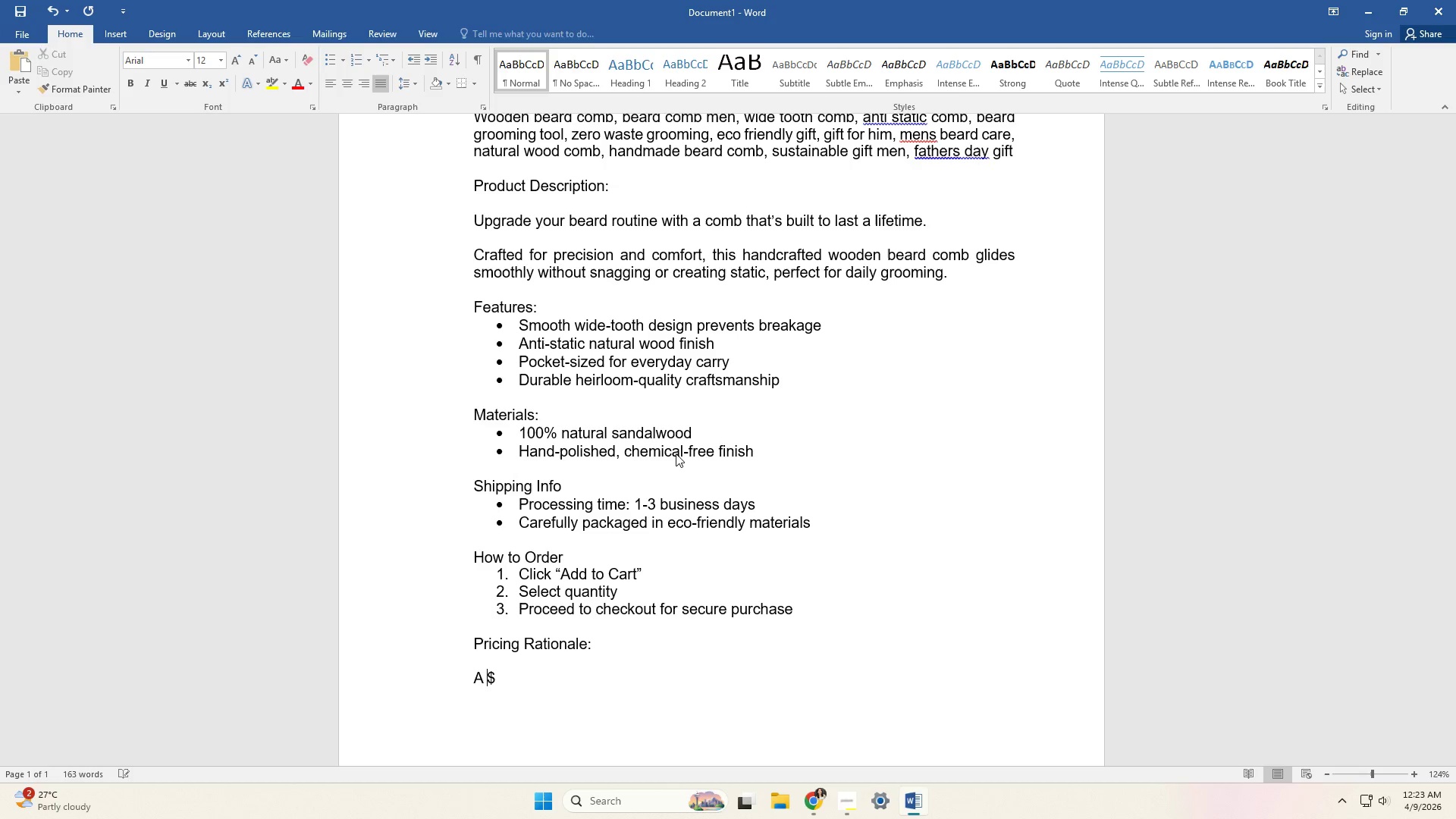 
key(ArrowRight)
 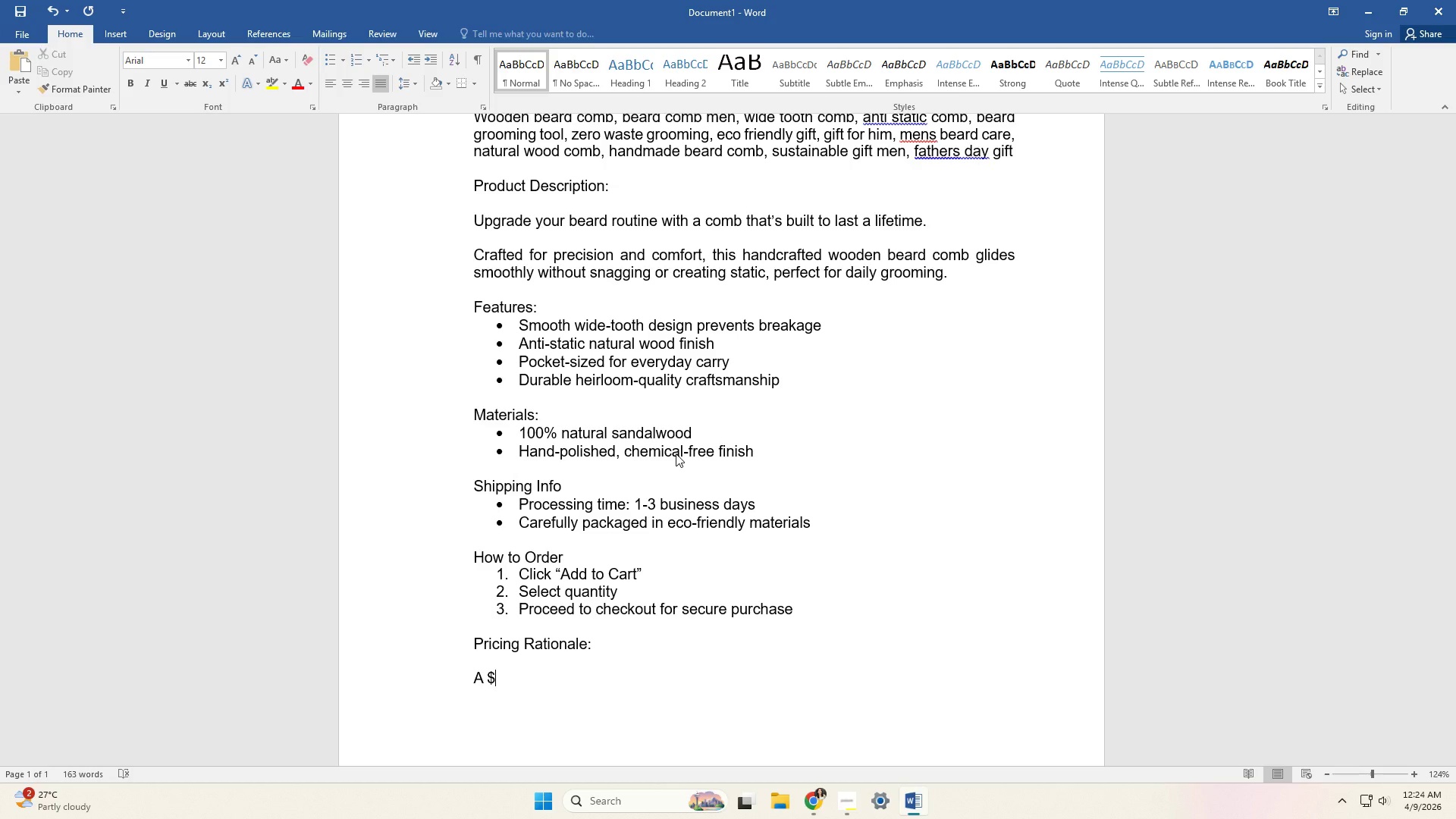 
type(1.50 increase maintains a psychologically appealing .50 pricing )
 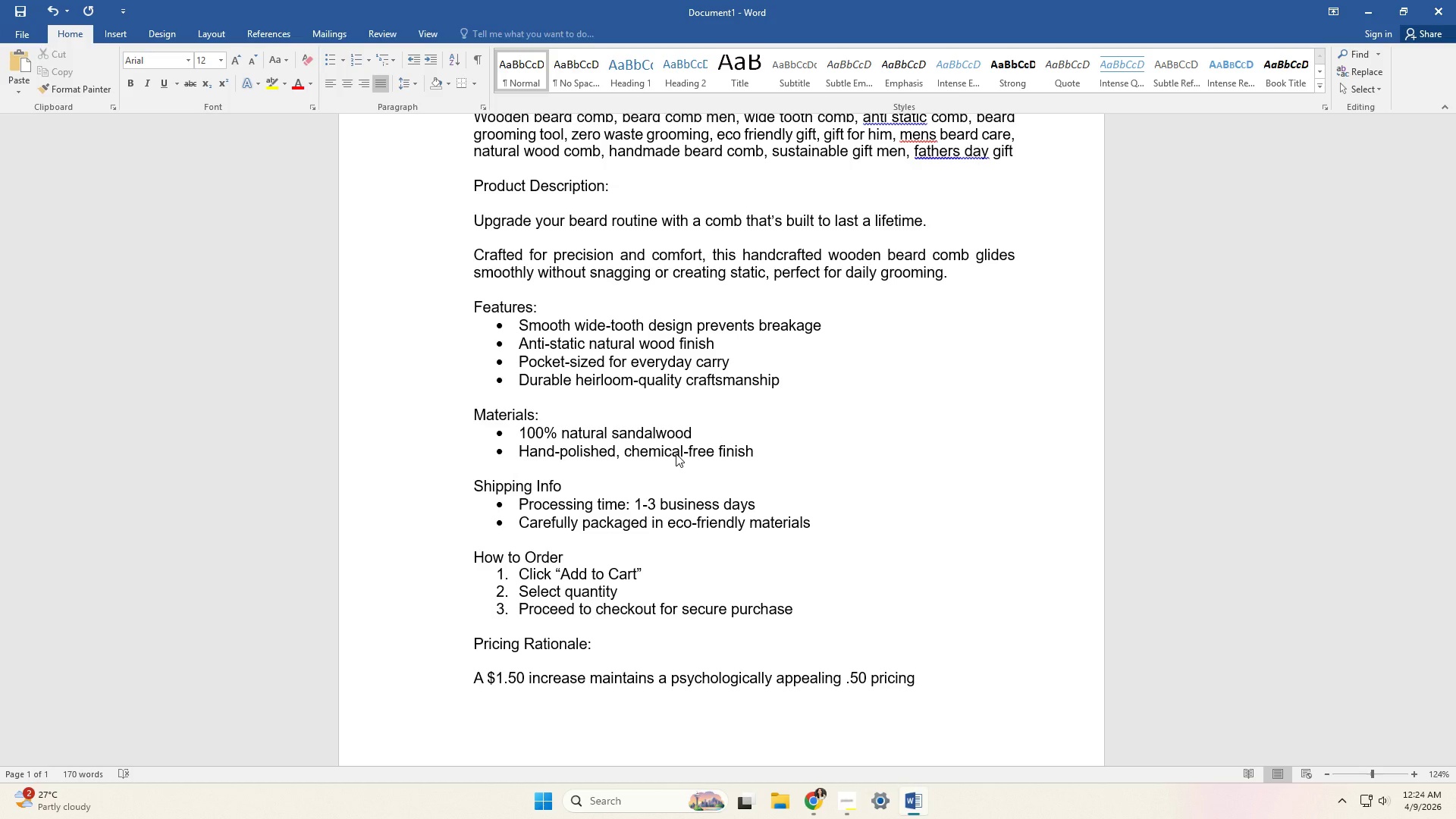 
wait(8.17)
 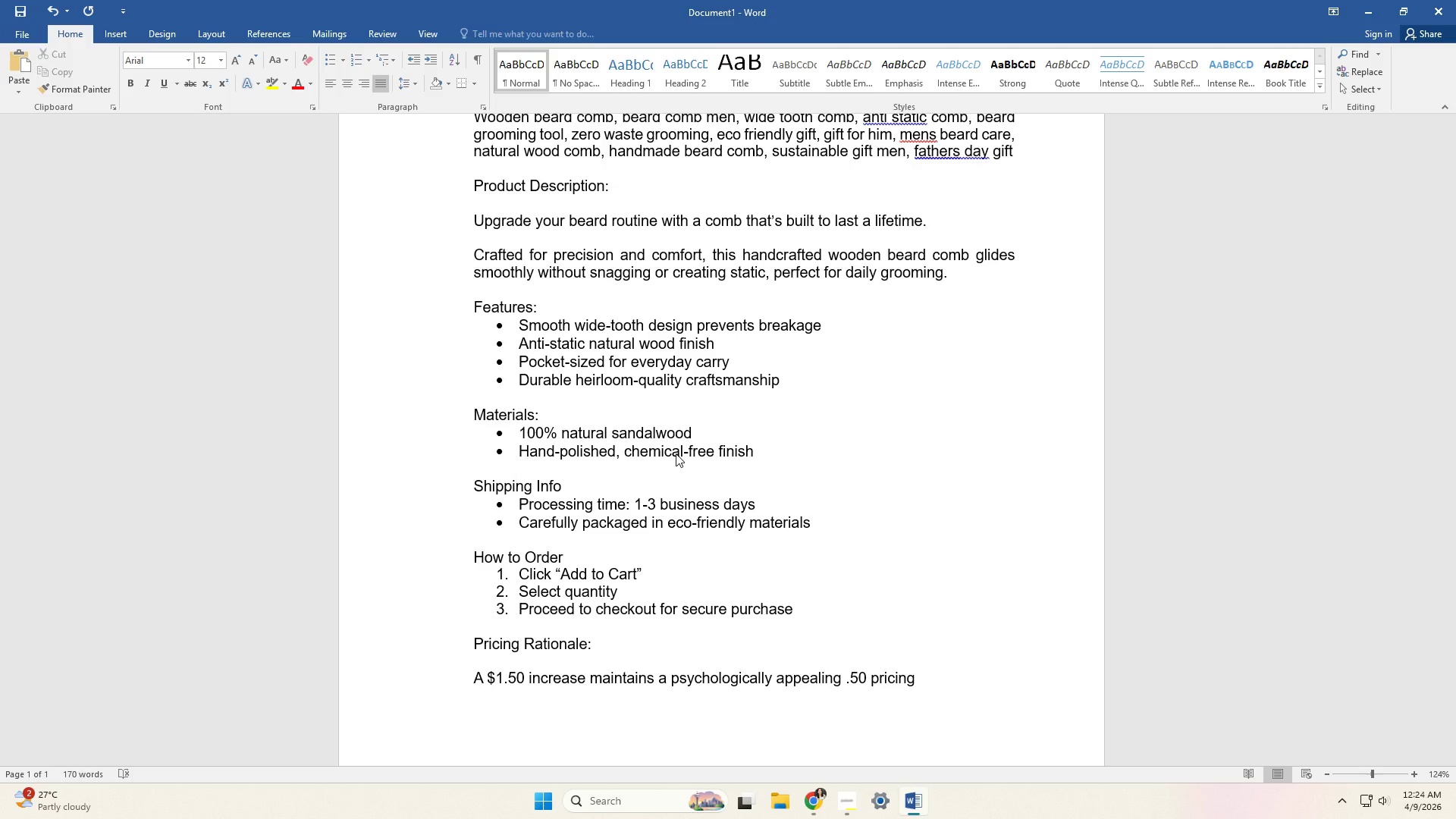 
type(while reflecting premium craftmanship )
 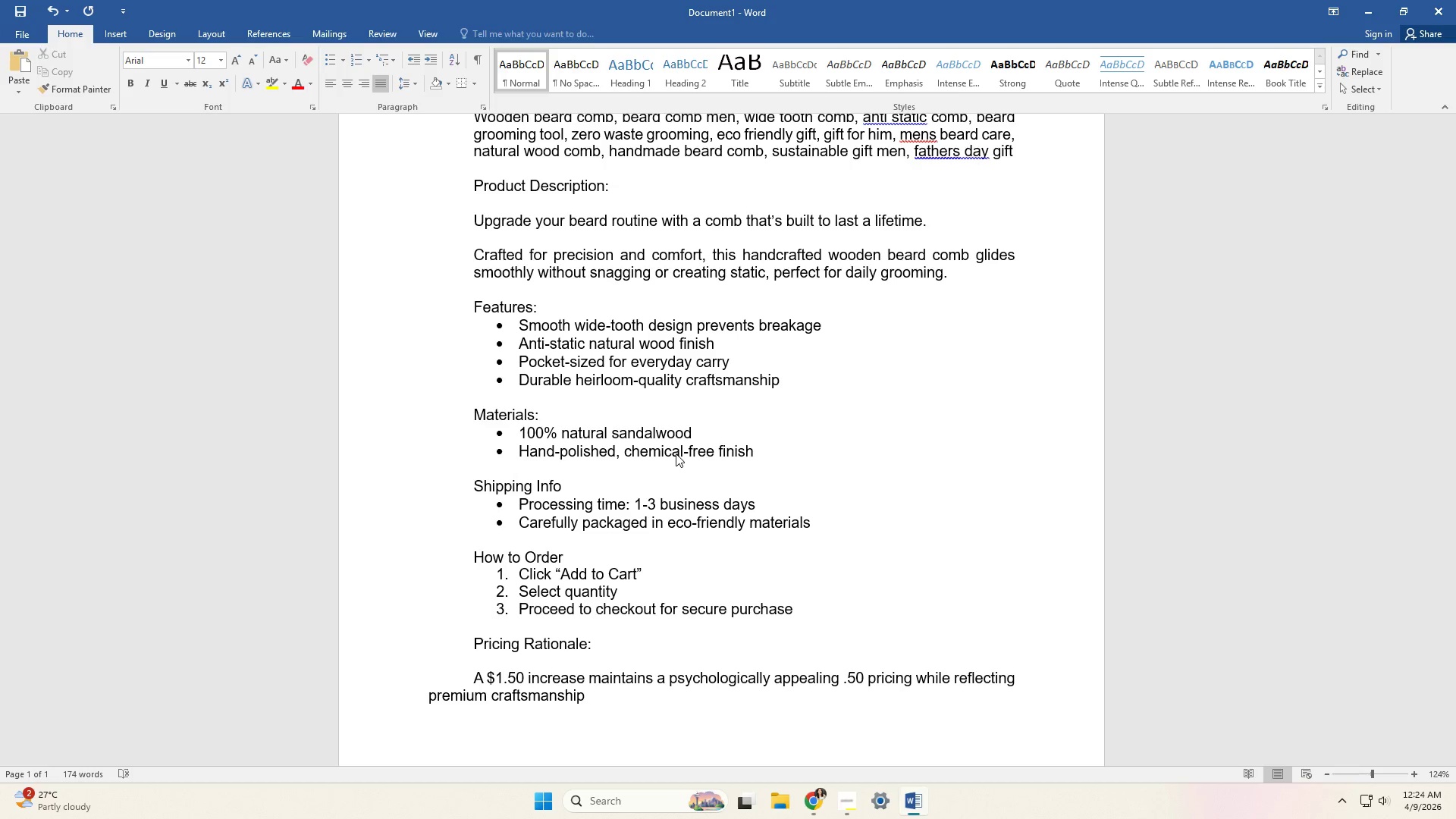 
type(without hurting conversion.)
 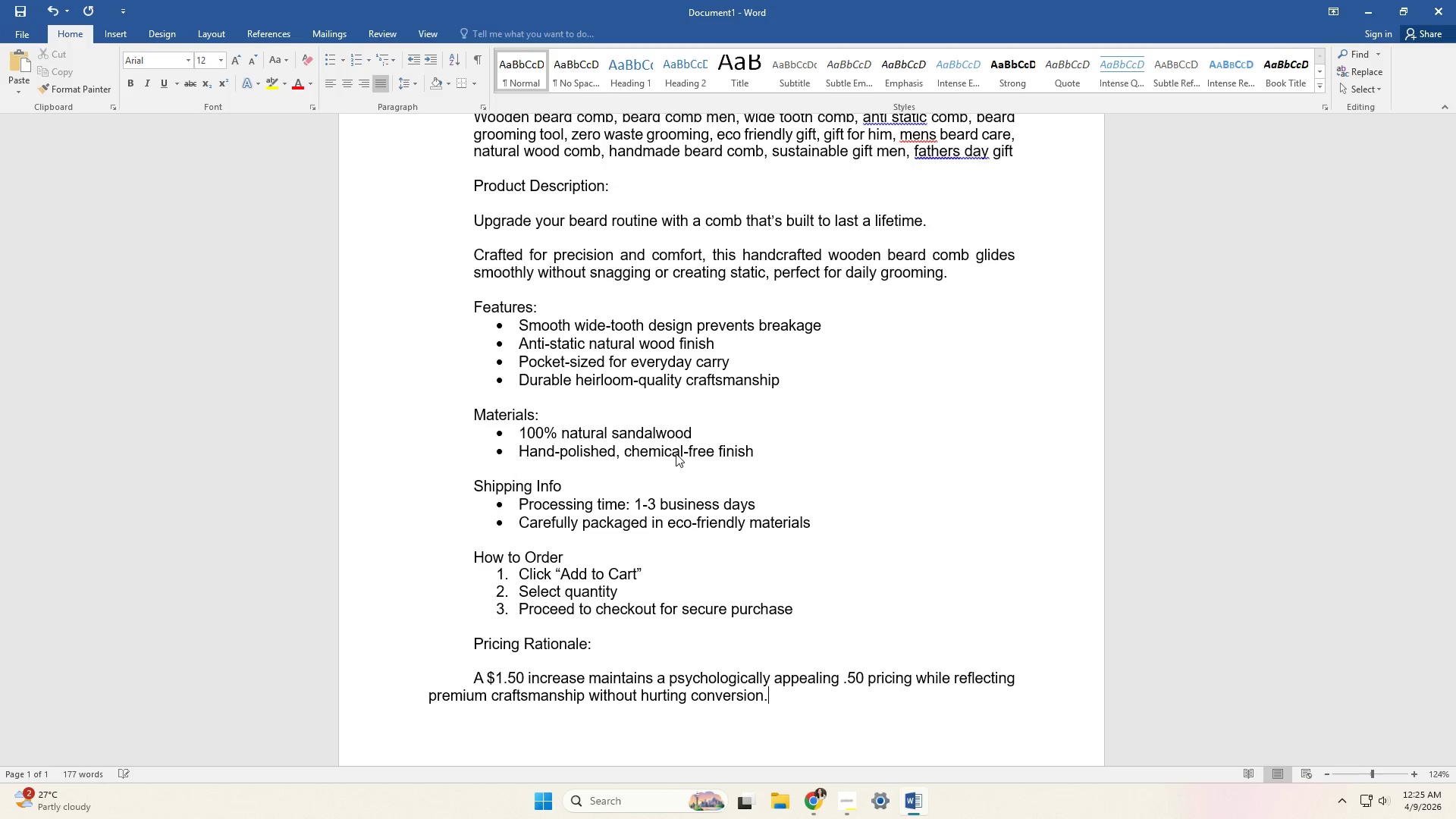 
key(Enter)
 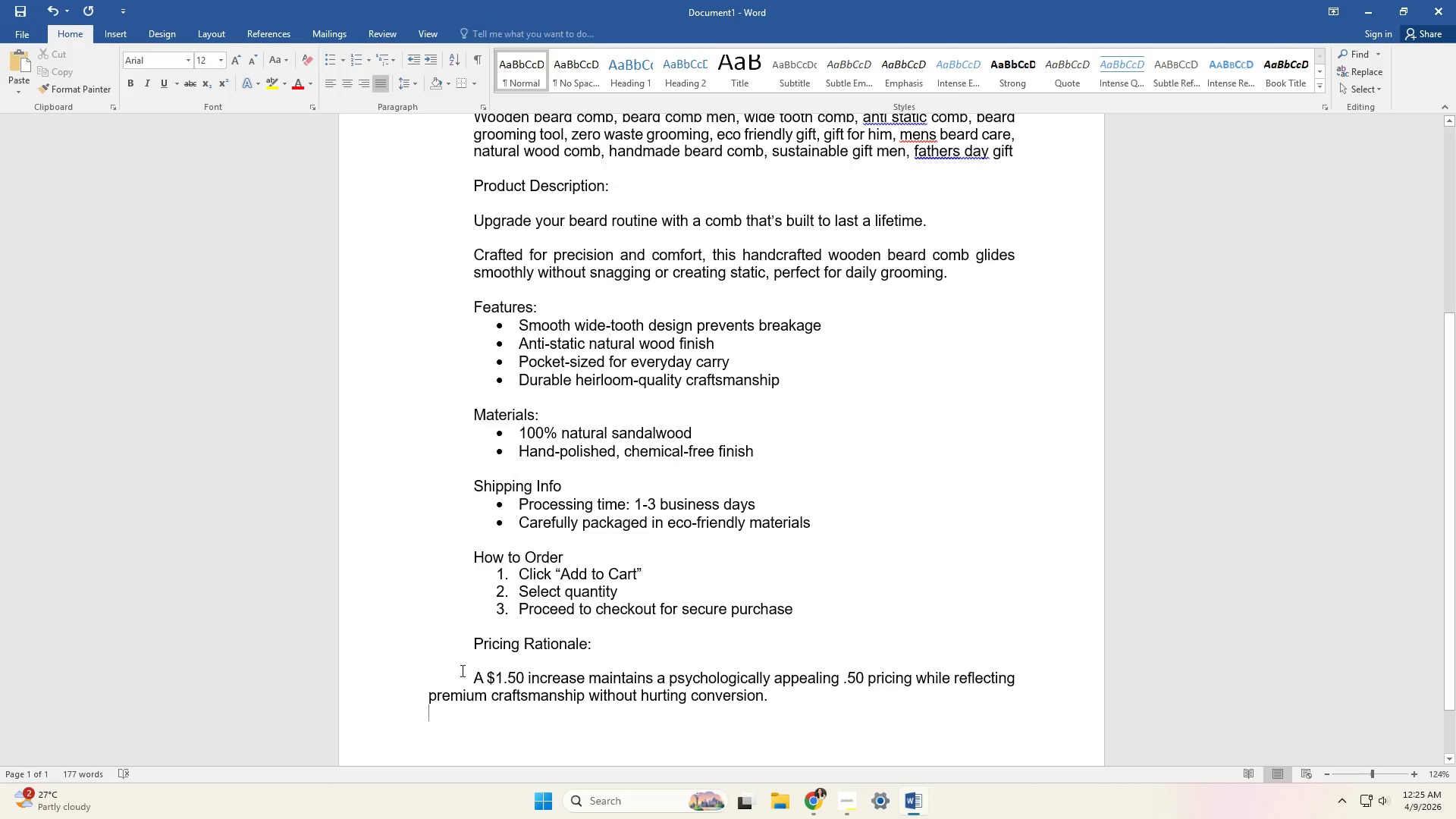 
left_click([411, 686])
 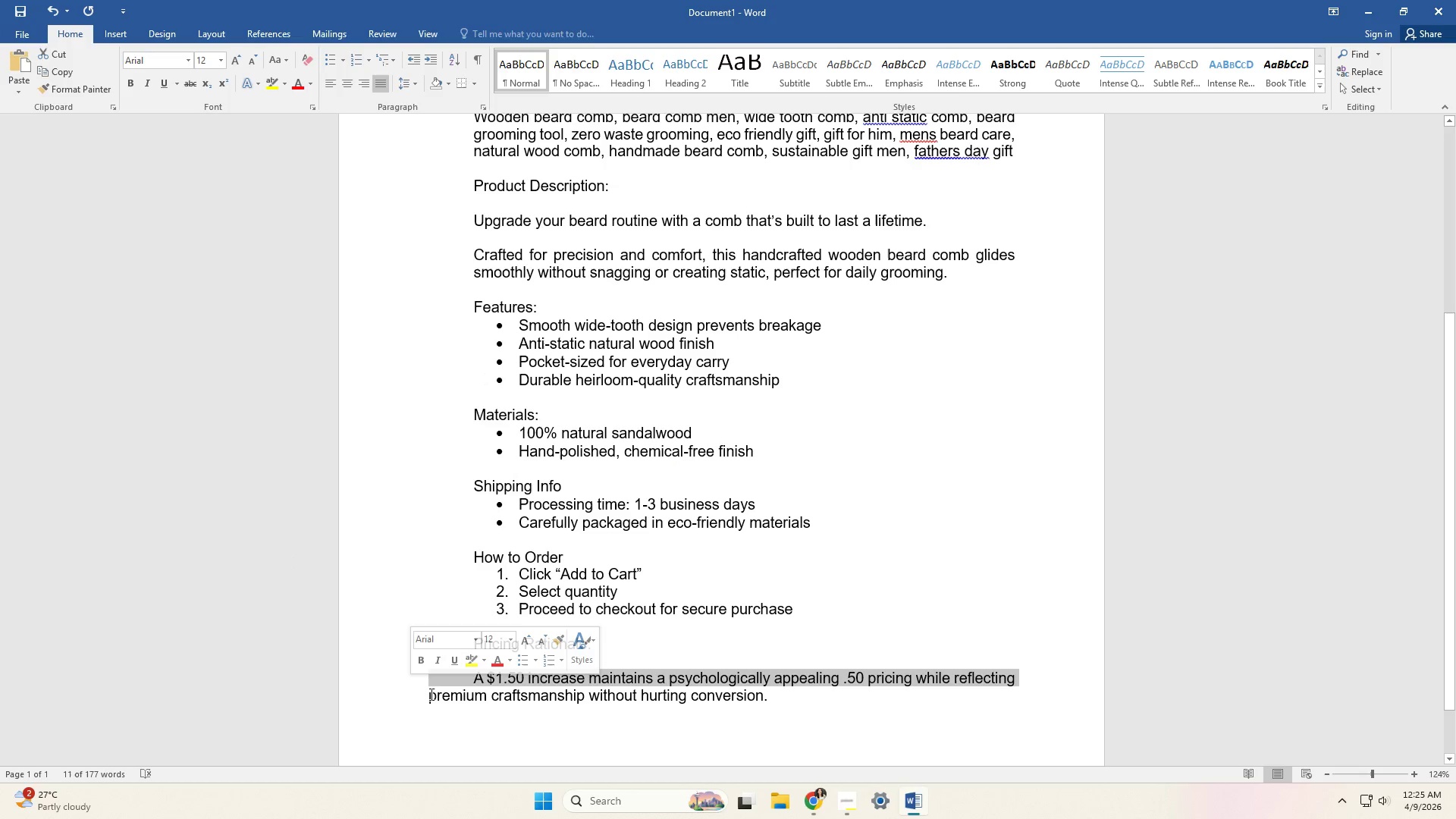 
left_click([429, 695])
 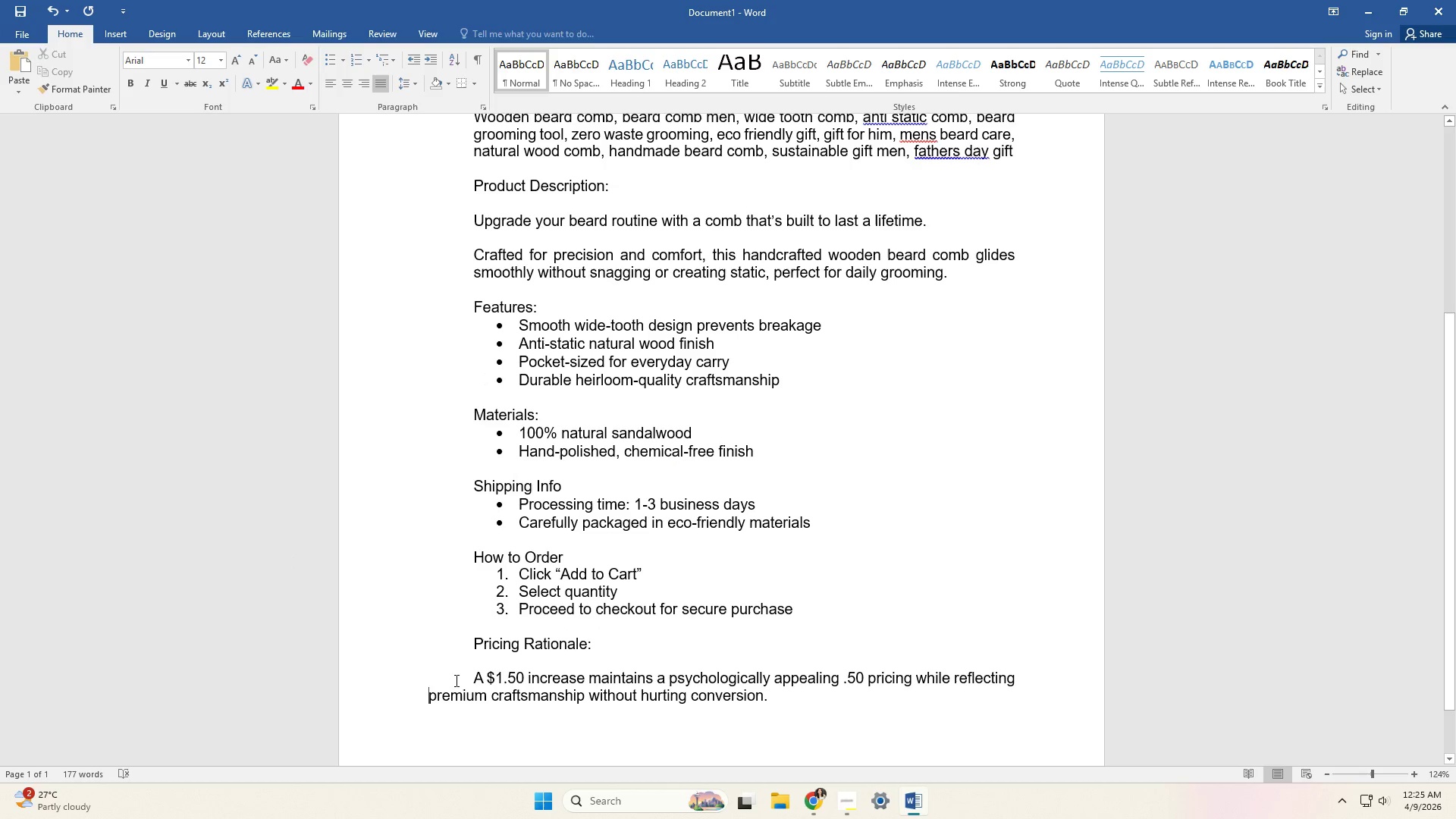 
left_click_drag(start_coordinate=[458, 677], to_coordinate=[783, 701])
 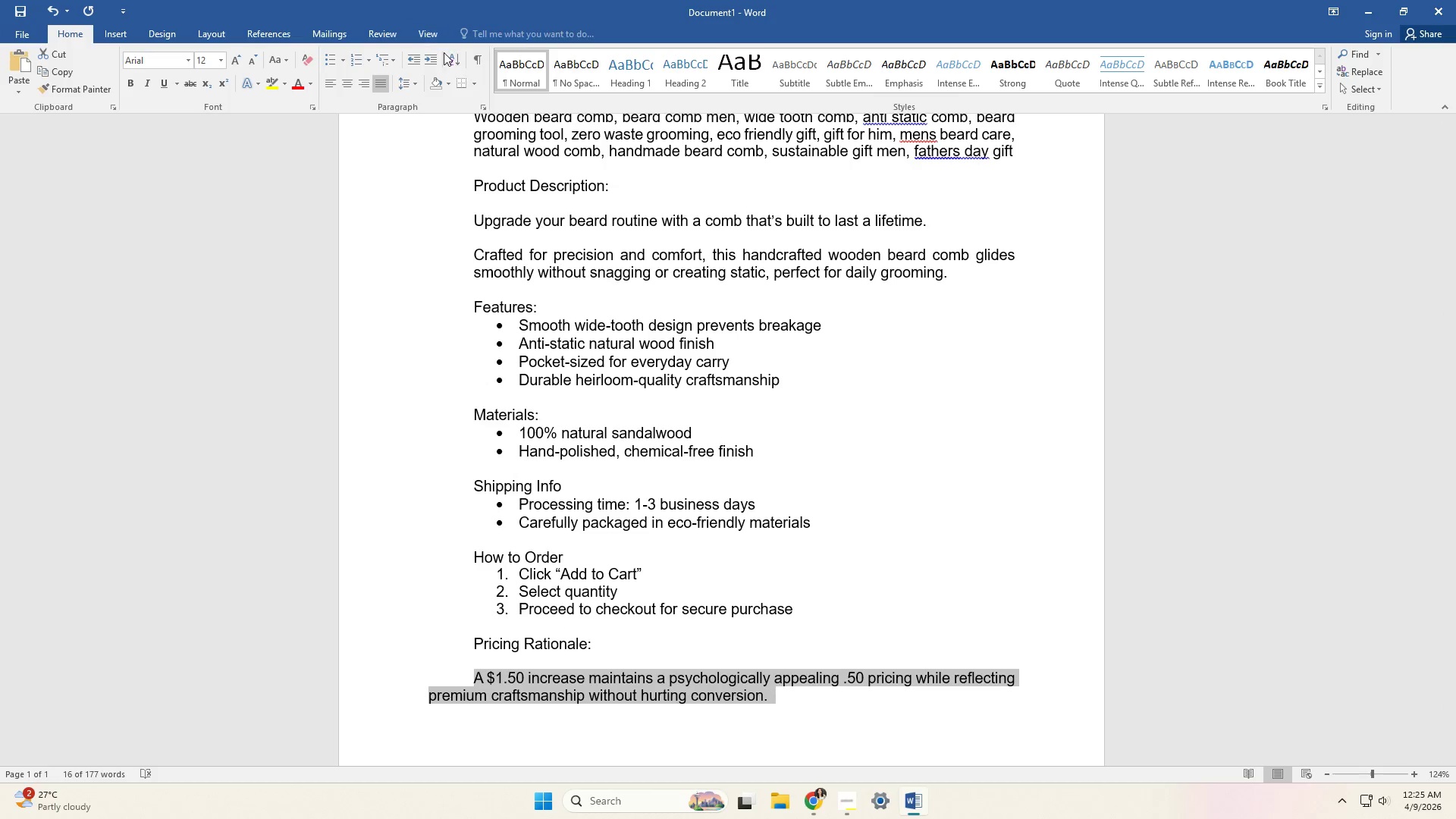 
left_click([437, 58])
 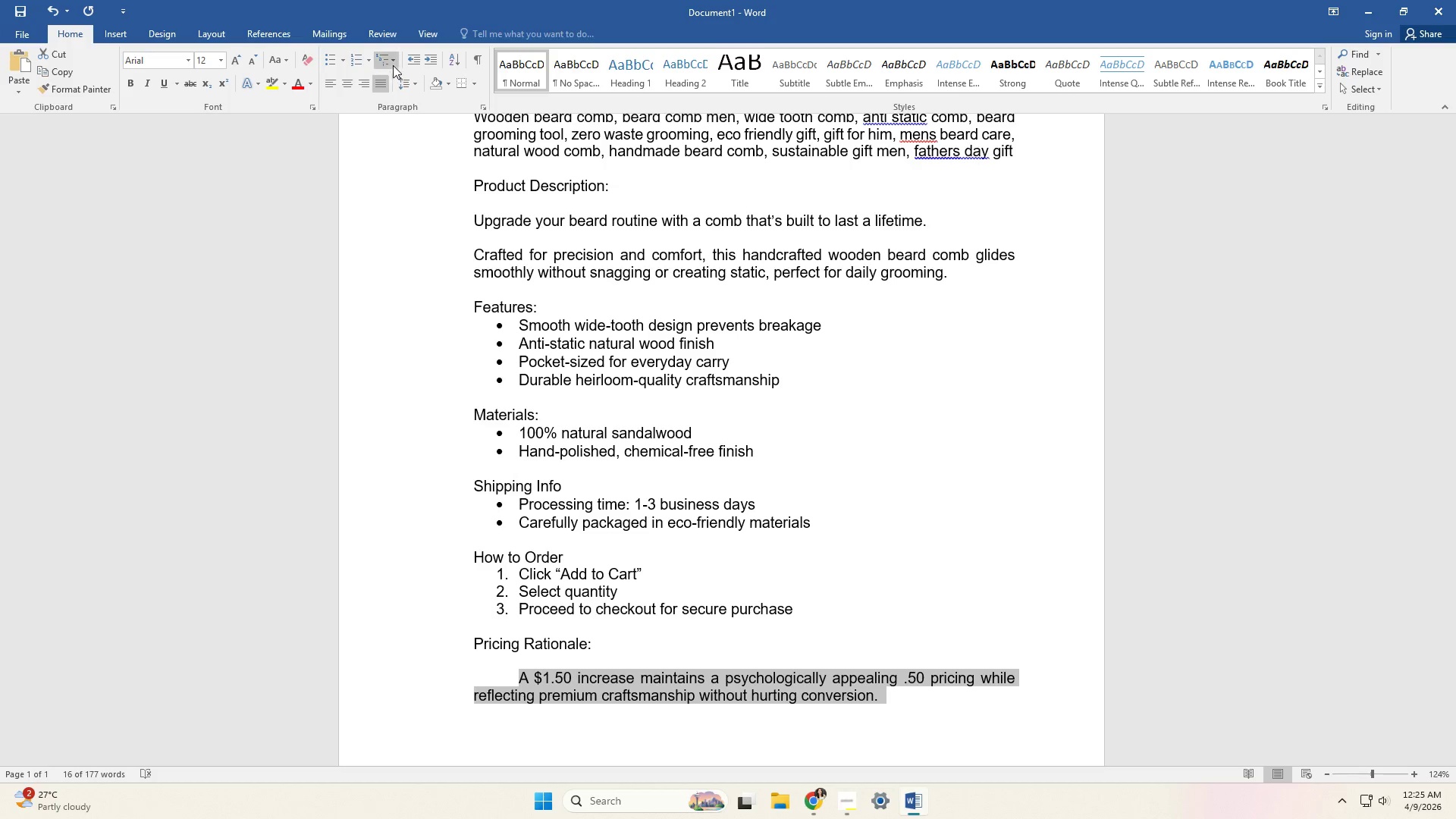 
left_click([416, 64])
 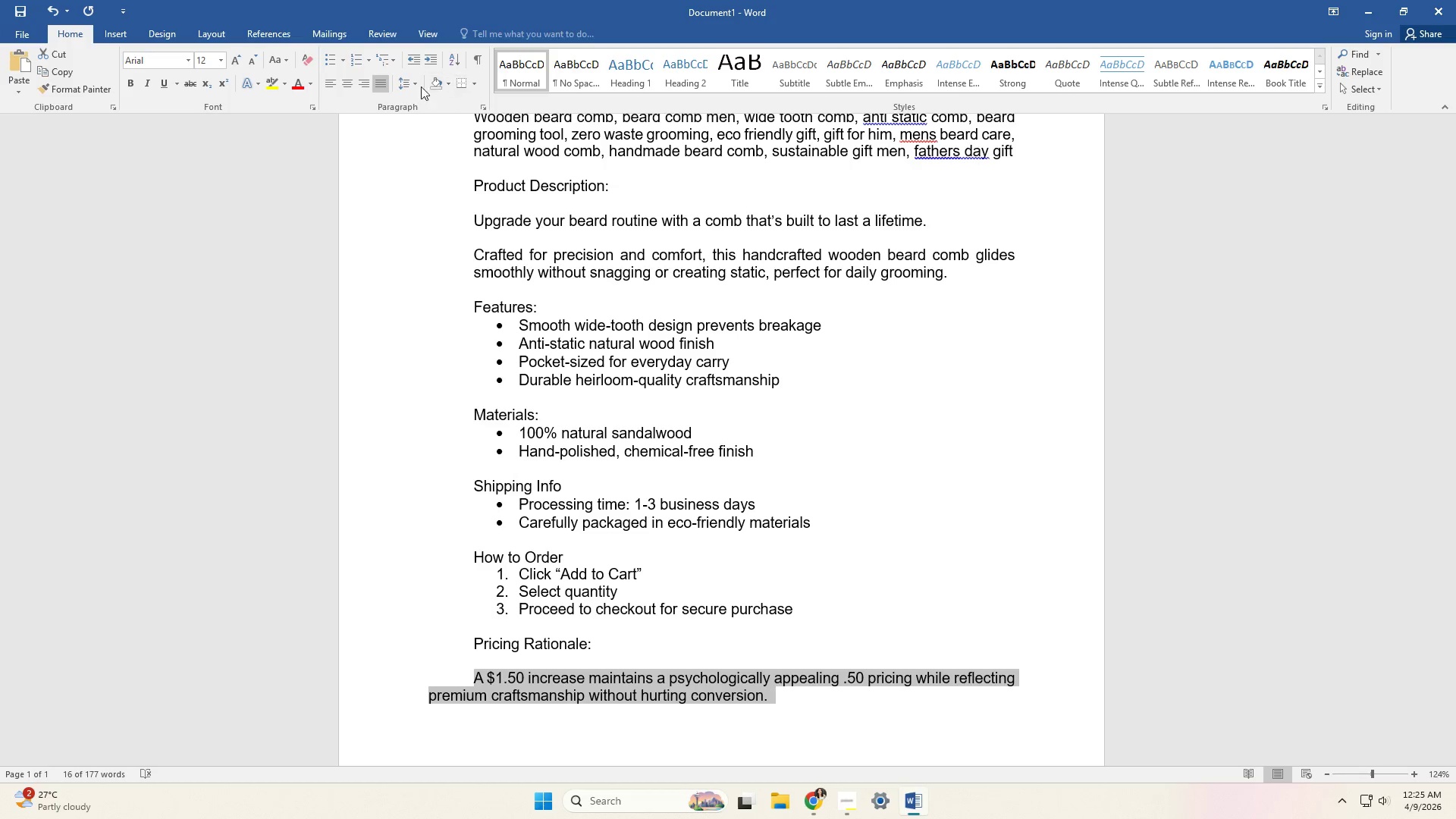 
left_click([386, 85])
 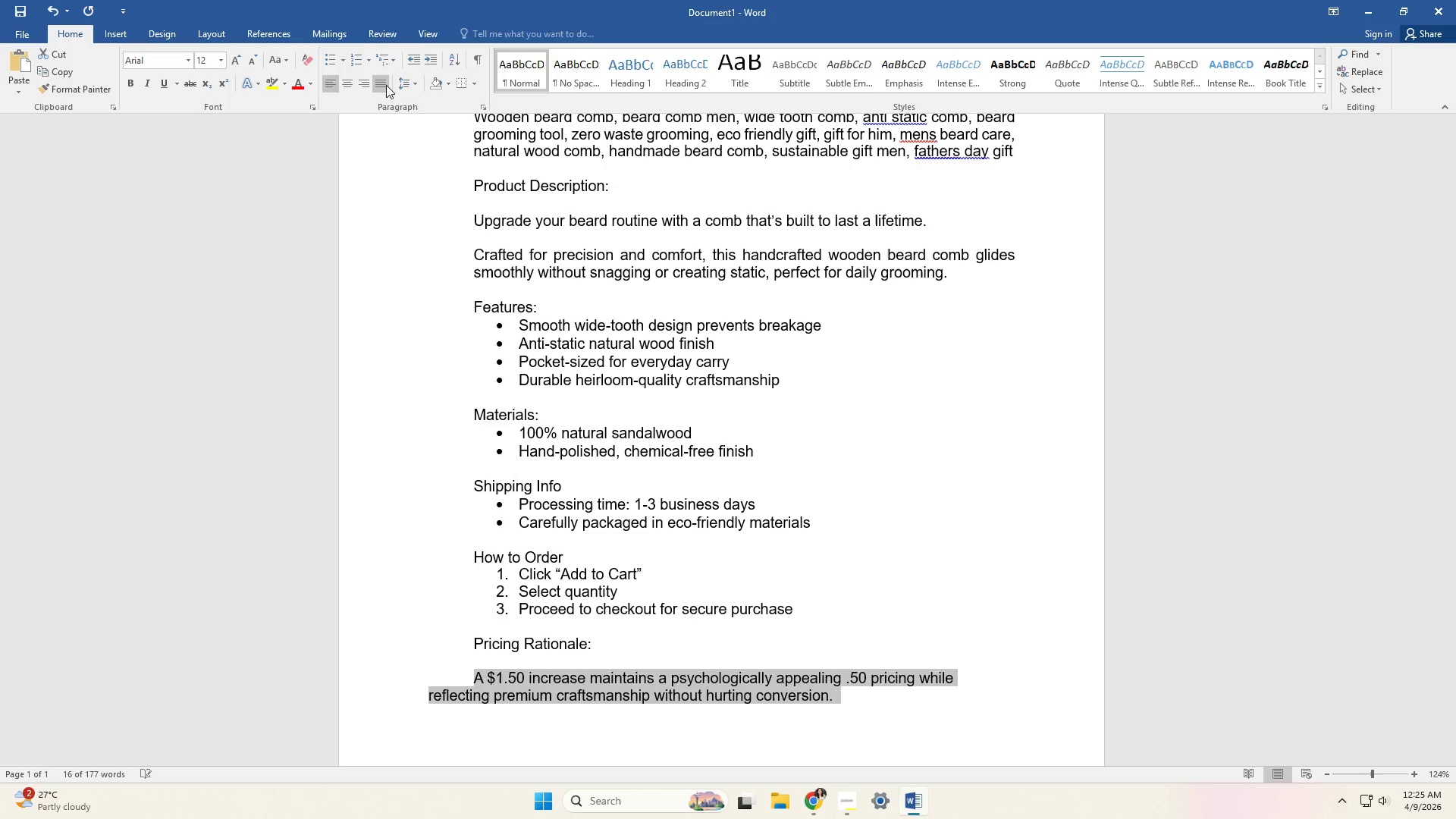 
left_click([386, 85])
 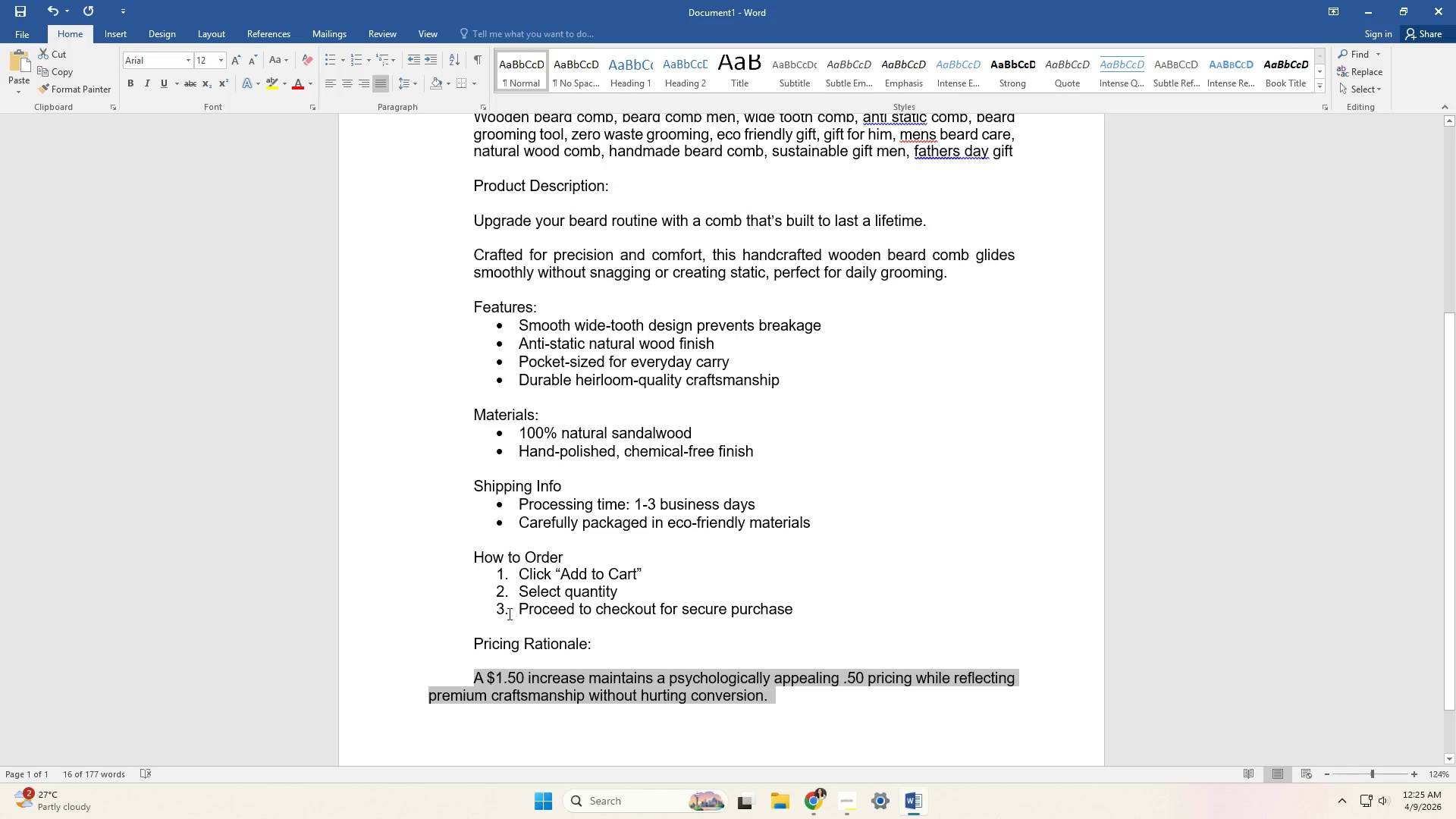 
left_click([494, 662])
 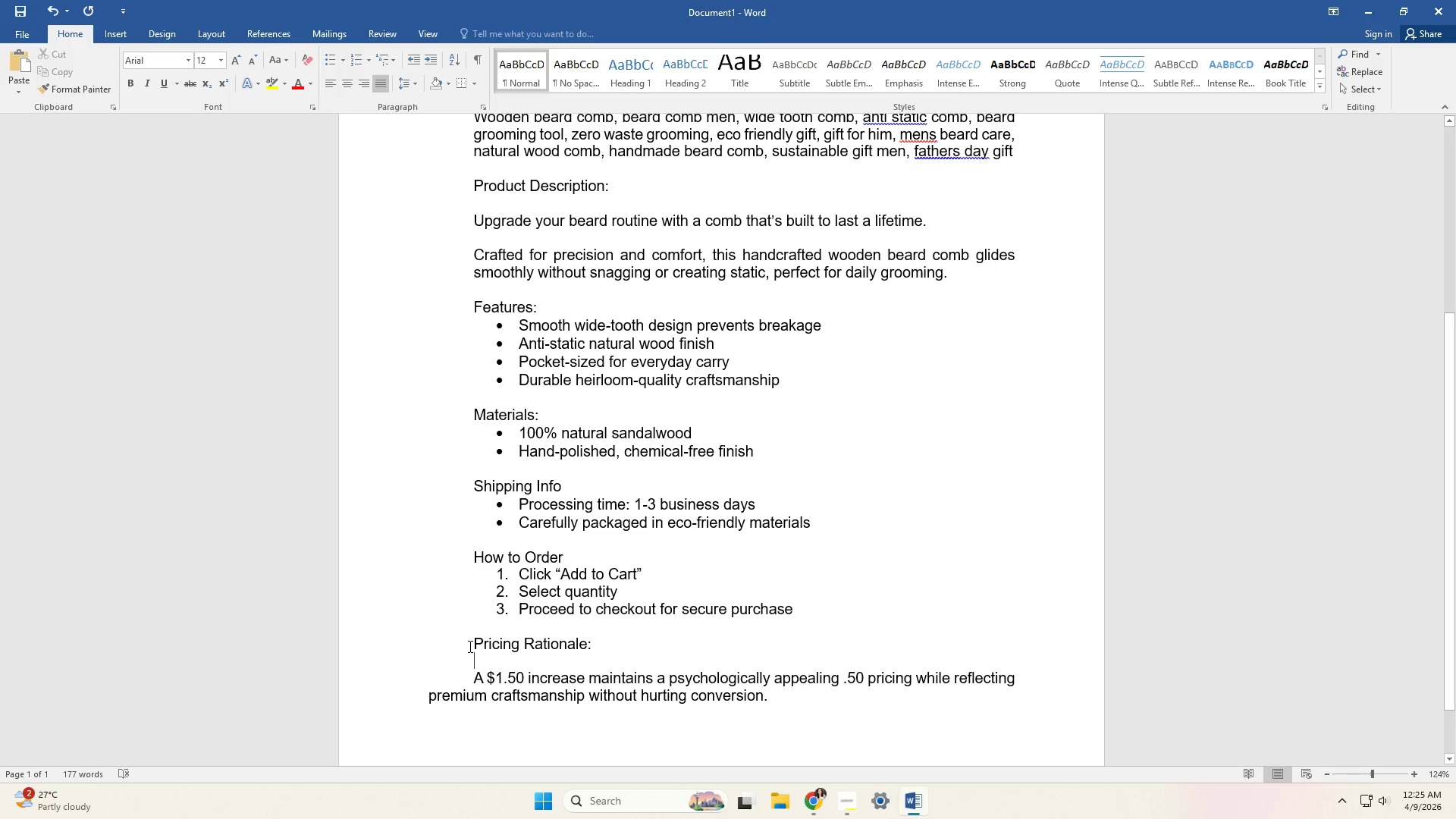 
left_click([472, 645])
 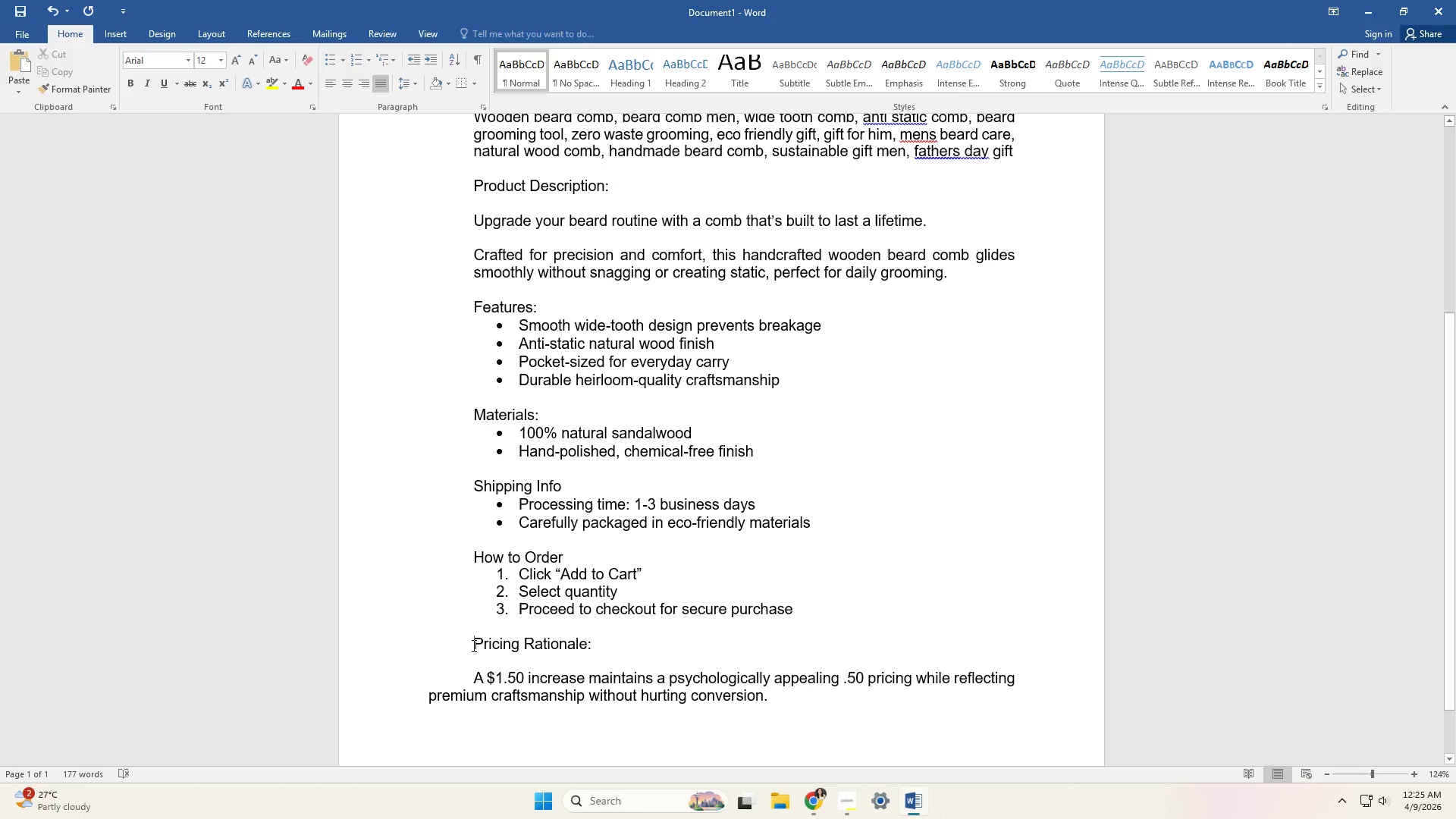 
key(Backspace)
 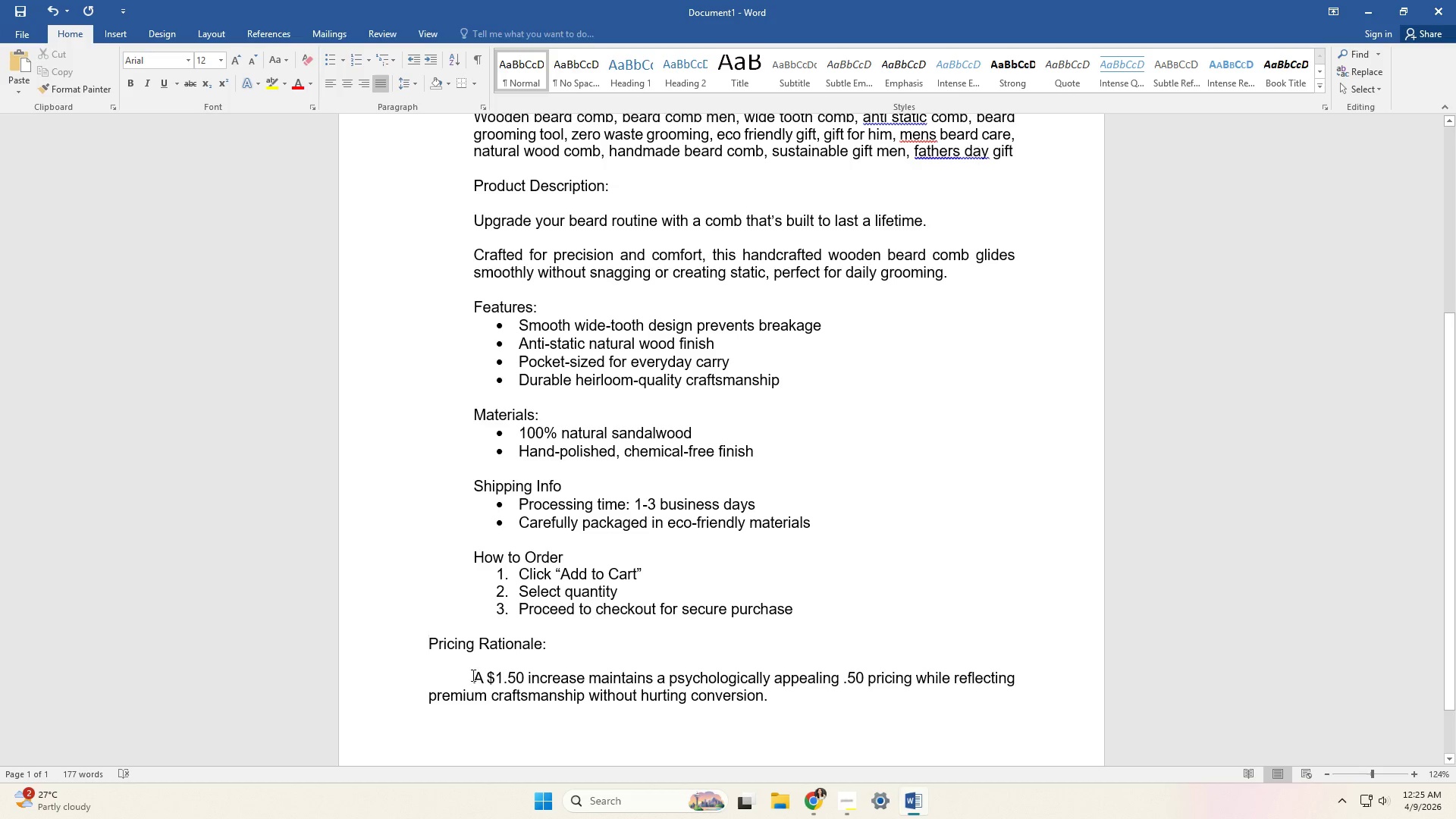 
left_click([472, 676])
 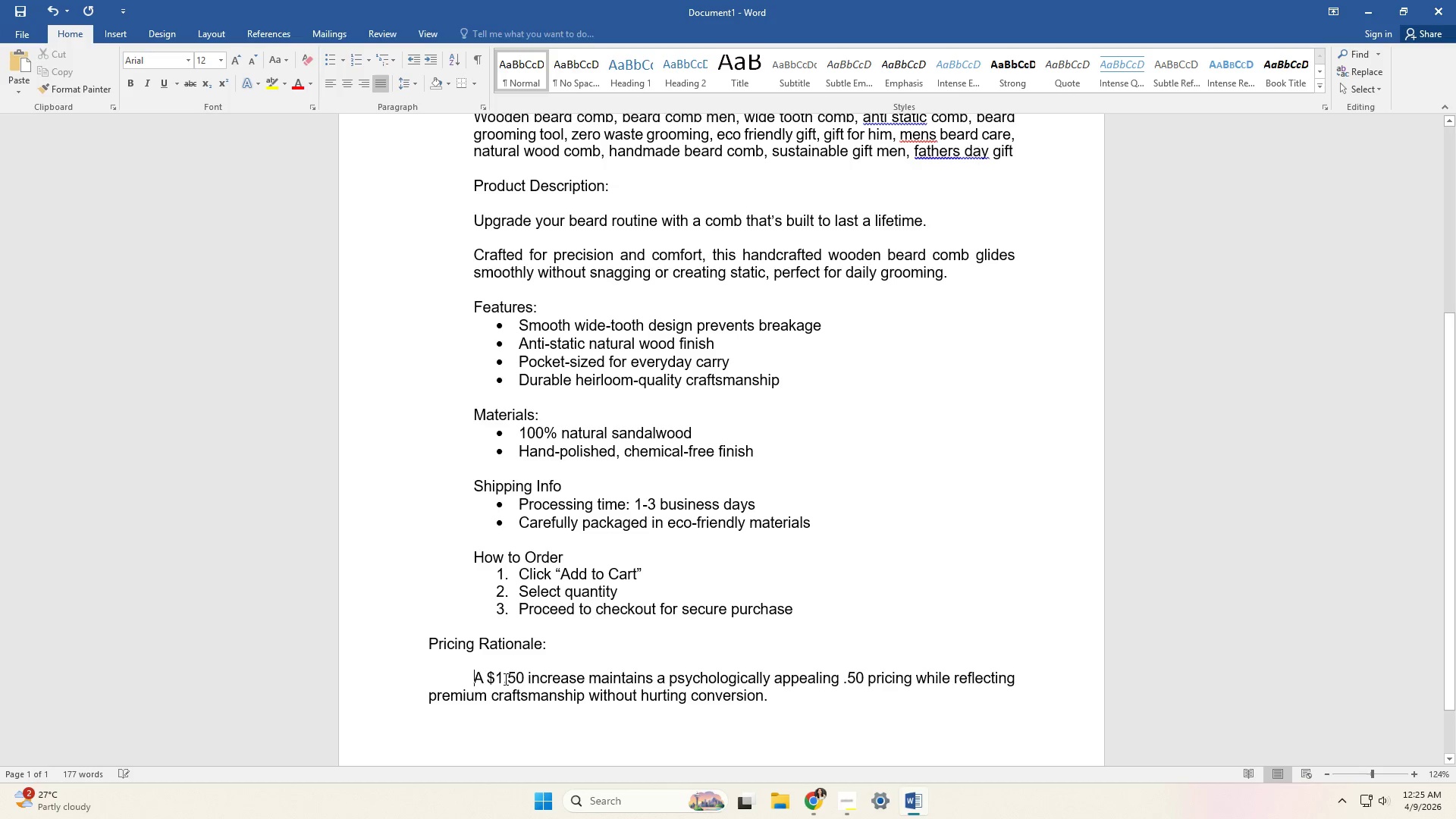 
key(Backspace)
 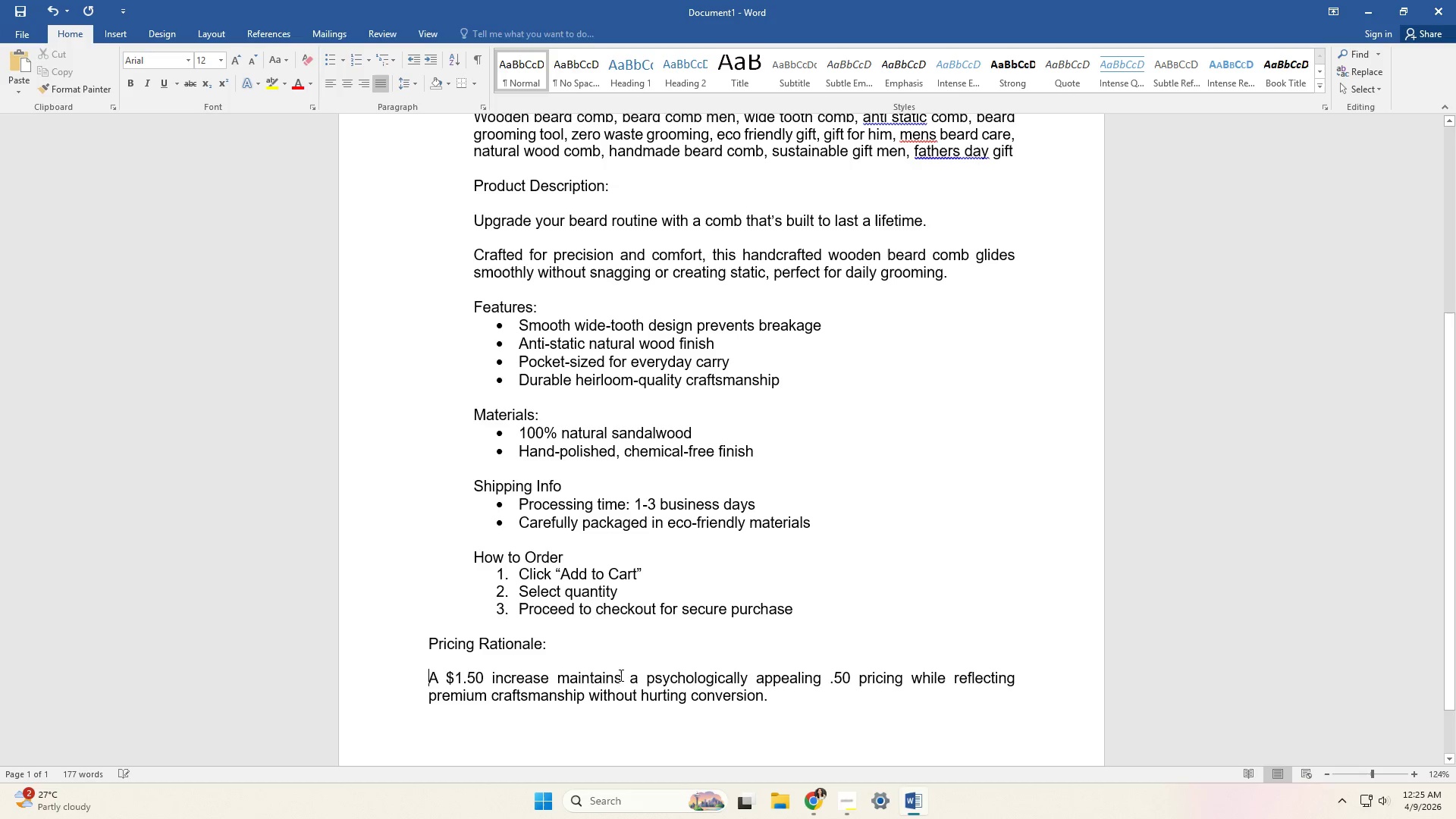 
left_click([647, 675])
 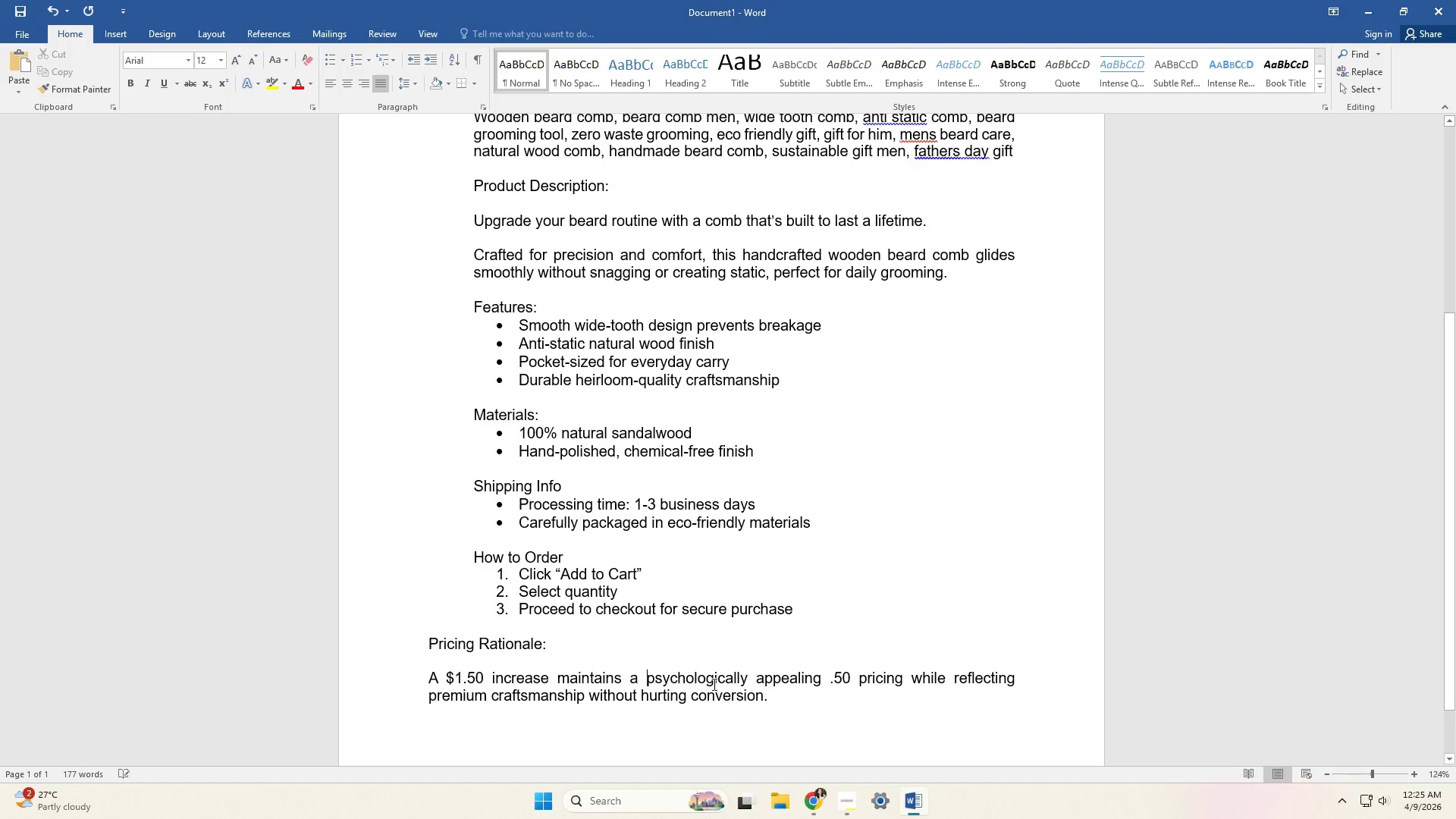 
scroll: coordinate [715, 682], scroll_direction: down, amount: 2.0
 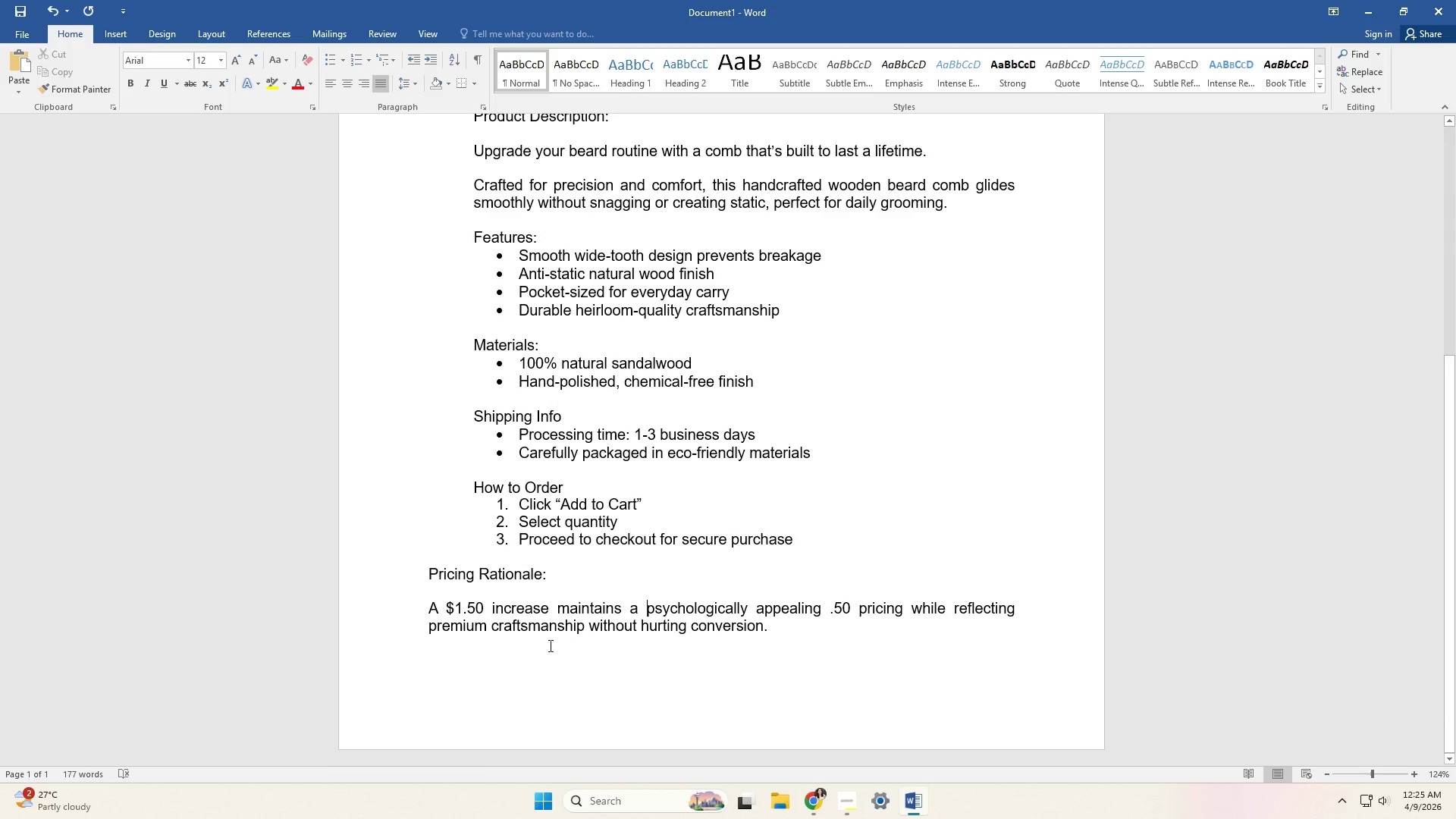 
scroll: coordinate [524, 615], scroll_direction: up, amount: 6.0
 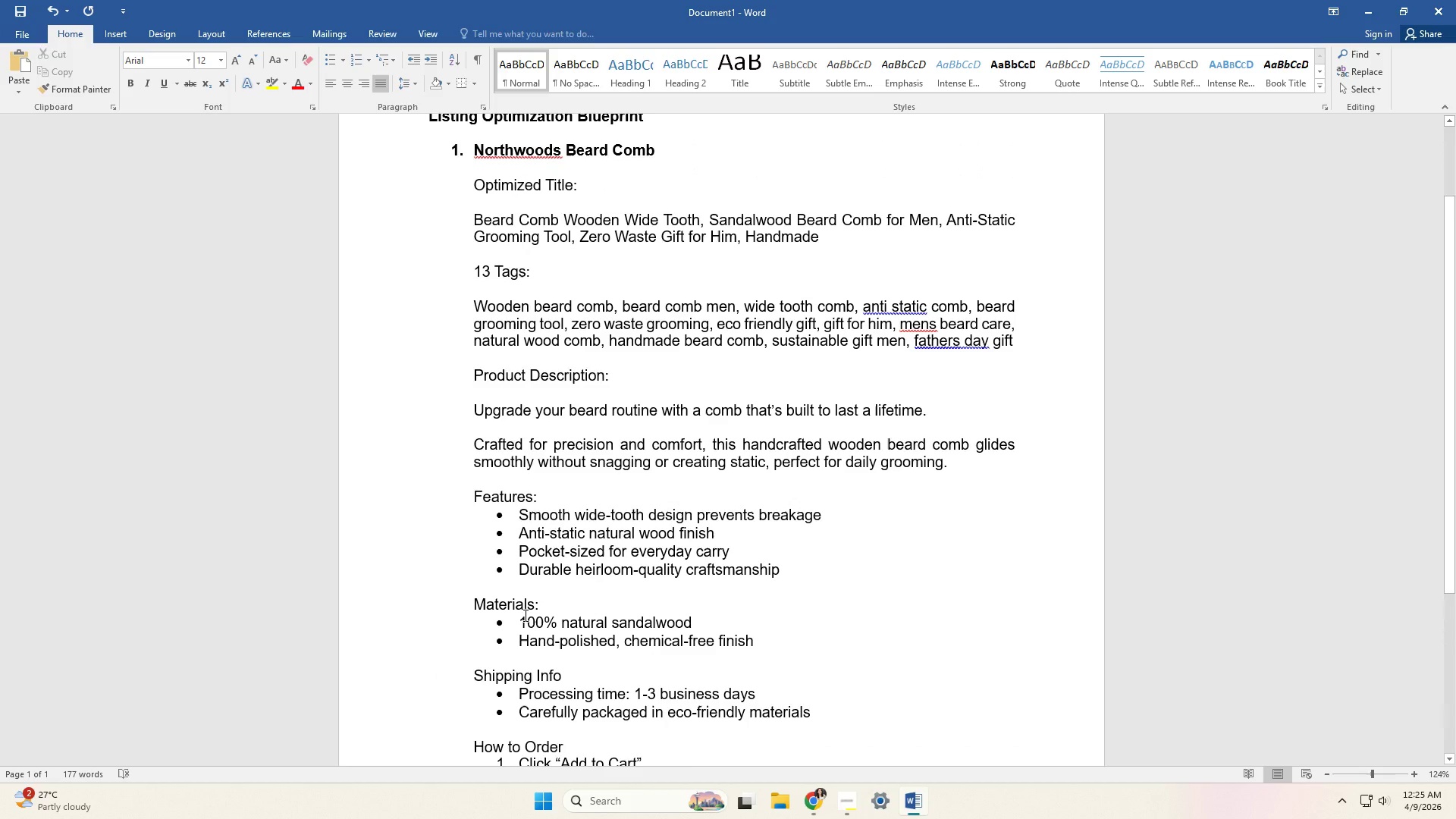 
scroll: coordinate [519, 642], scroll_direction: down, amount: 7.0
 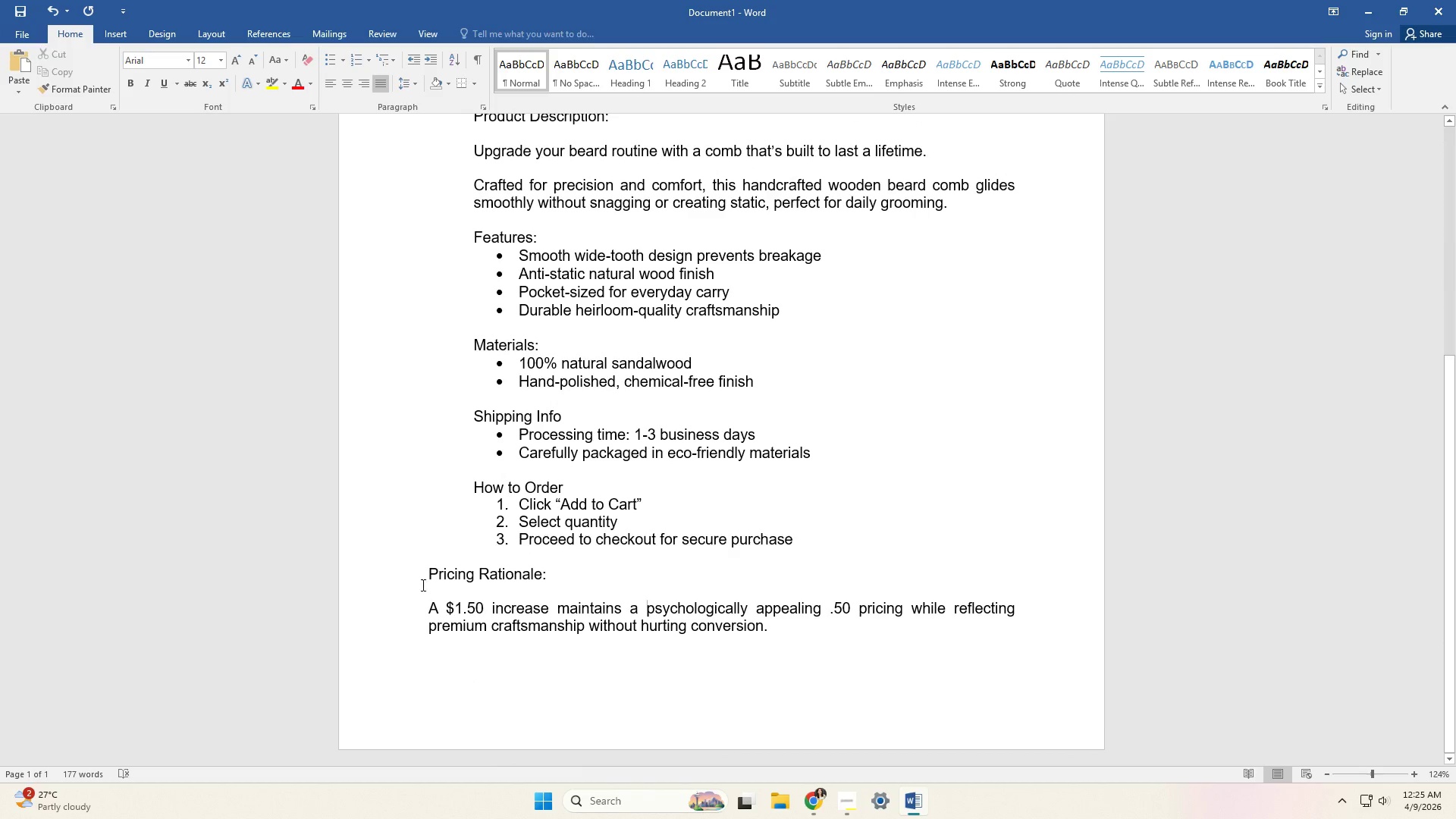 
double_click([438, 579])
 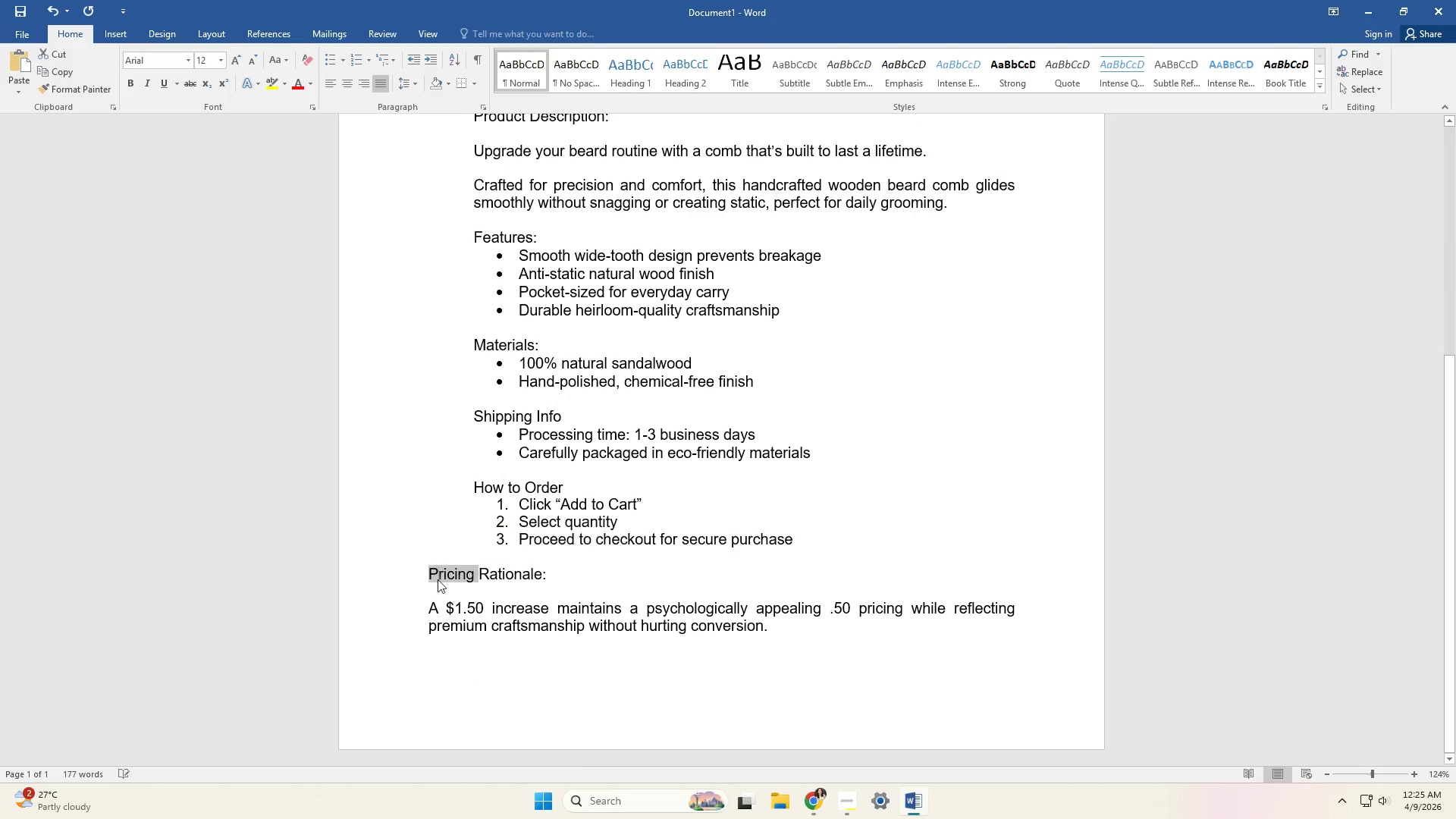 
triple_click([438, 579])
 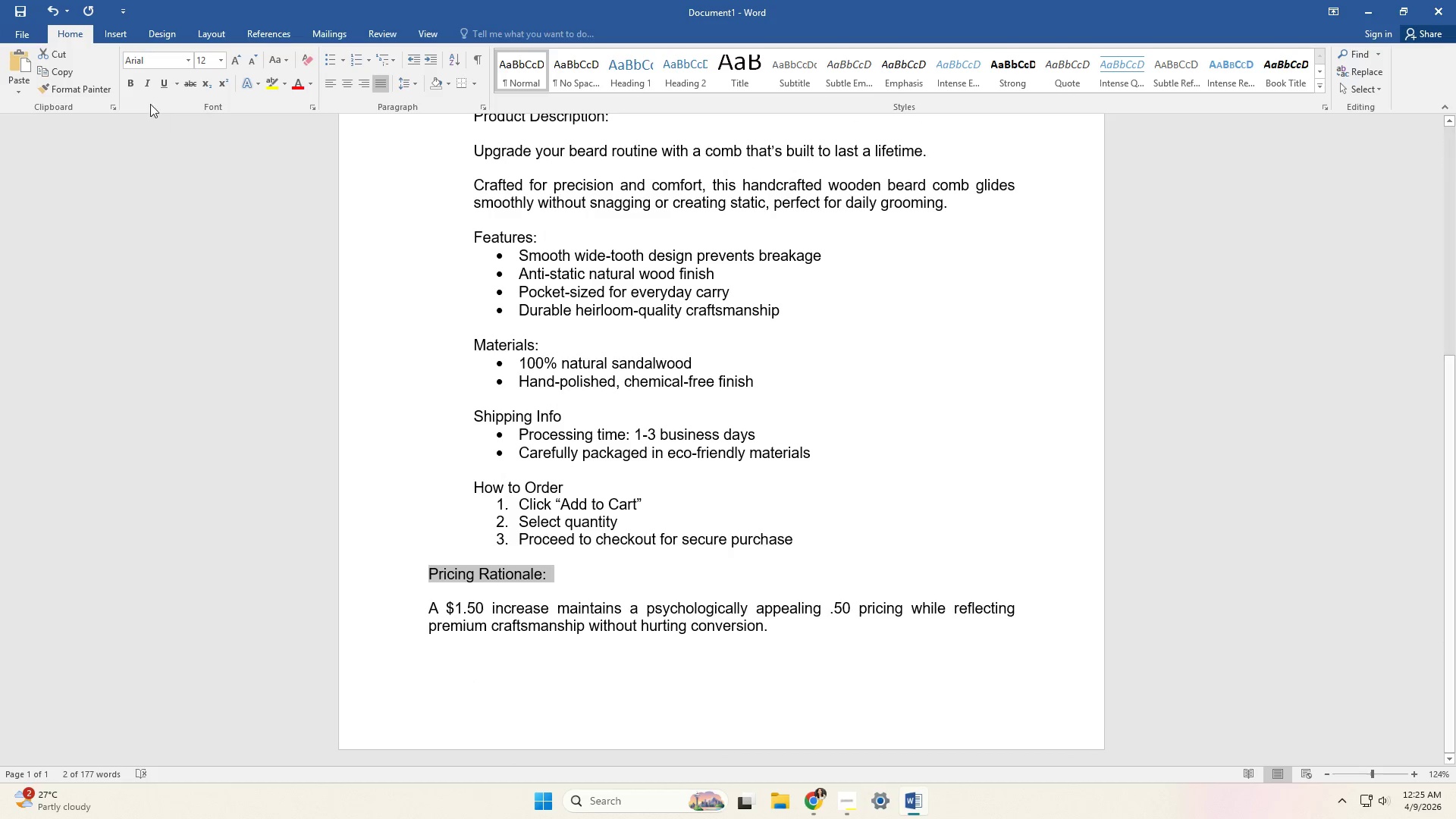 
left_click([129, 79])
 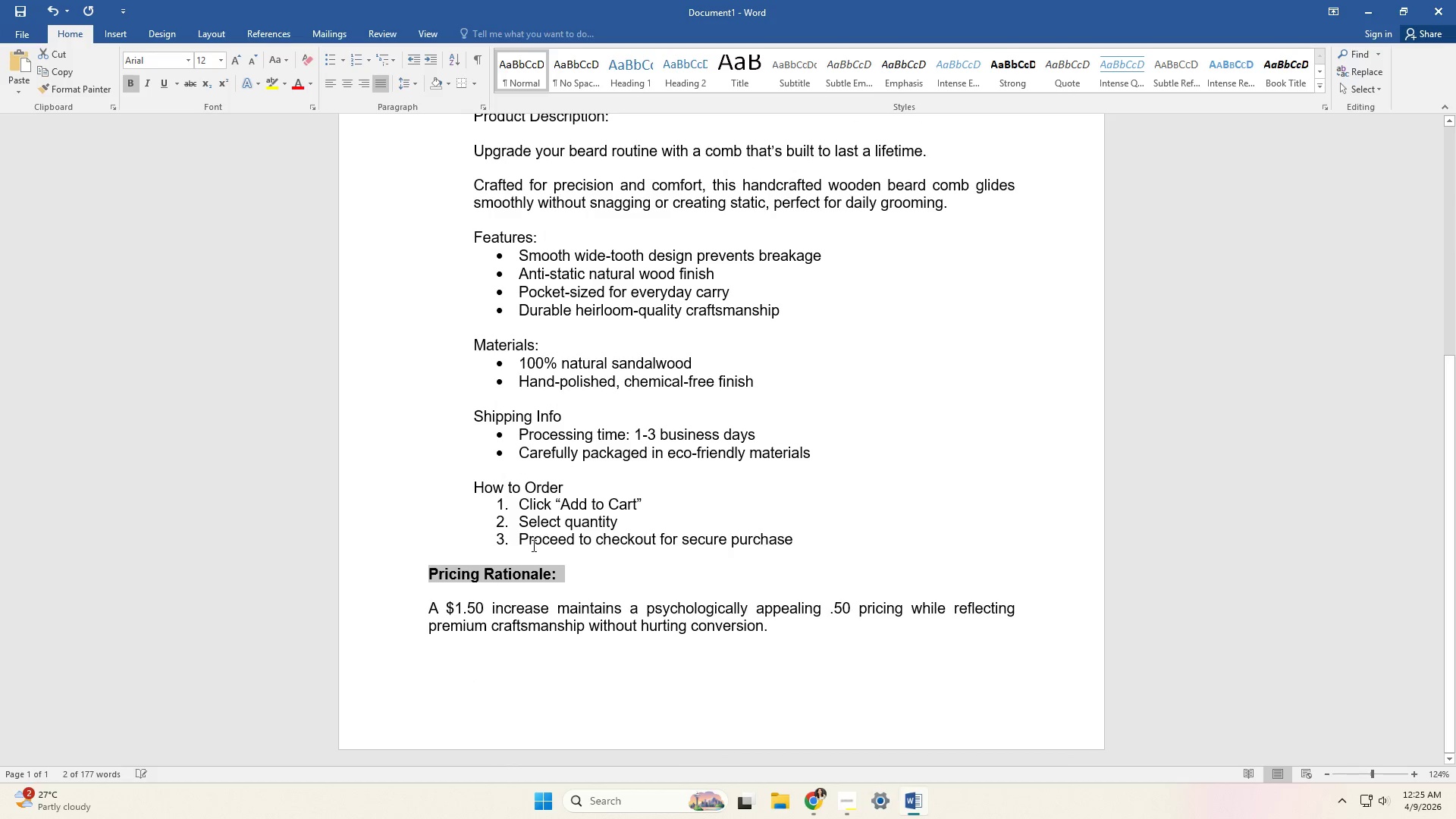 
left_click([538, 574])
 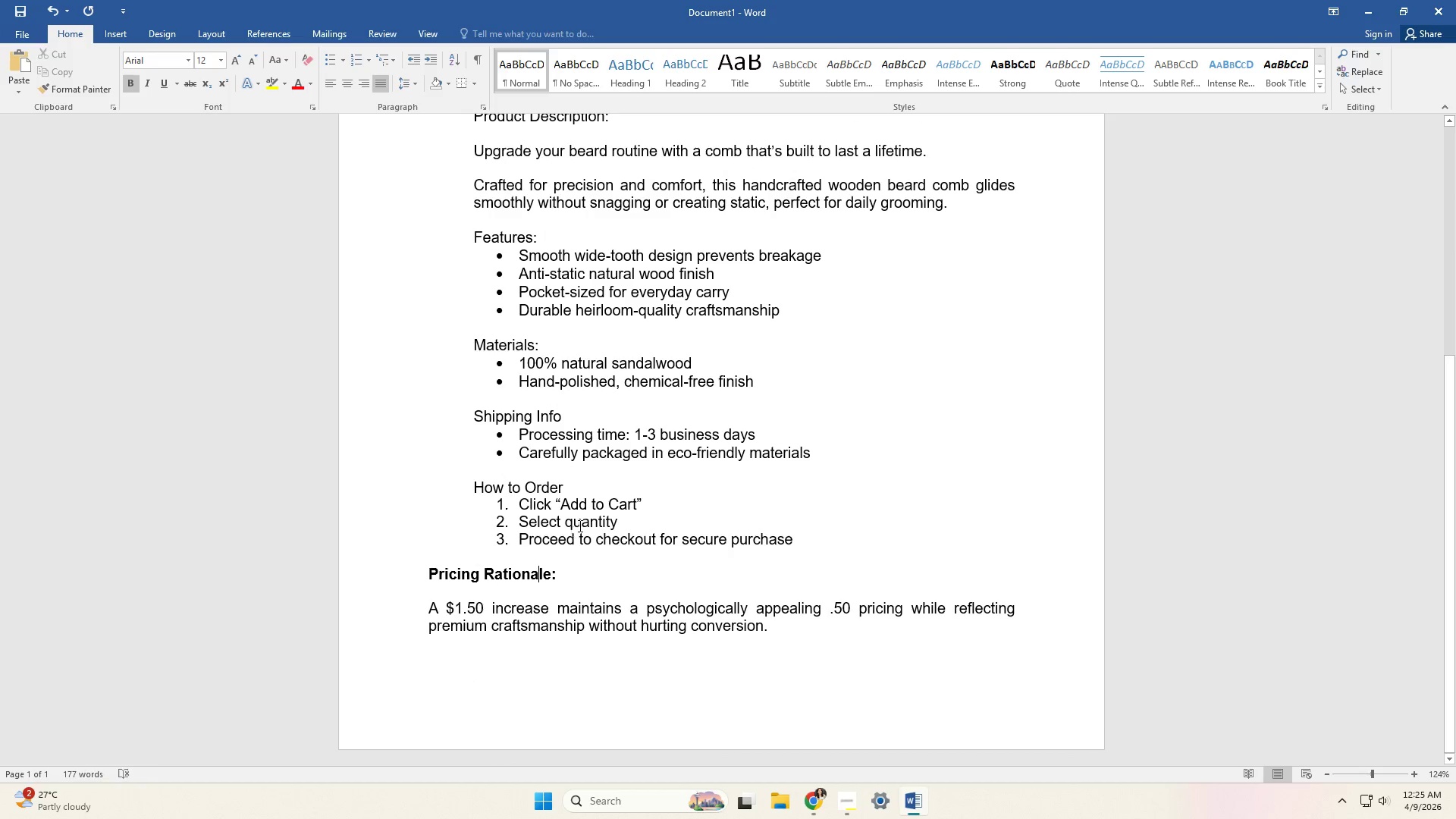 
scroll: coordinate [642, 566], scroll_direction: up, amount: 7.0
 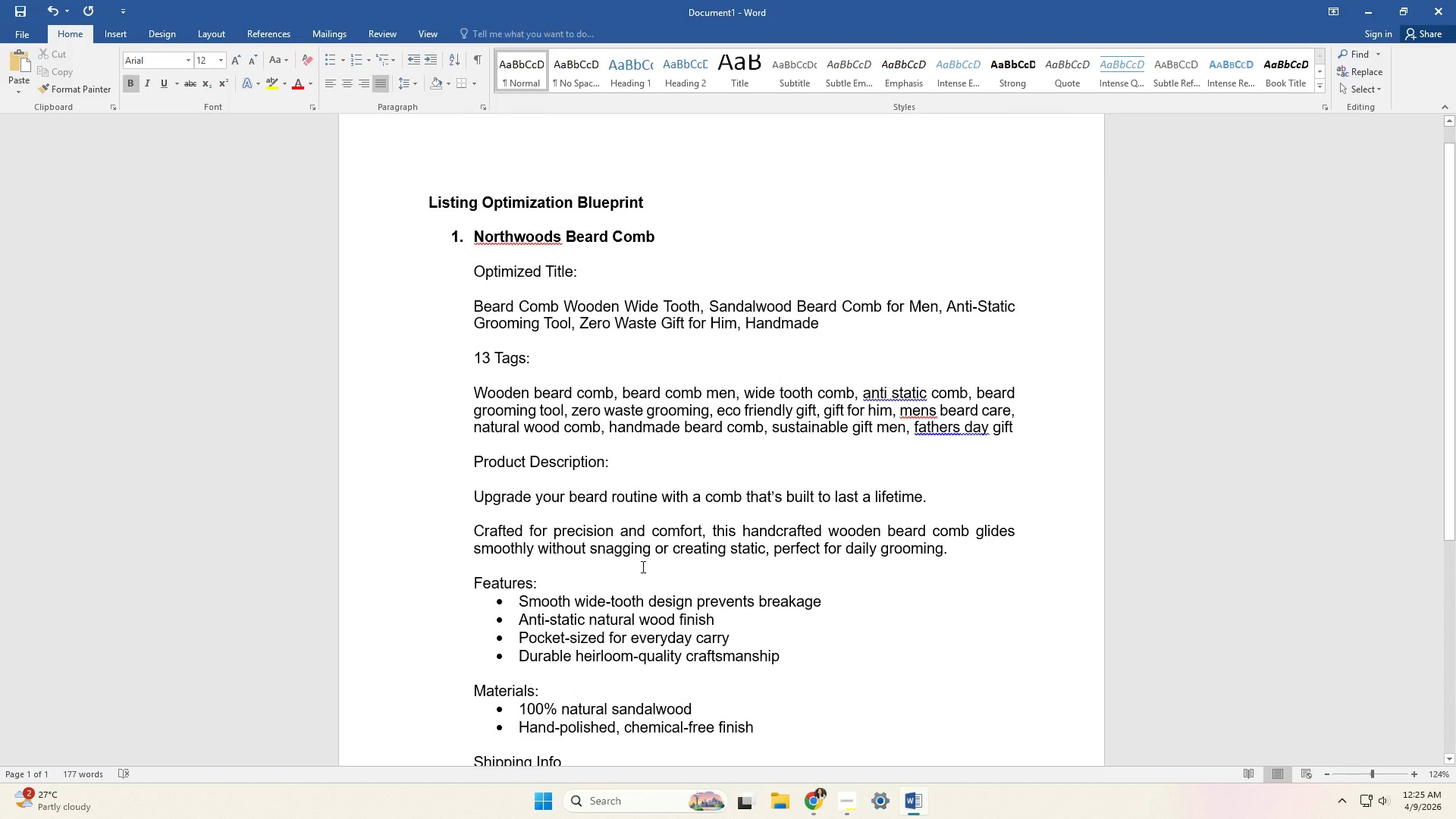 
scroll: coordinate [638, 572], scroll_direction: down, amount: 6.0
 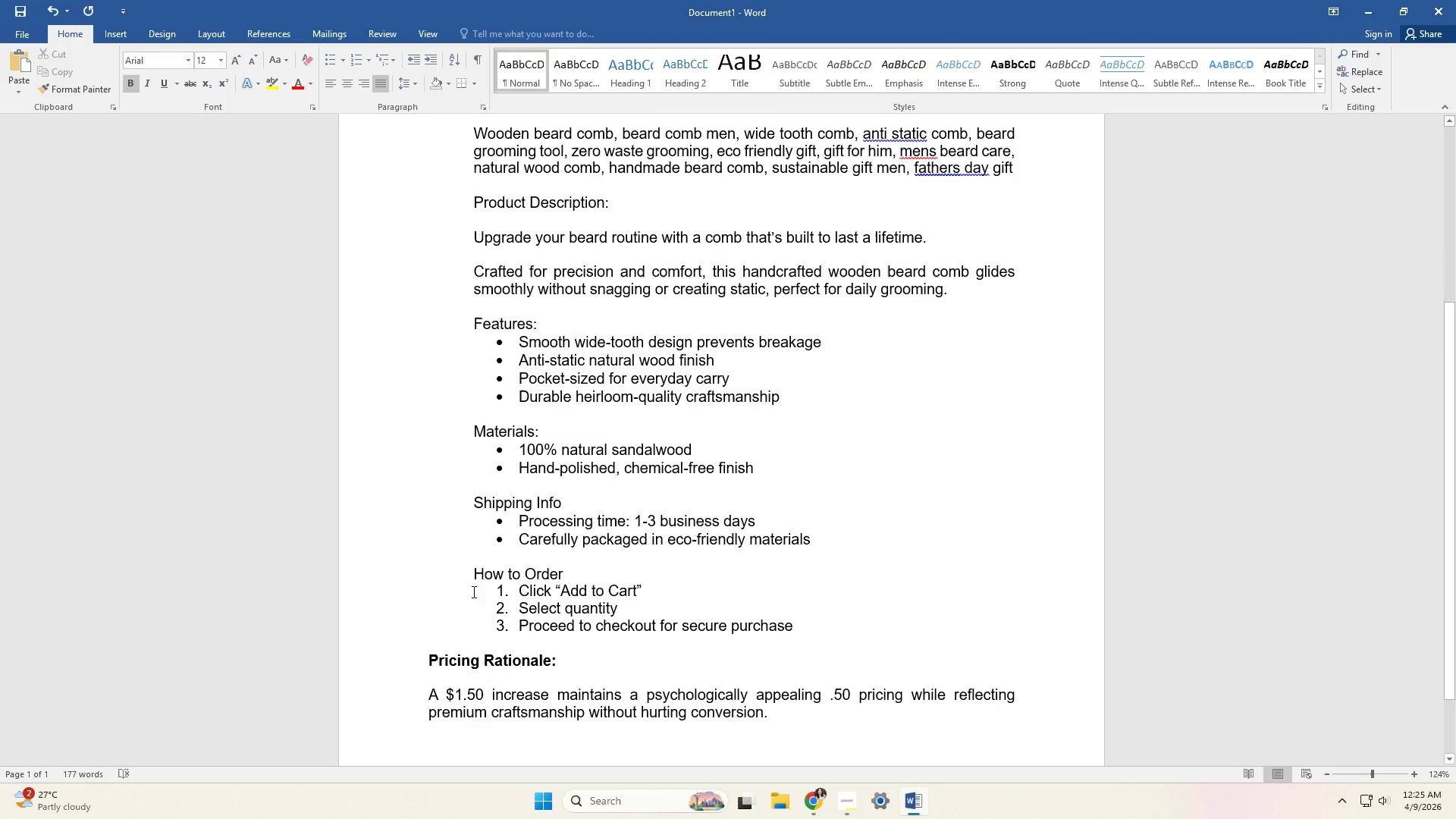 
left_click([466, 625])
 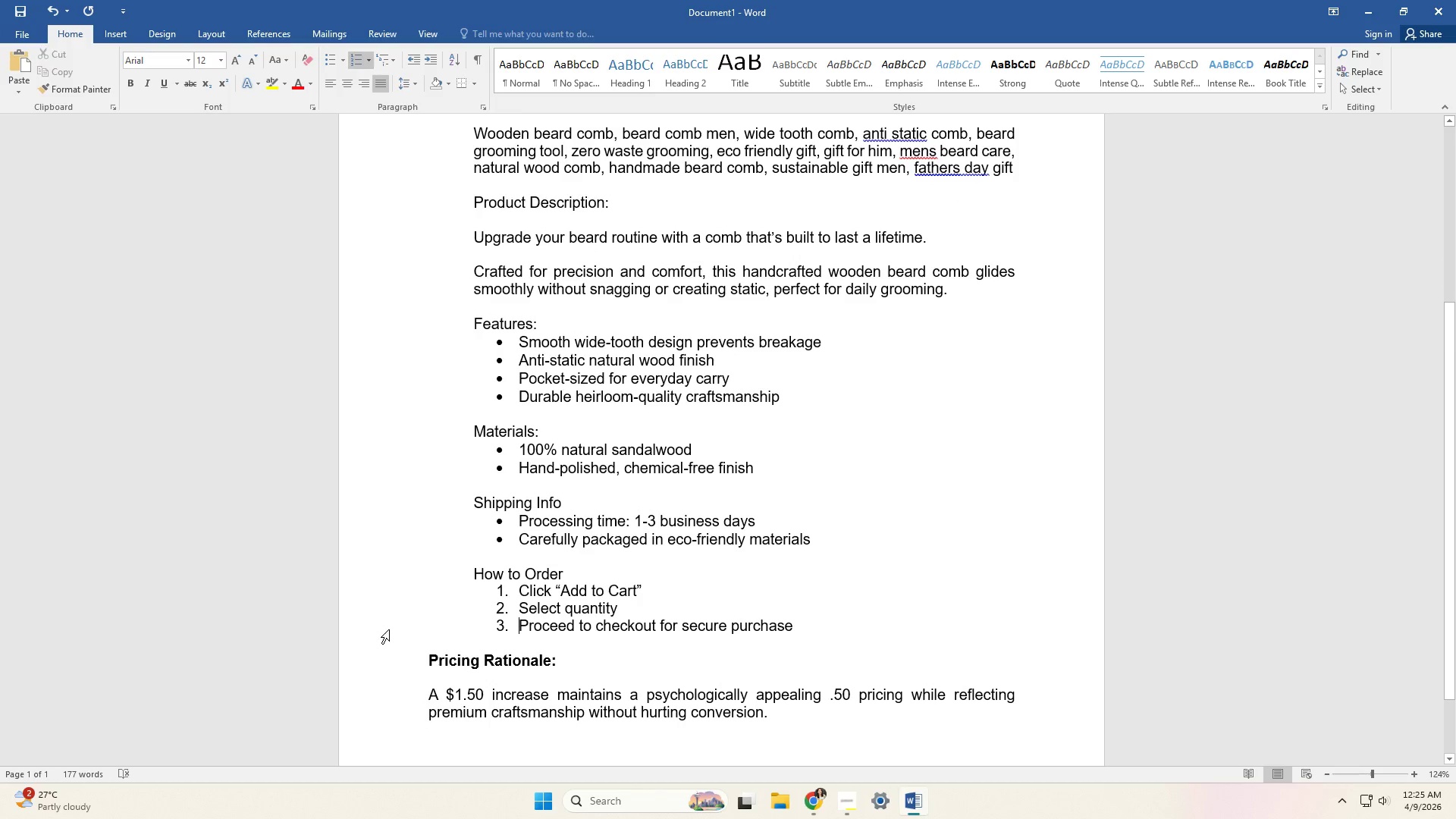 
left_click_drag(start_coordinate=[400, 619], to_coordinate=[404, 629])
 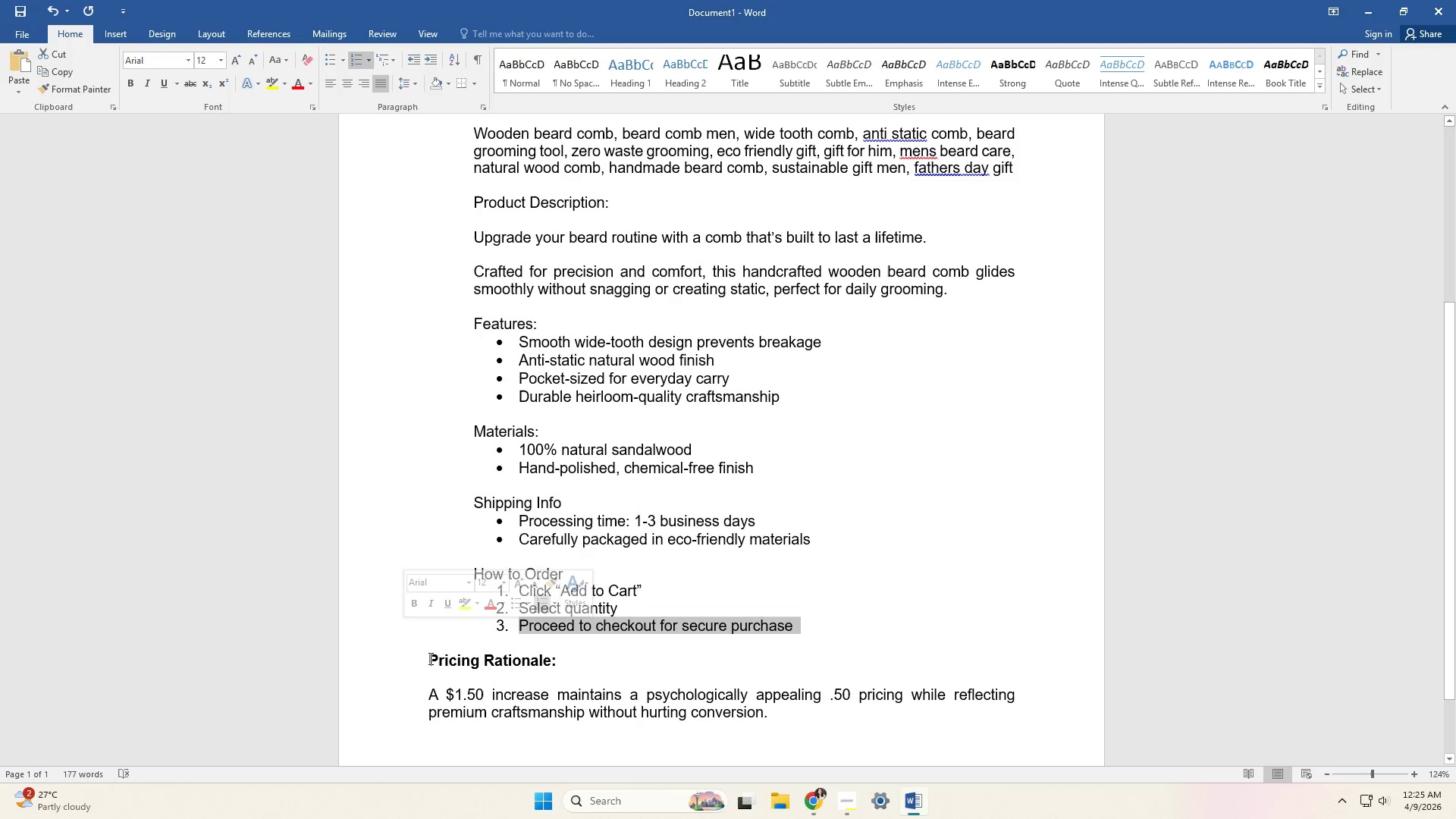 
double_click([429, 658])
 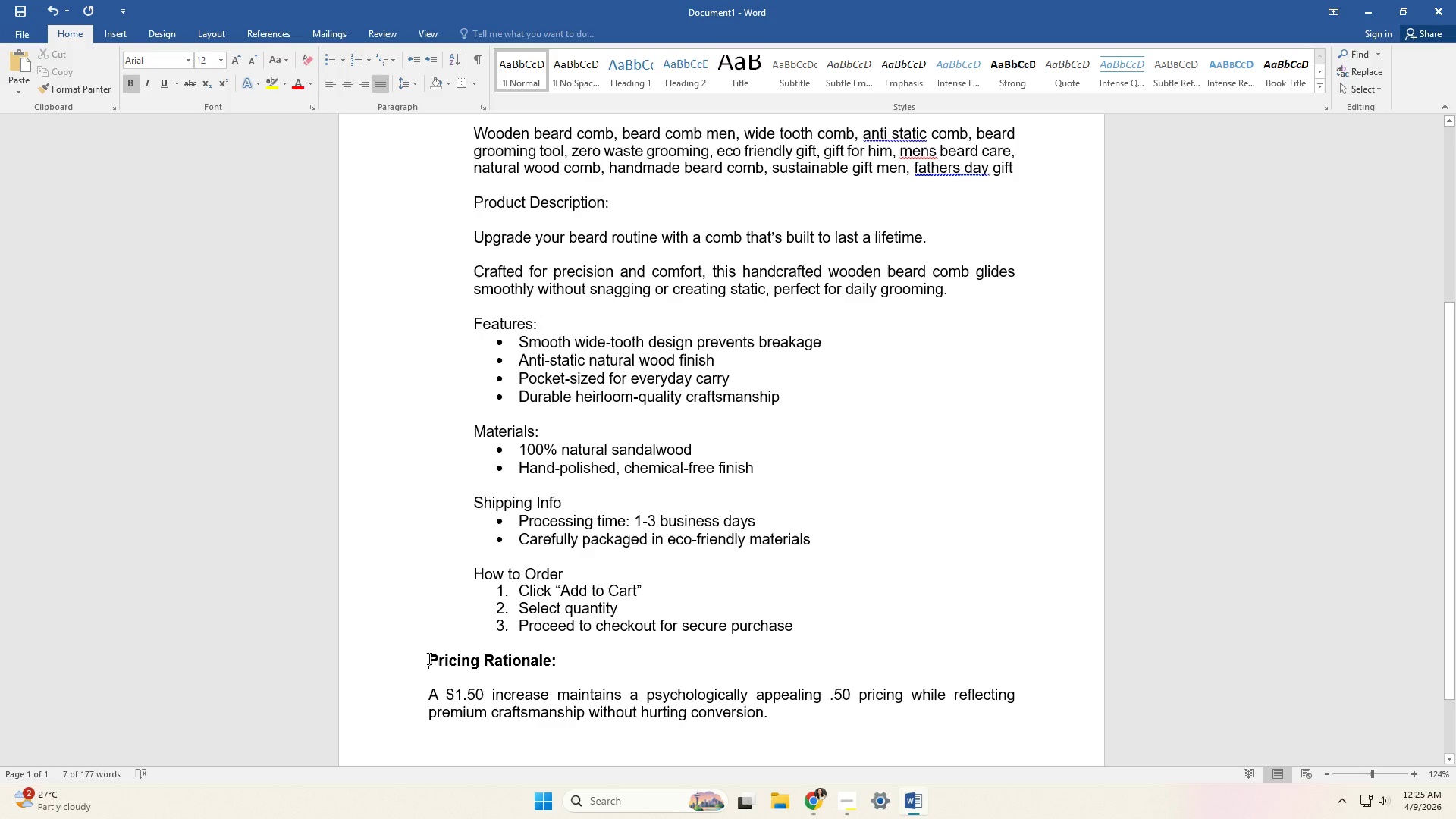 
left_click_drag(start_coordinate=[428, 658], to_coordinate=[775, 711])
 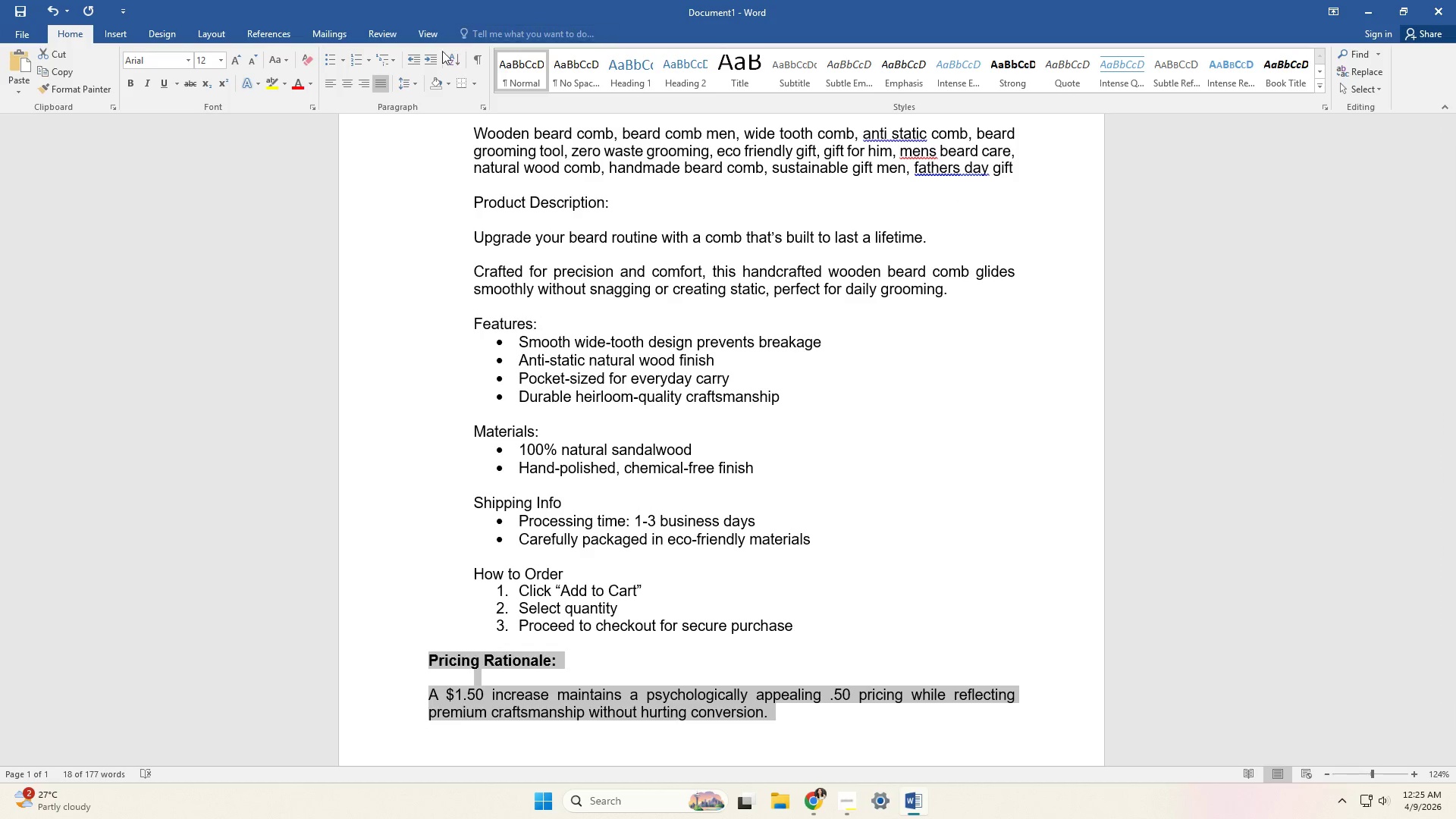 
left_click([436, 55])
 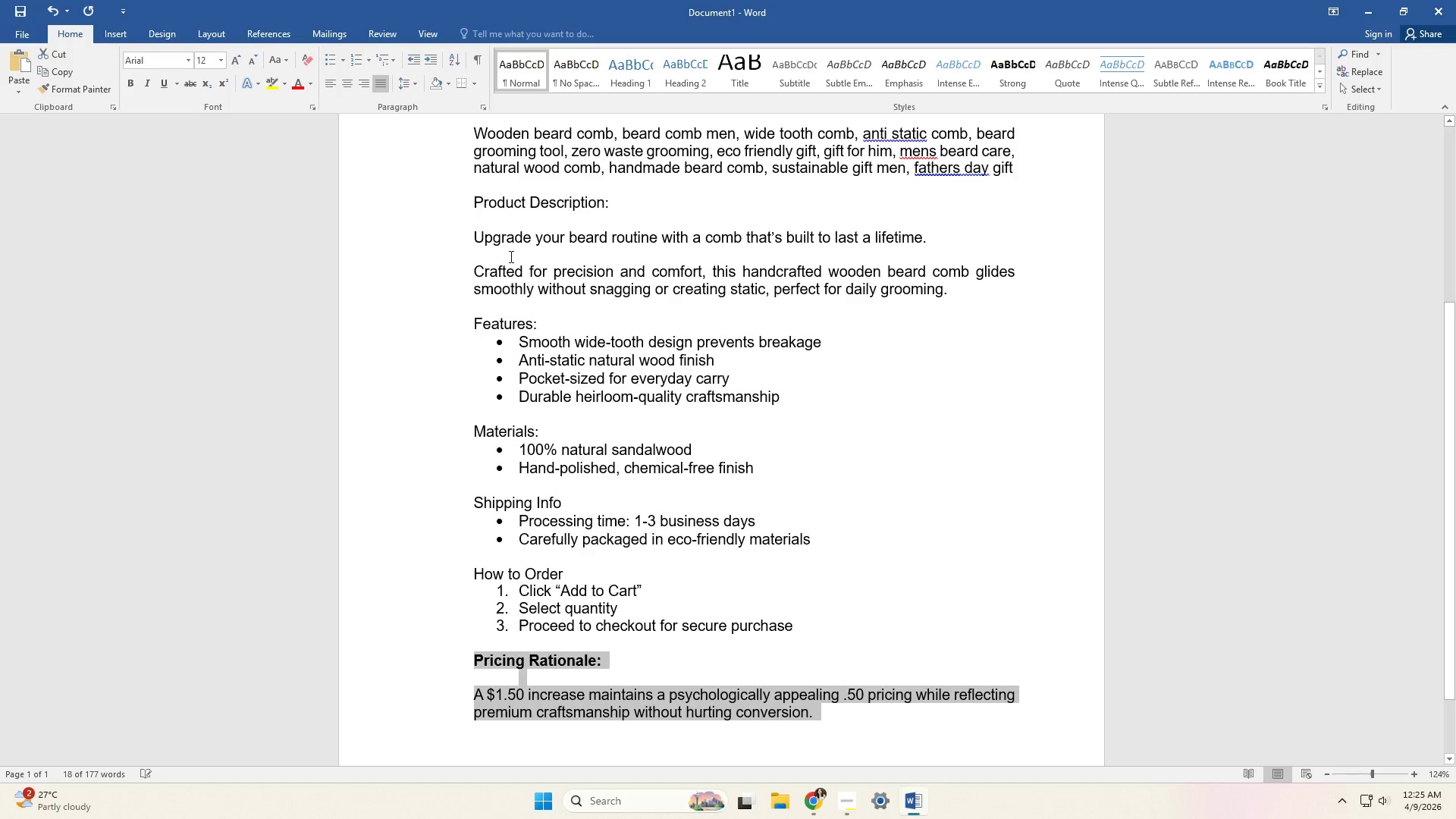 
left_click([551, 327])
 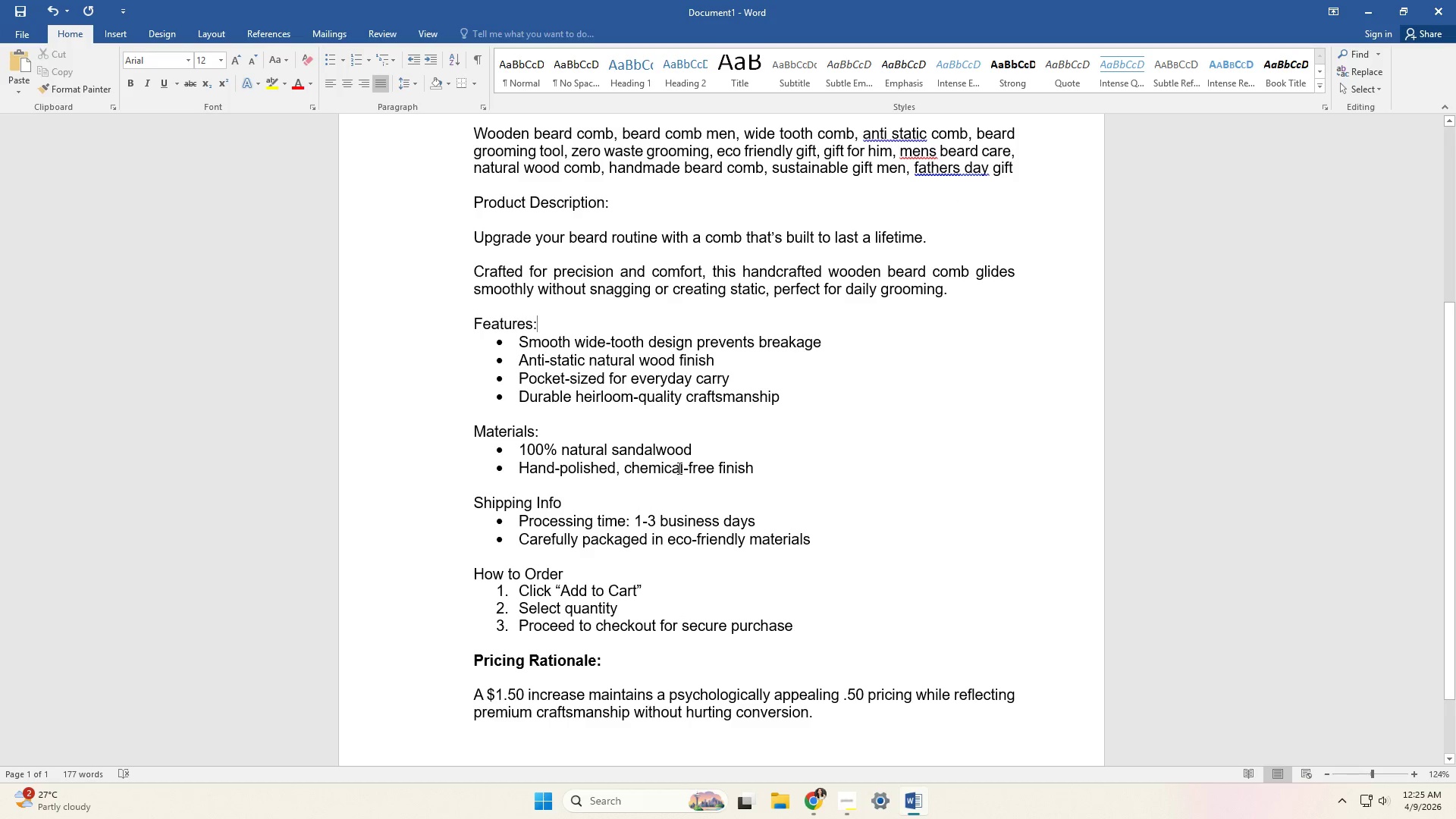 
scroll: coordinate [678, 468], scroll_direction: down, amount: 3.0
 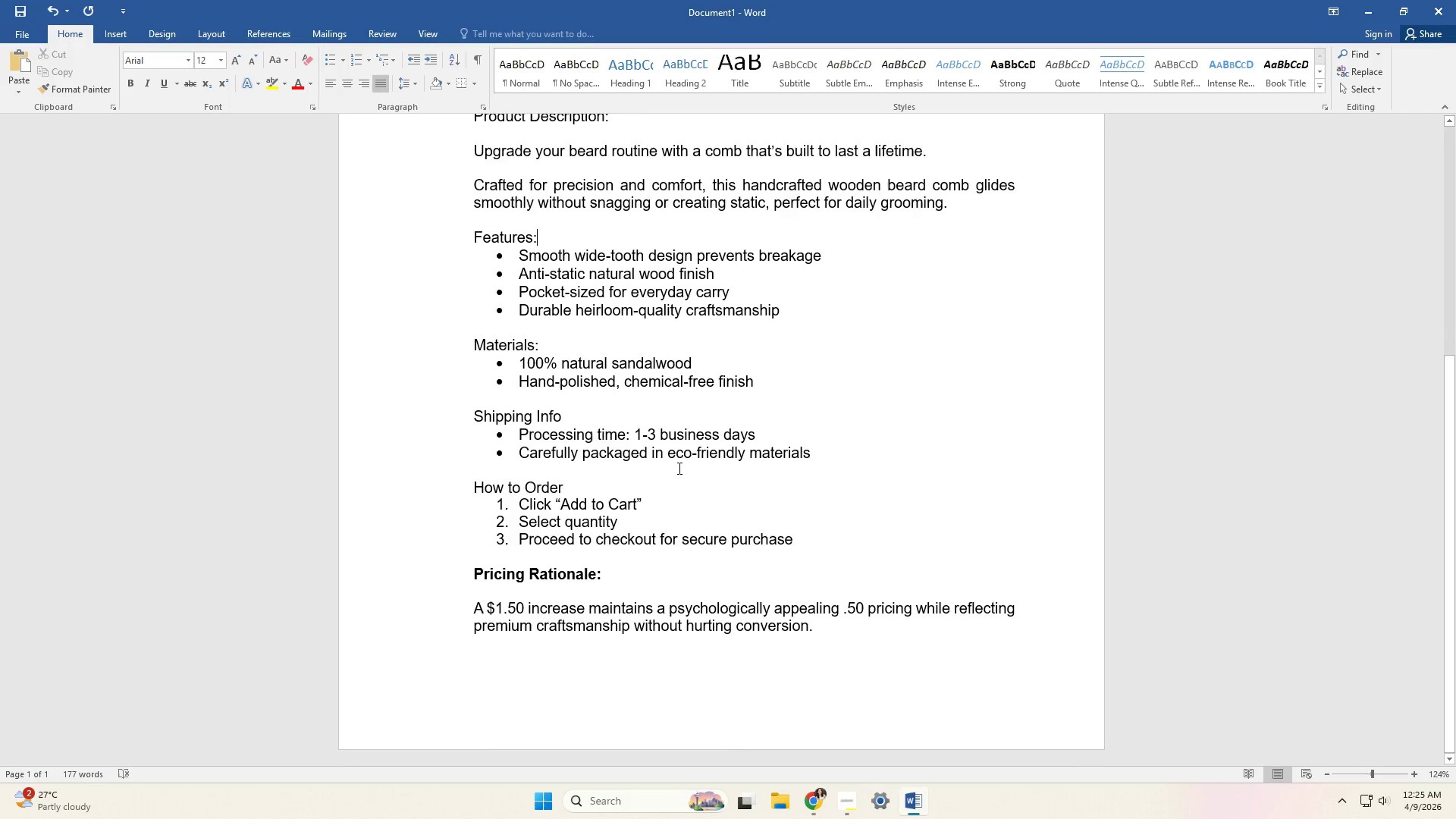 
scroll: coordinate [678, 468], scroll_direction: up, amount: 7.0
 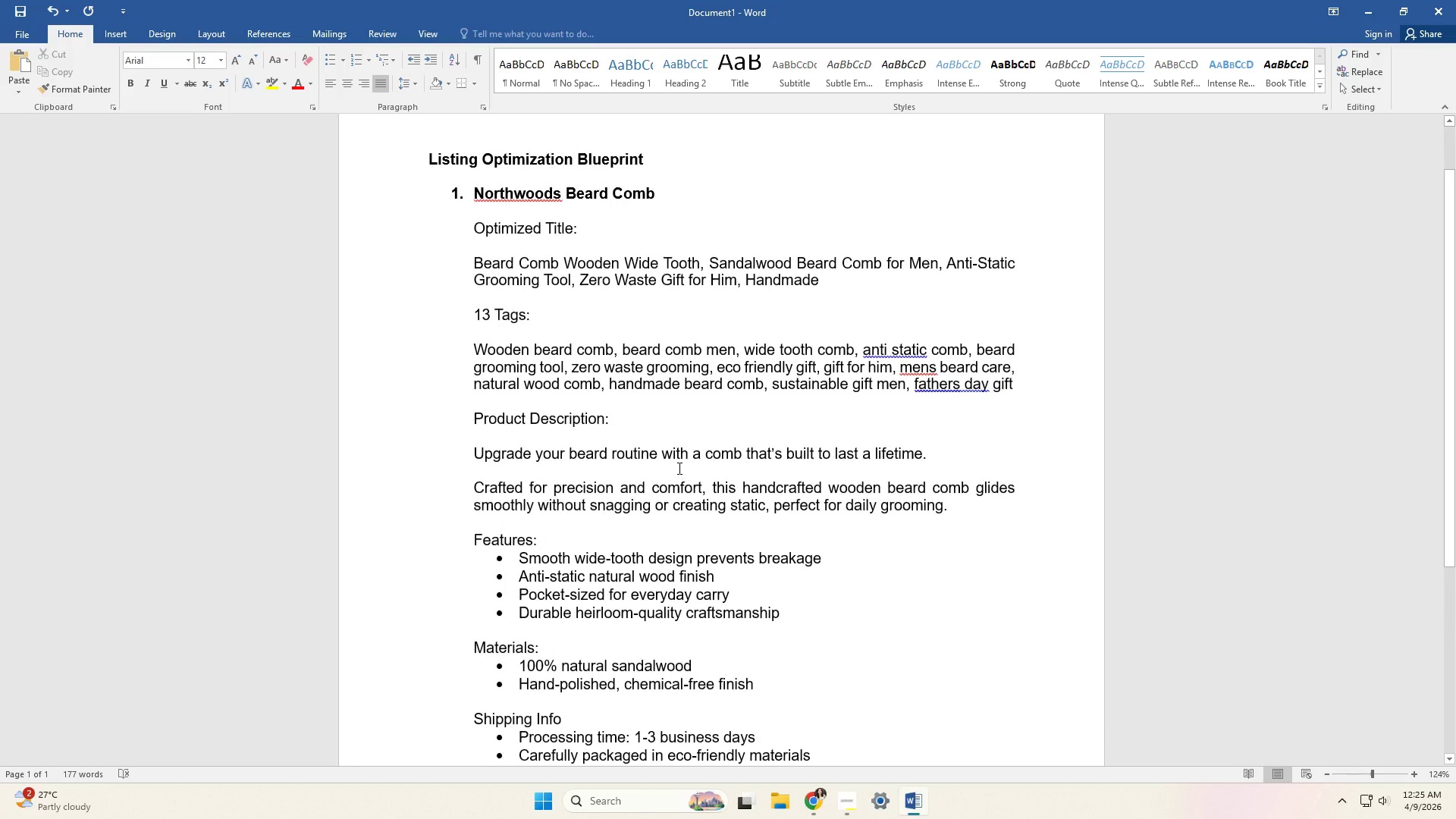 
scroll: coordinate [678, 468], scroll_direction: down, amount: 8.0
 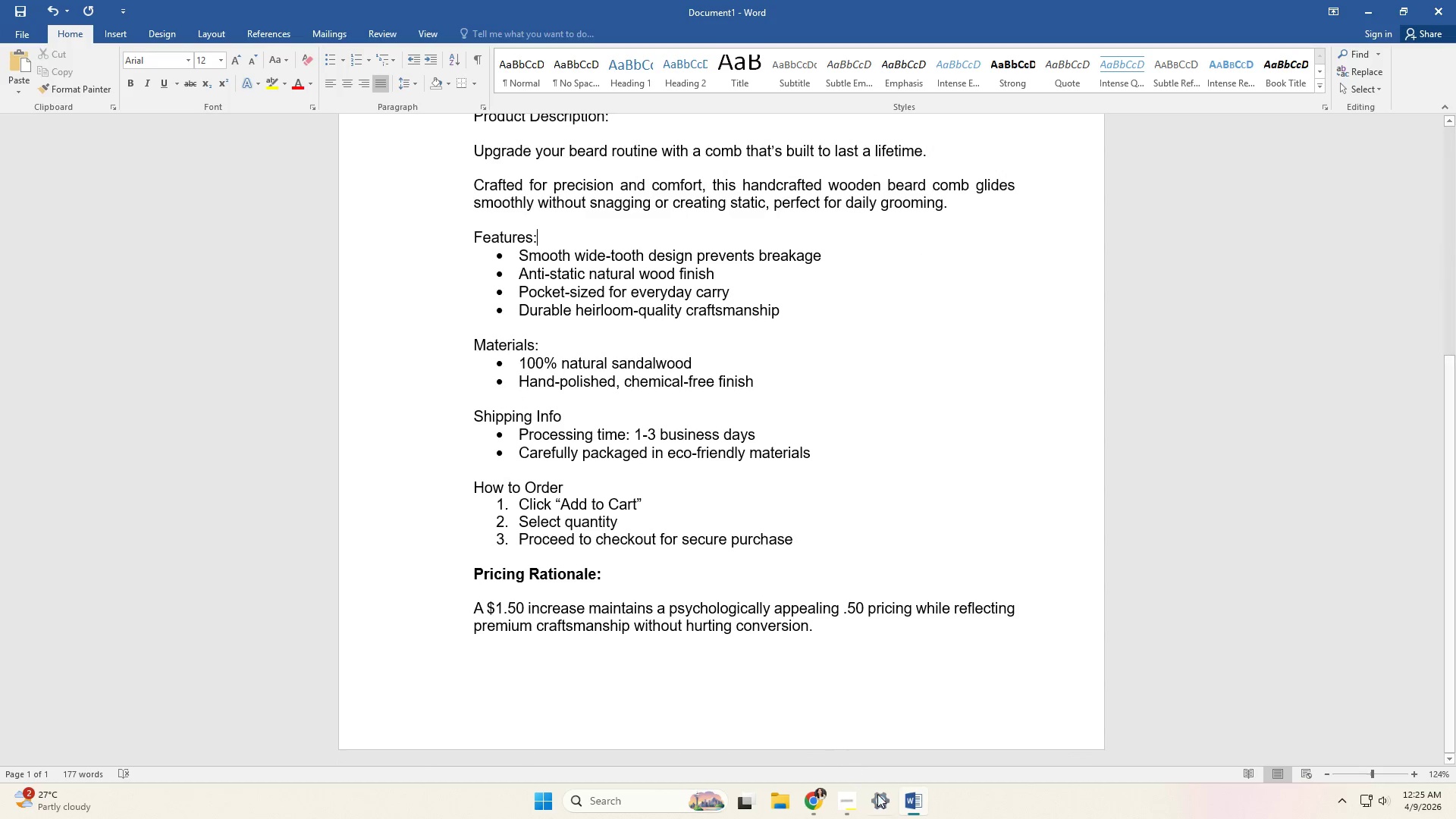 
left_click([827, 685])
 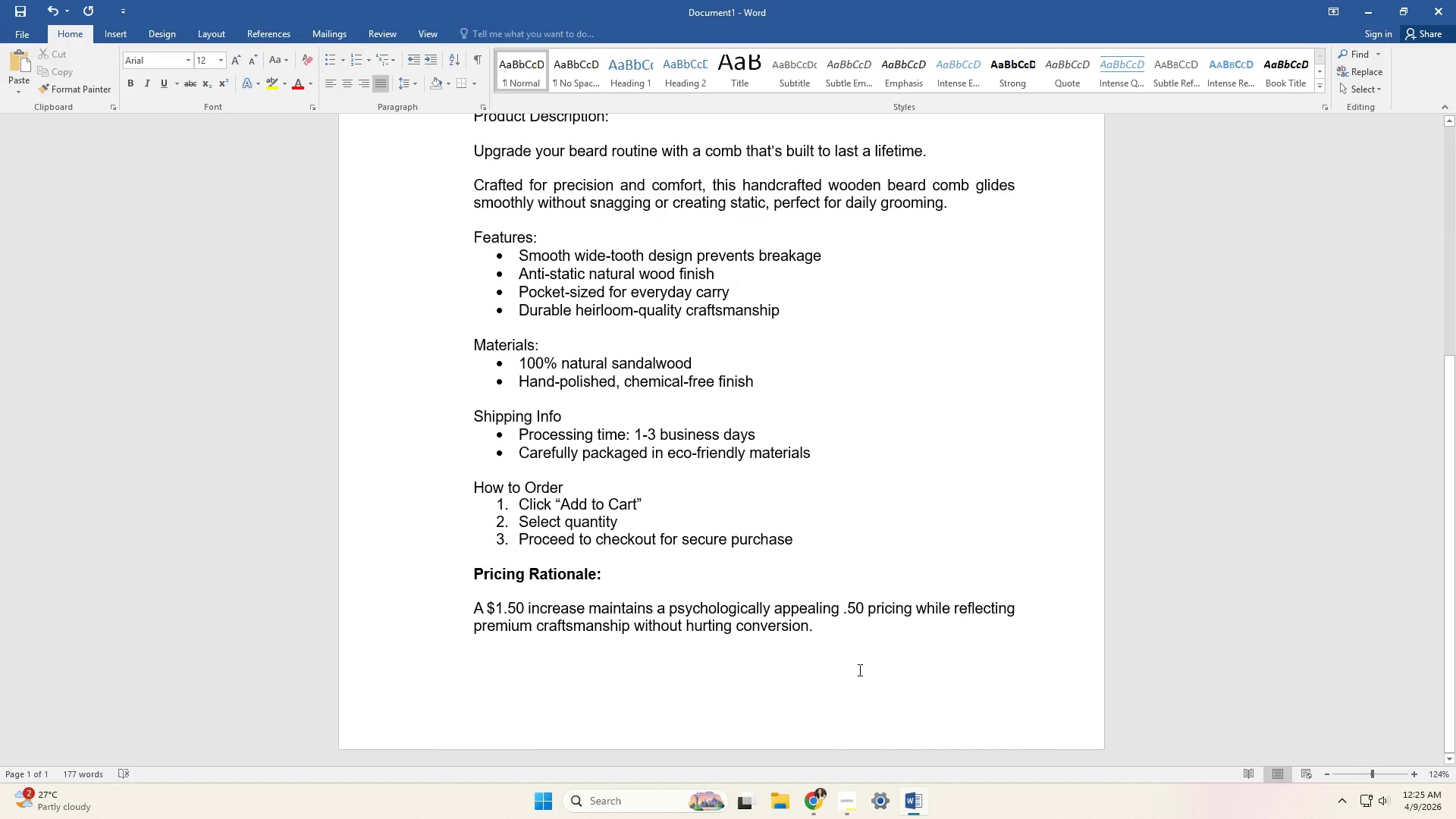 
key(Enter)
 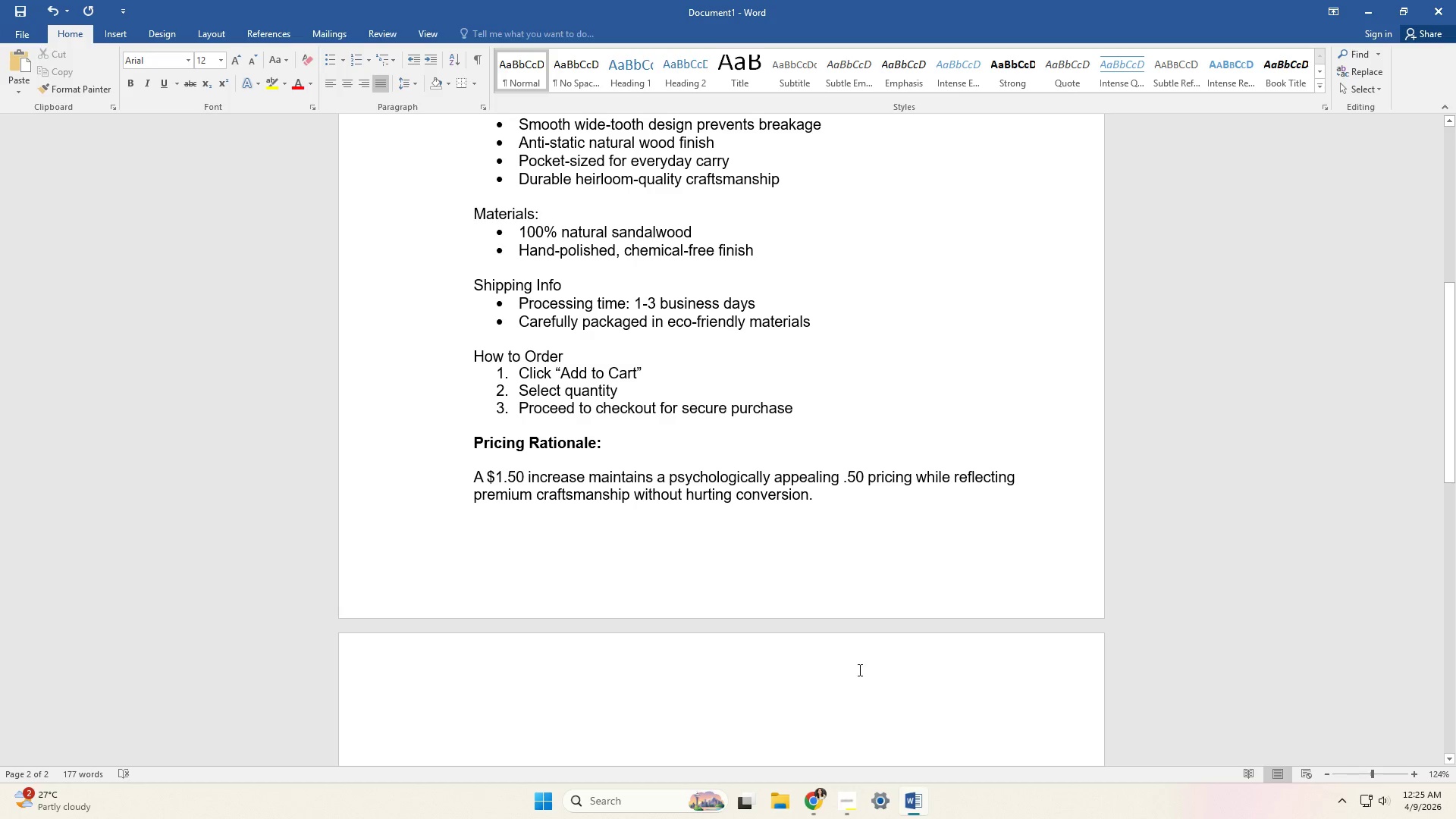 
key(2)
 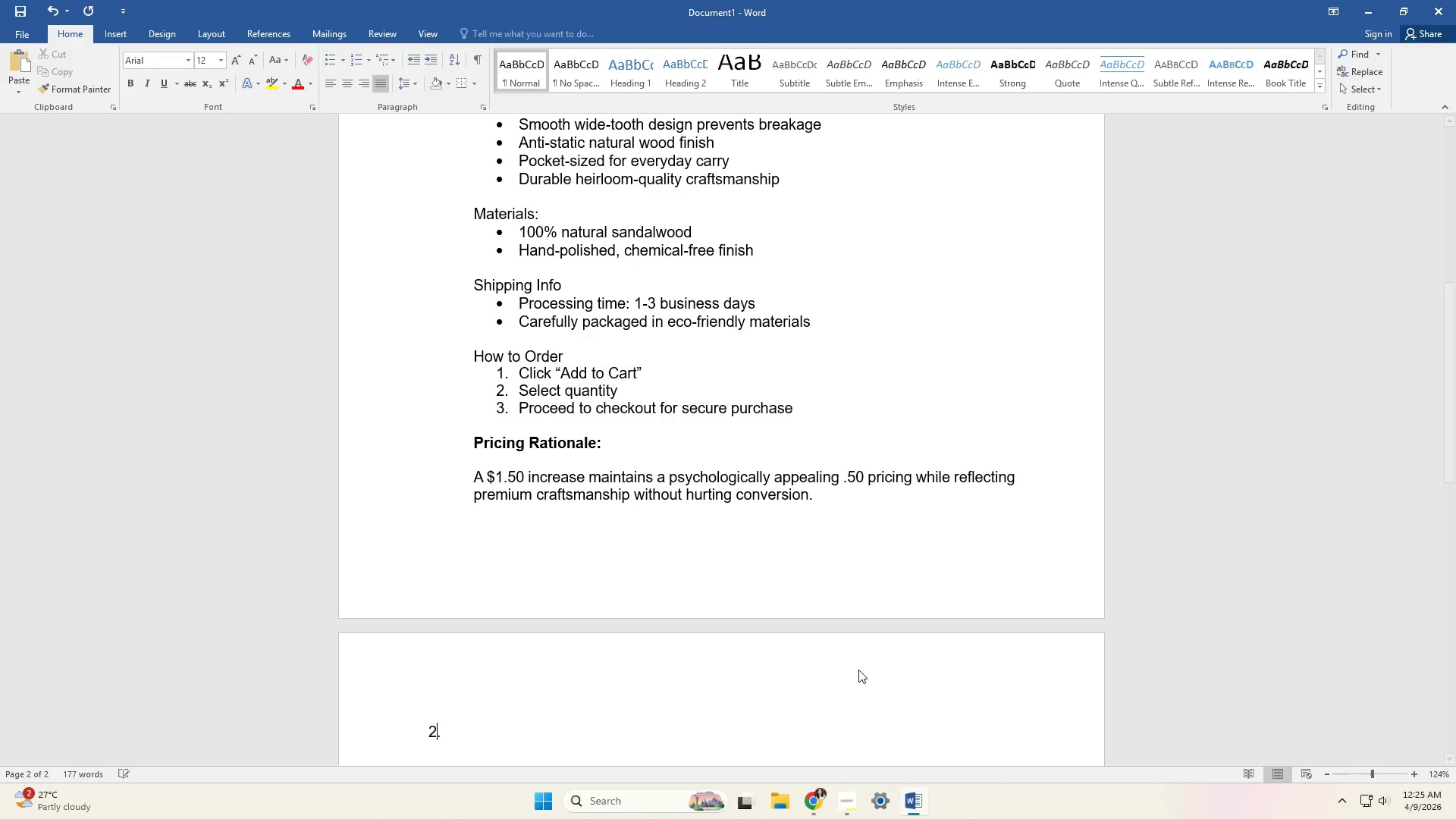 
key(Period)
 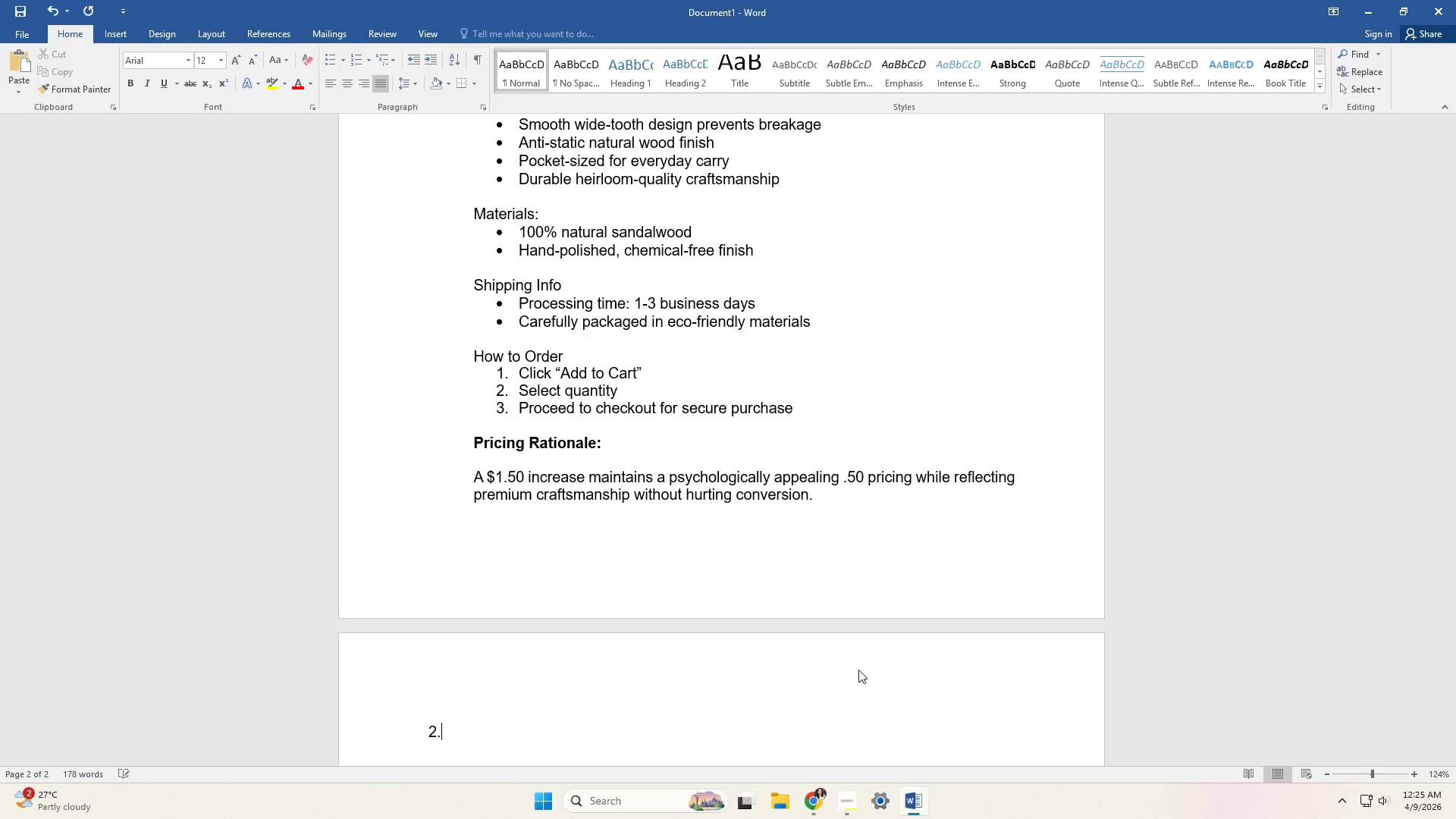 
key(Space)
 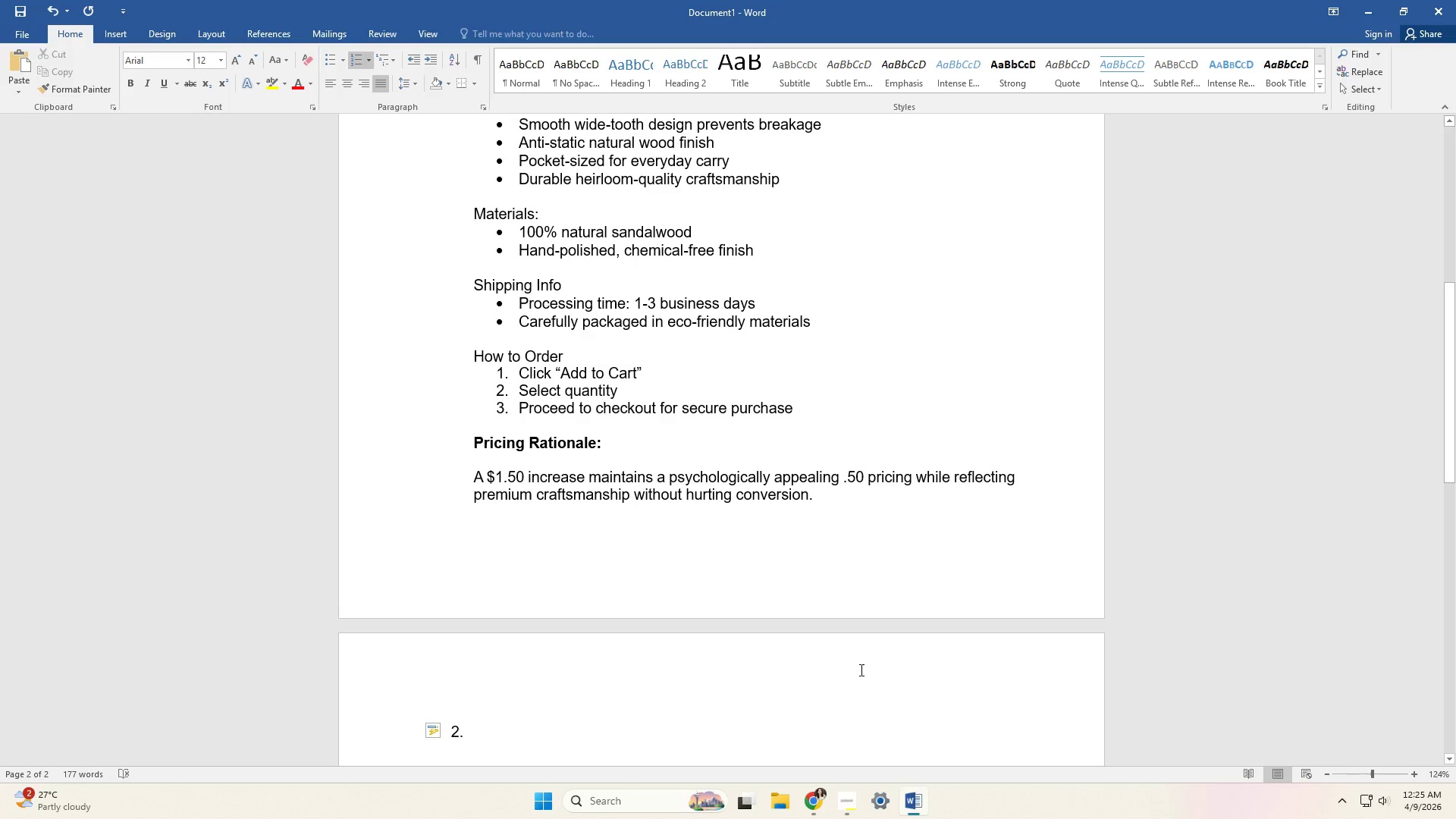 
scroll: coordinate [849, 647], scroll_direction: down, amount: 3.0
 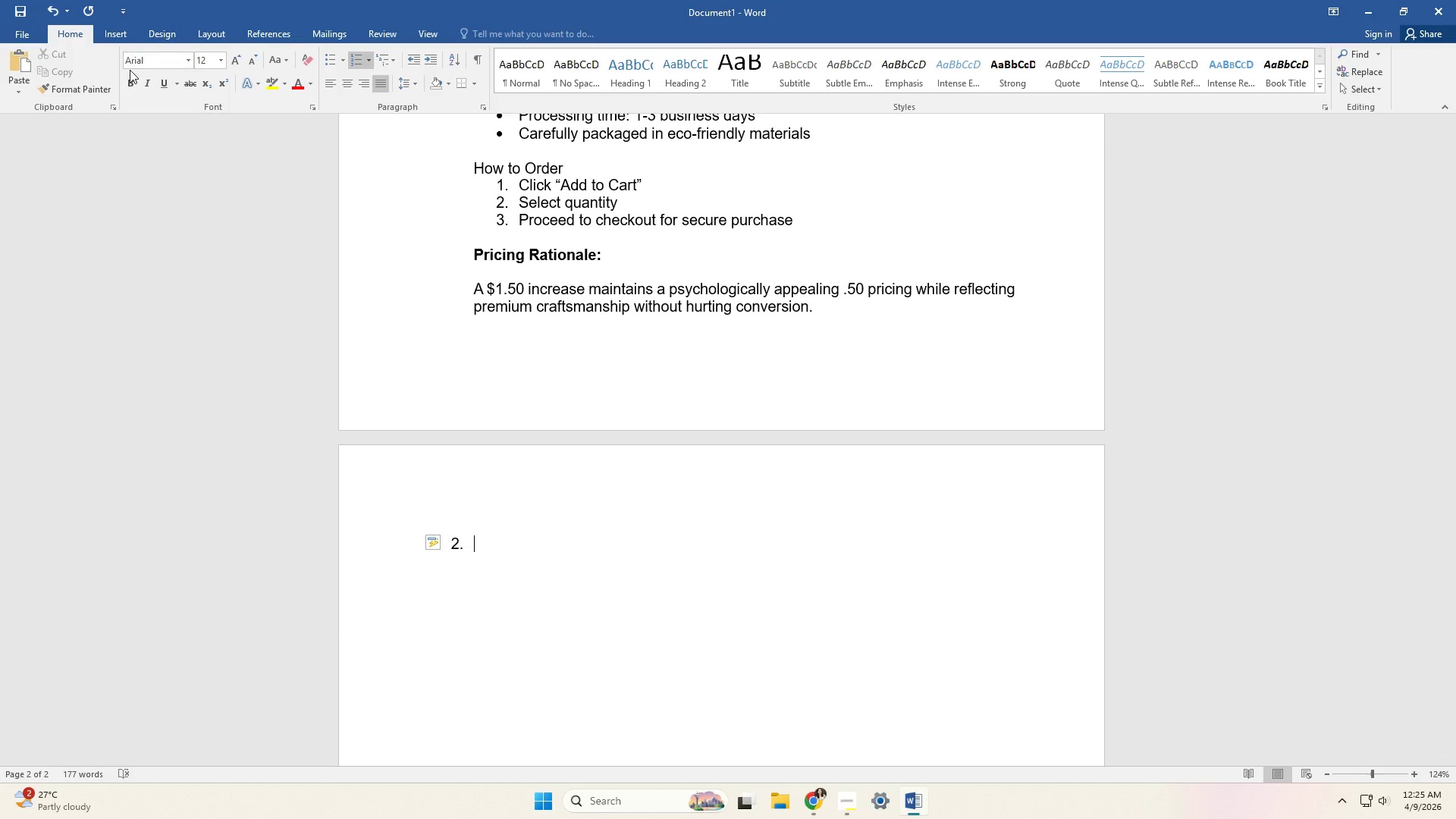 
left_click([129, 79])
 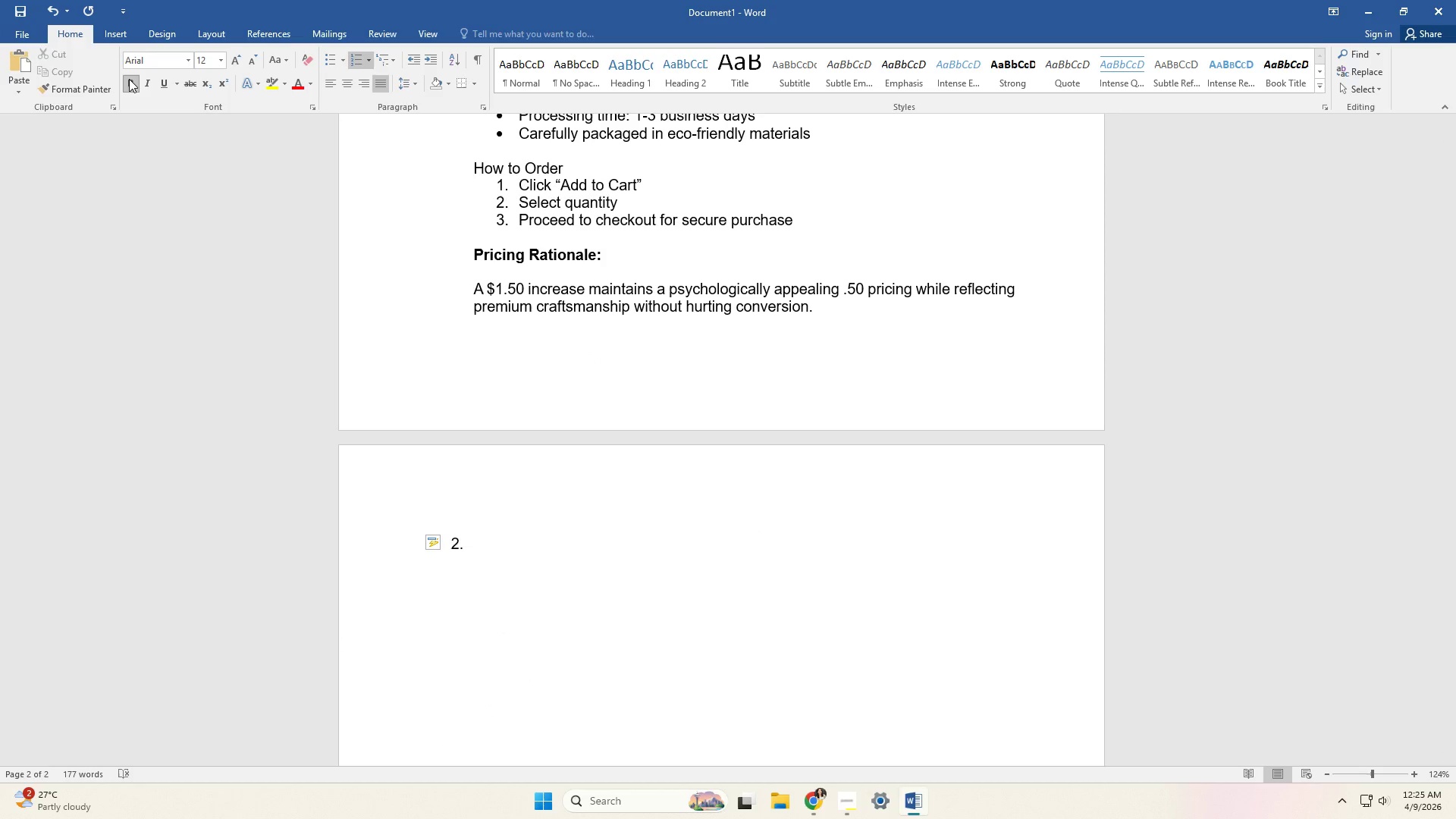 
type(CE)
key(Backspace)
 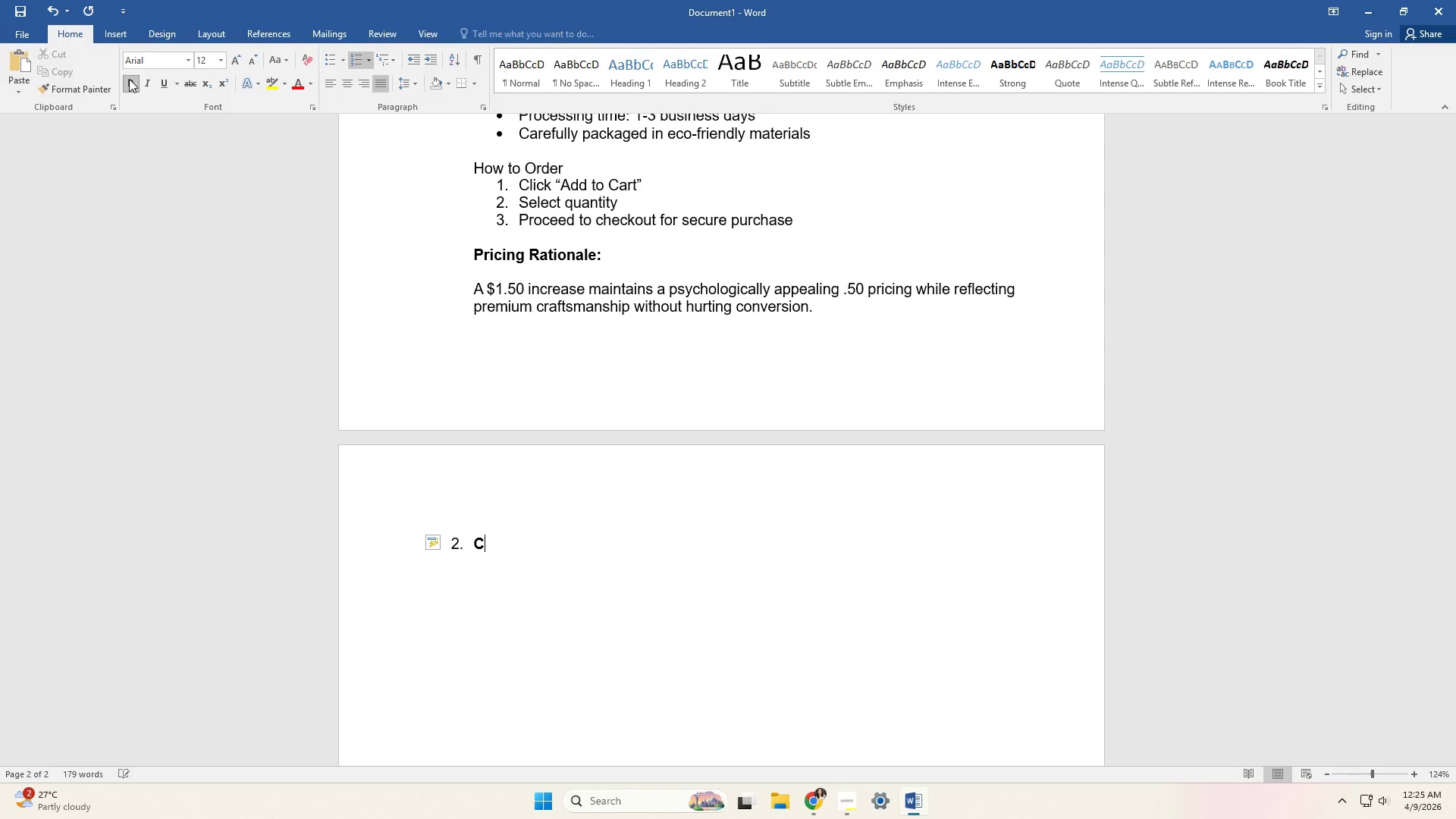 
scroll: coordinate [369, 224], scroll_direction: up, amount: 9.0
 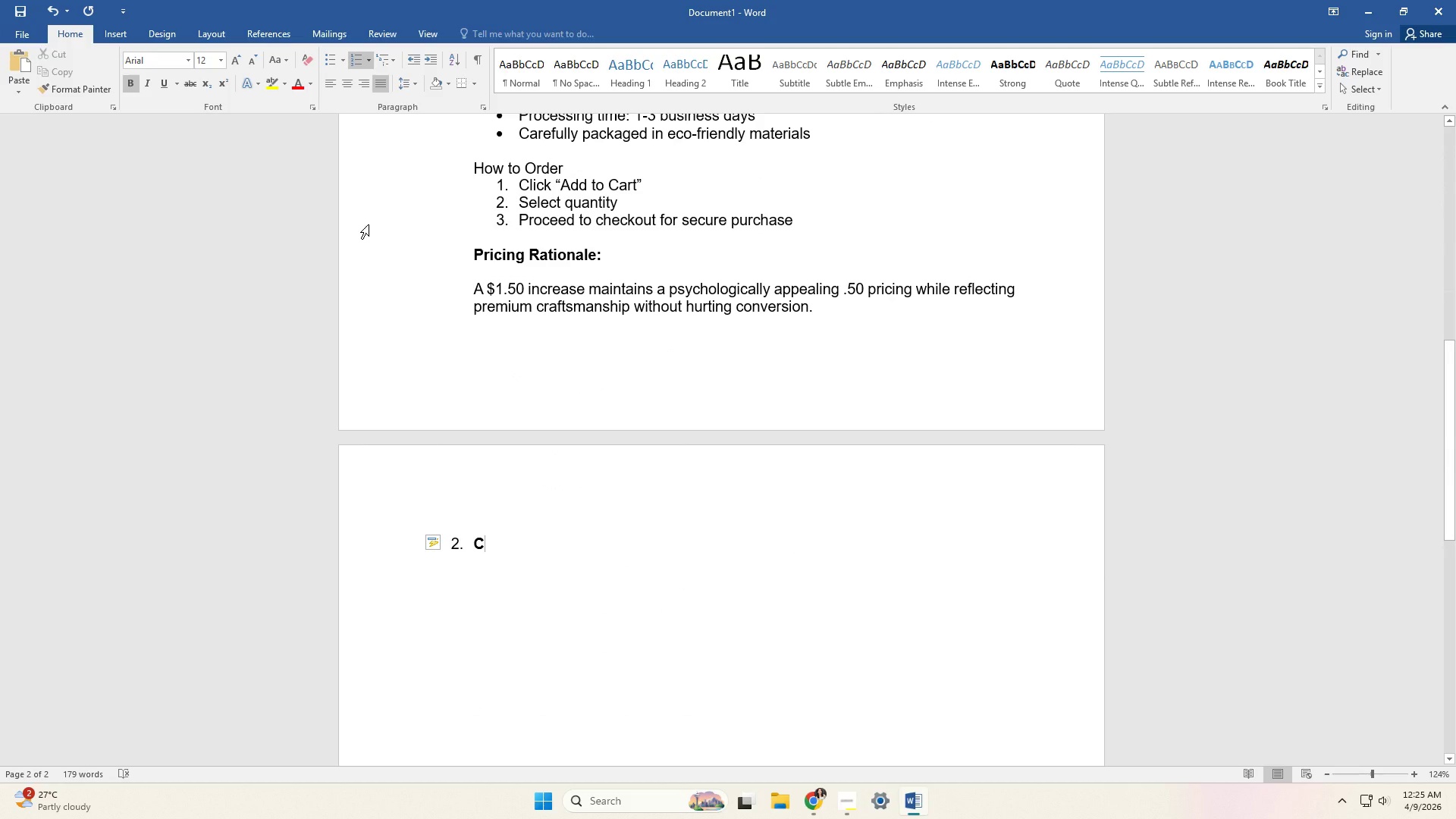 
type(edarwood )
 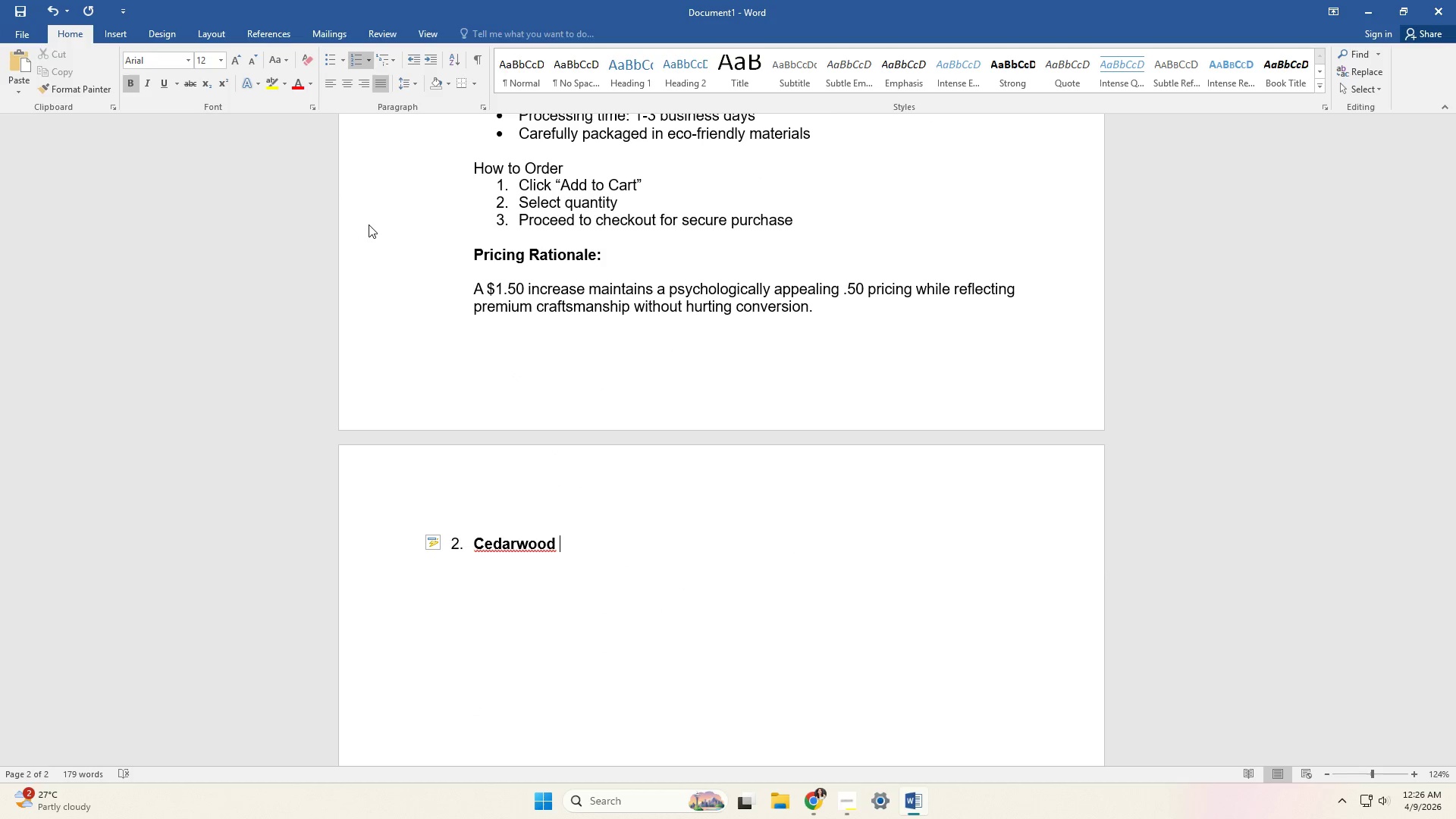 
type(Balm Kit)
 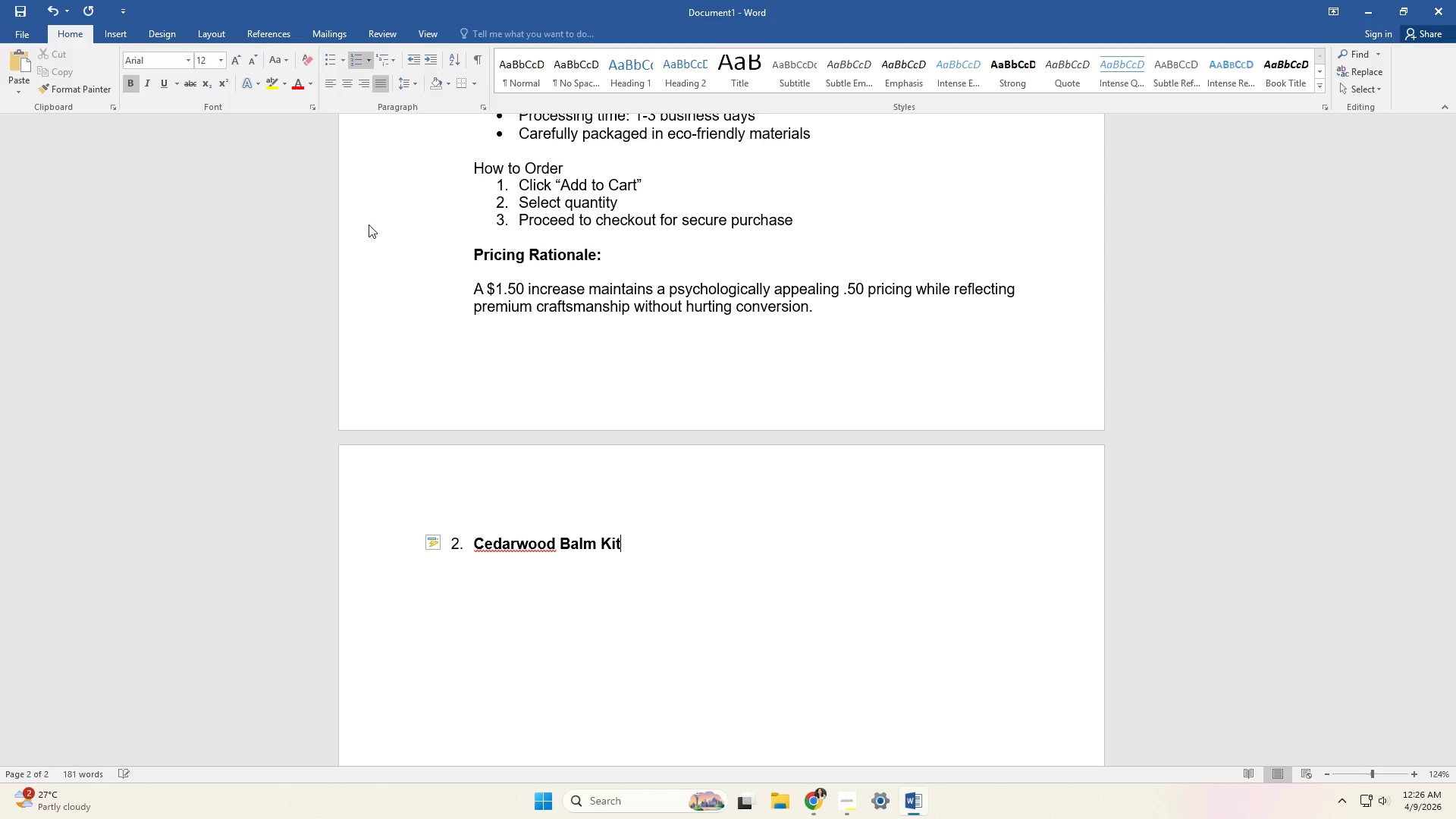 
key(Enter)
 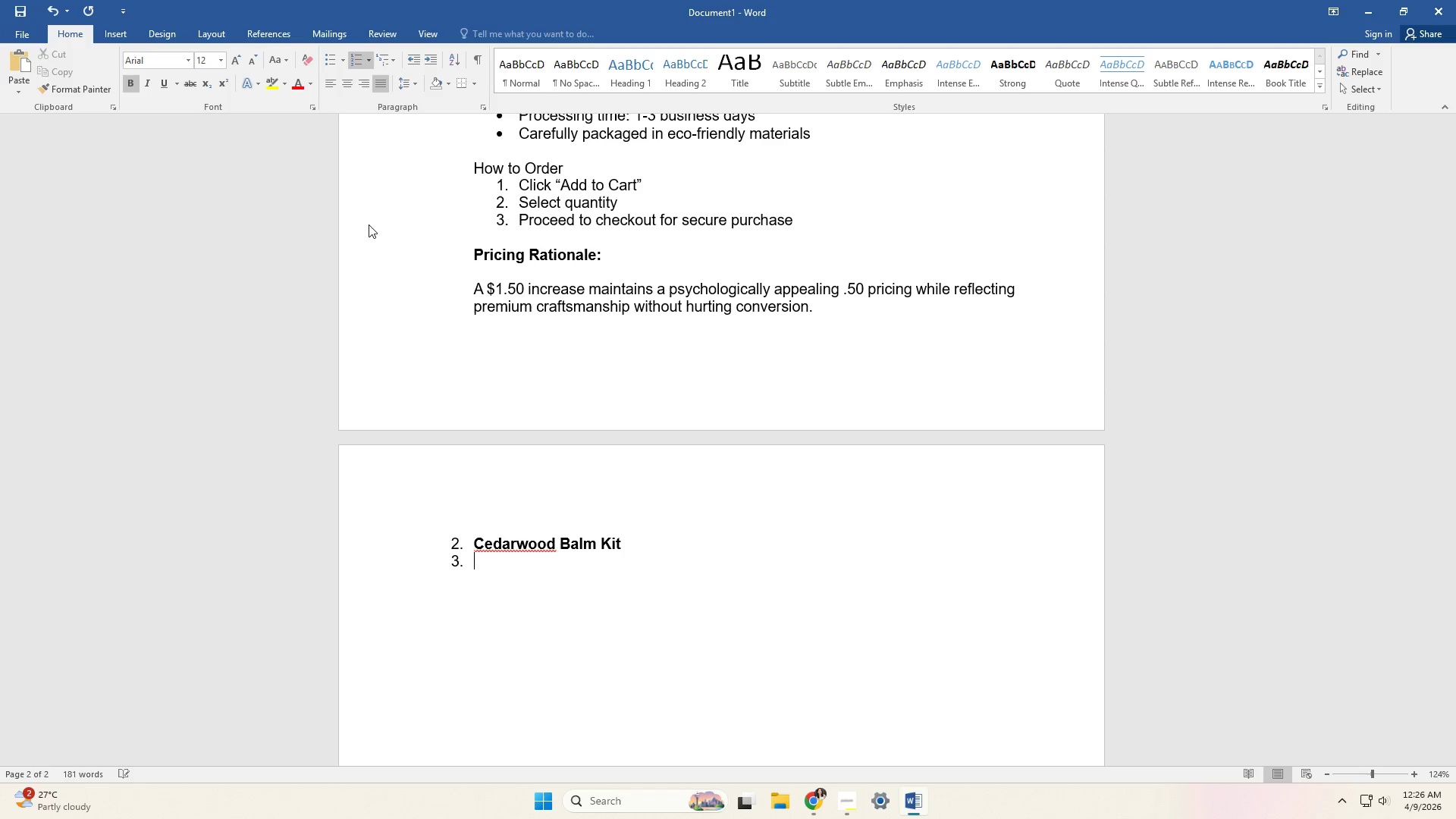 
key(Enter)
 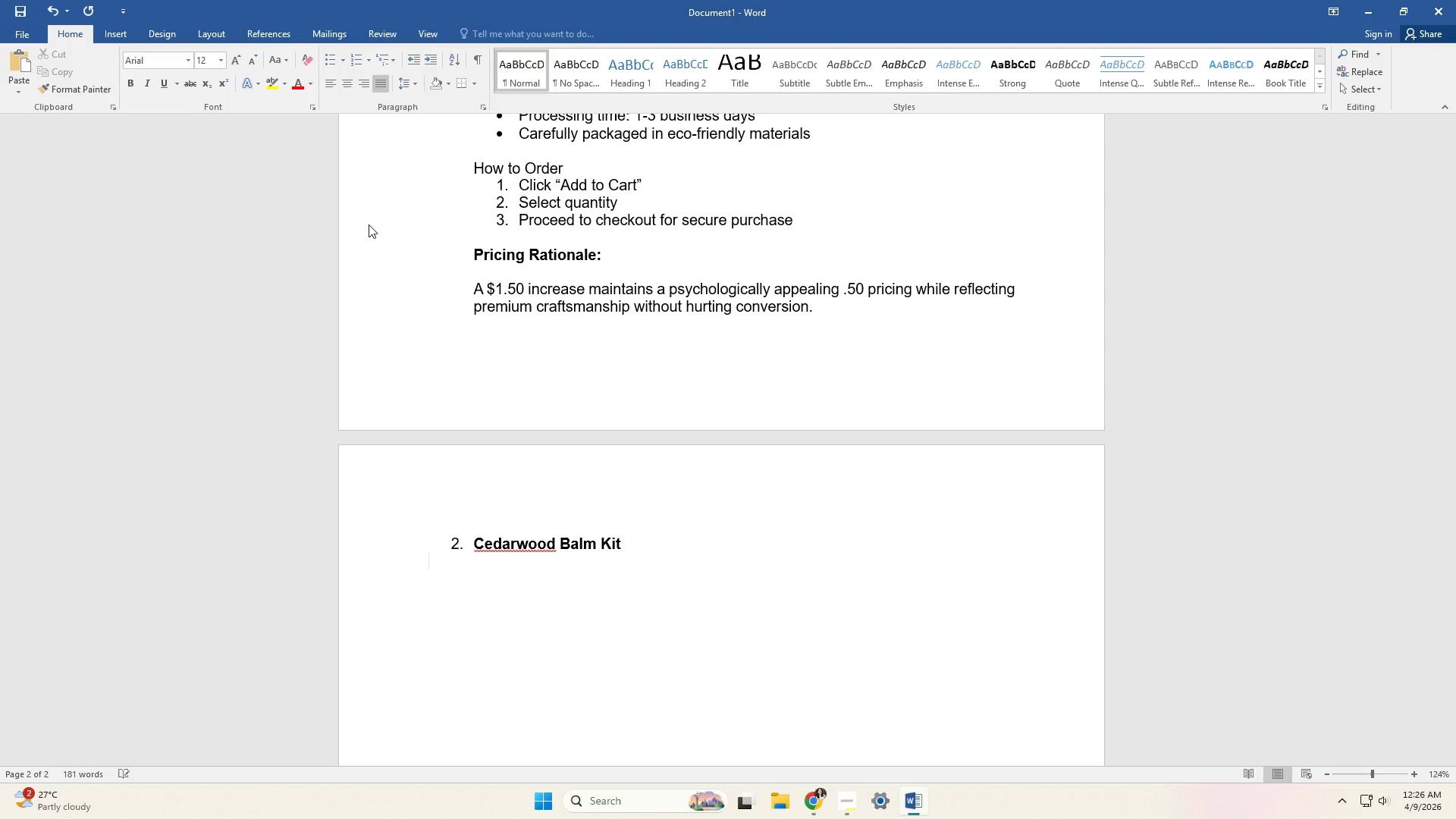 
key(Enter)
 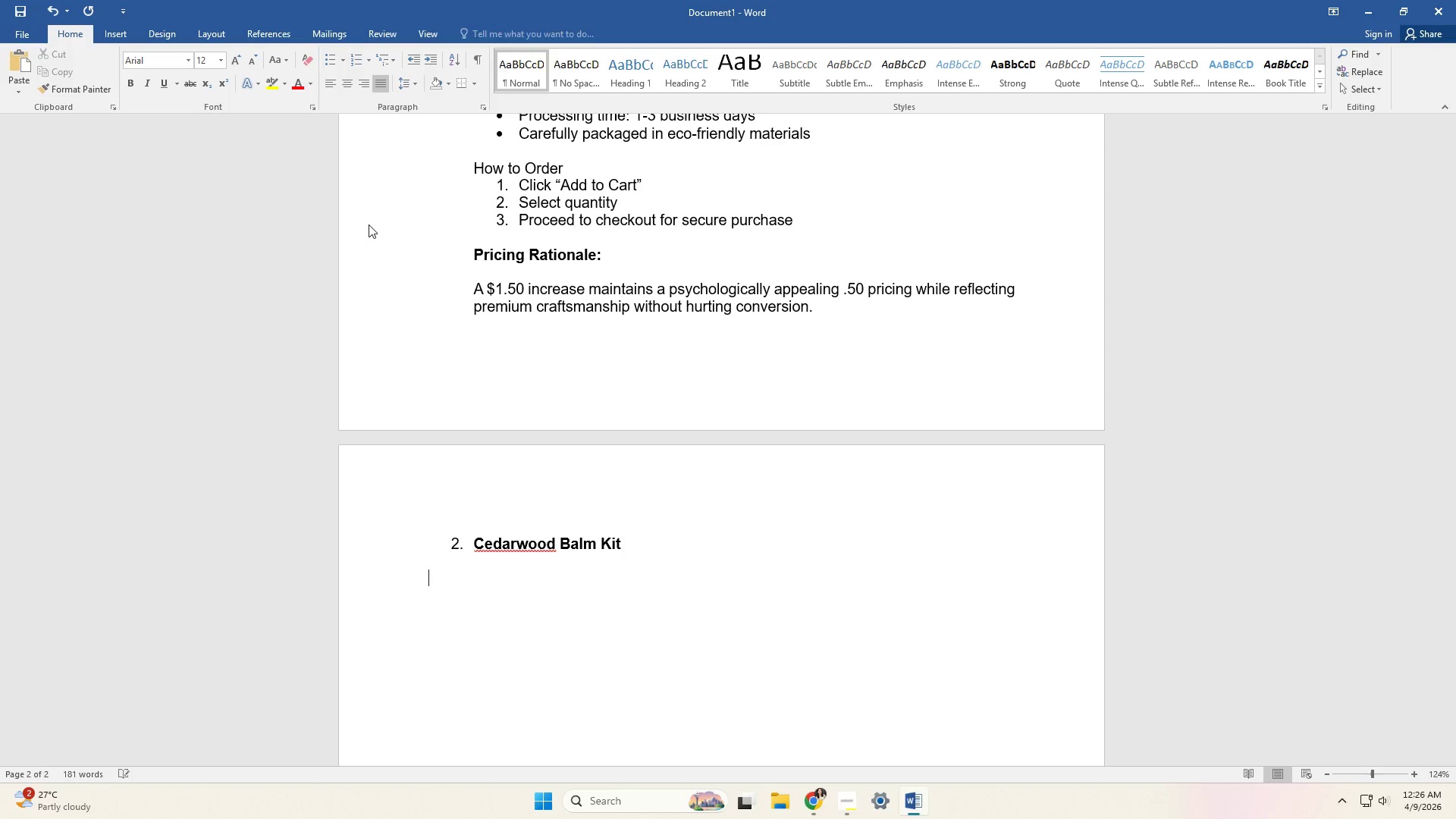 
key(Tab)
 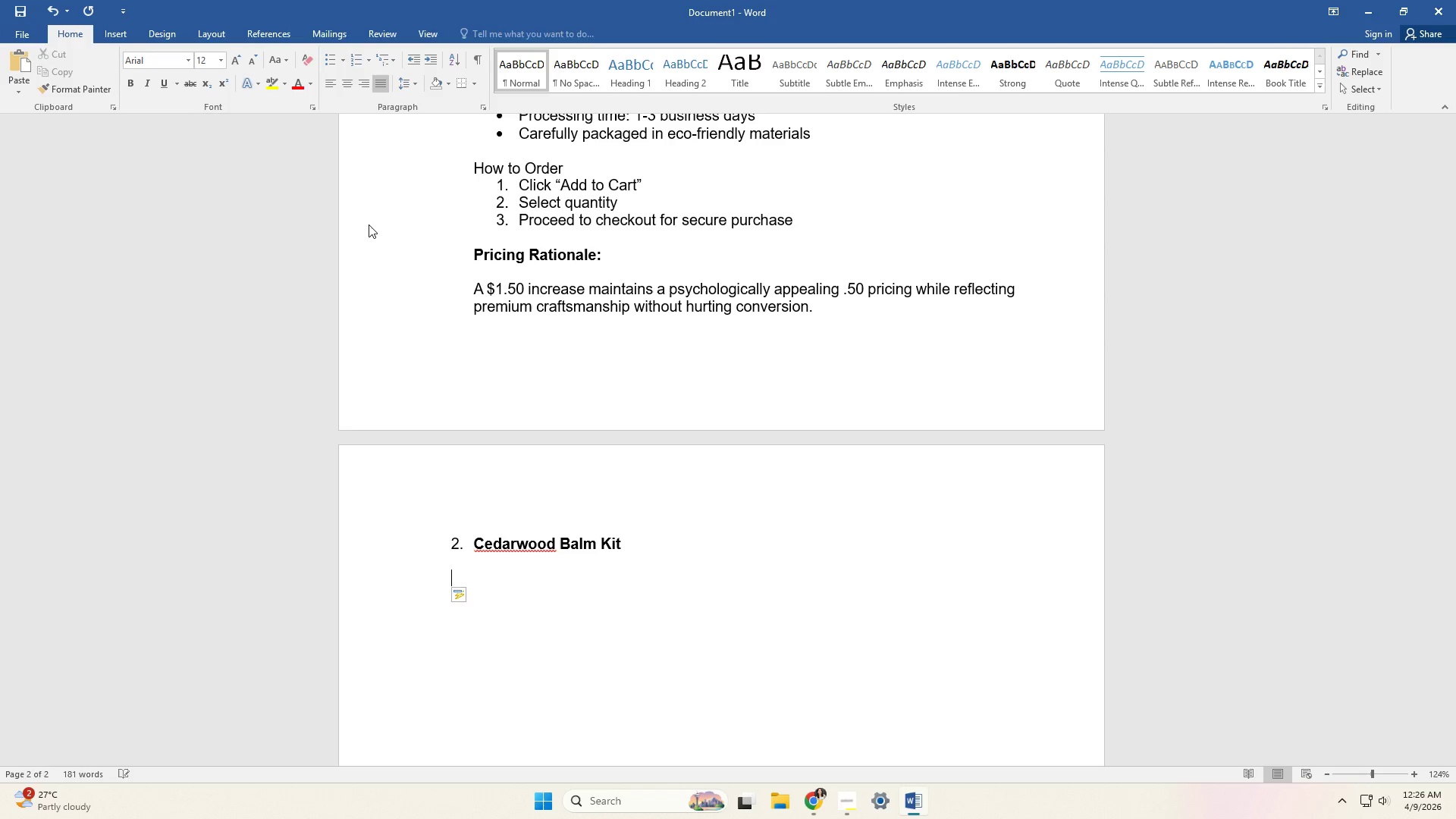 
scroll: coordinate [393, 246], scroll_direction: up, amount: 14.0
 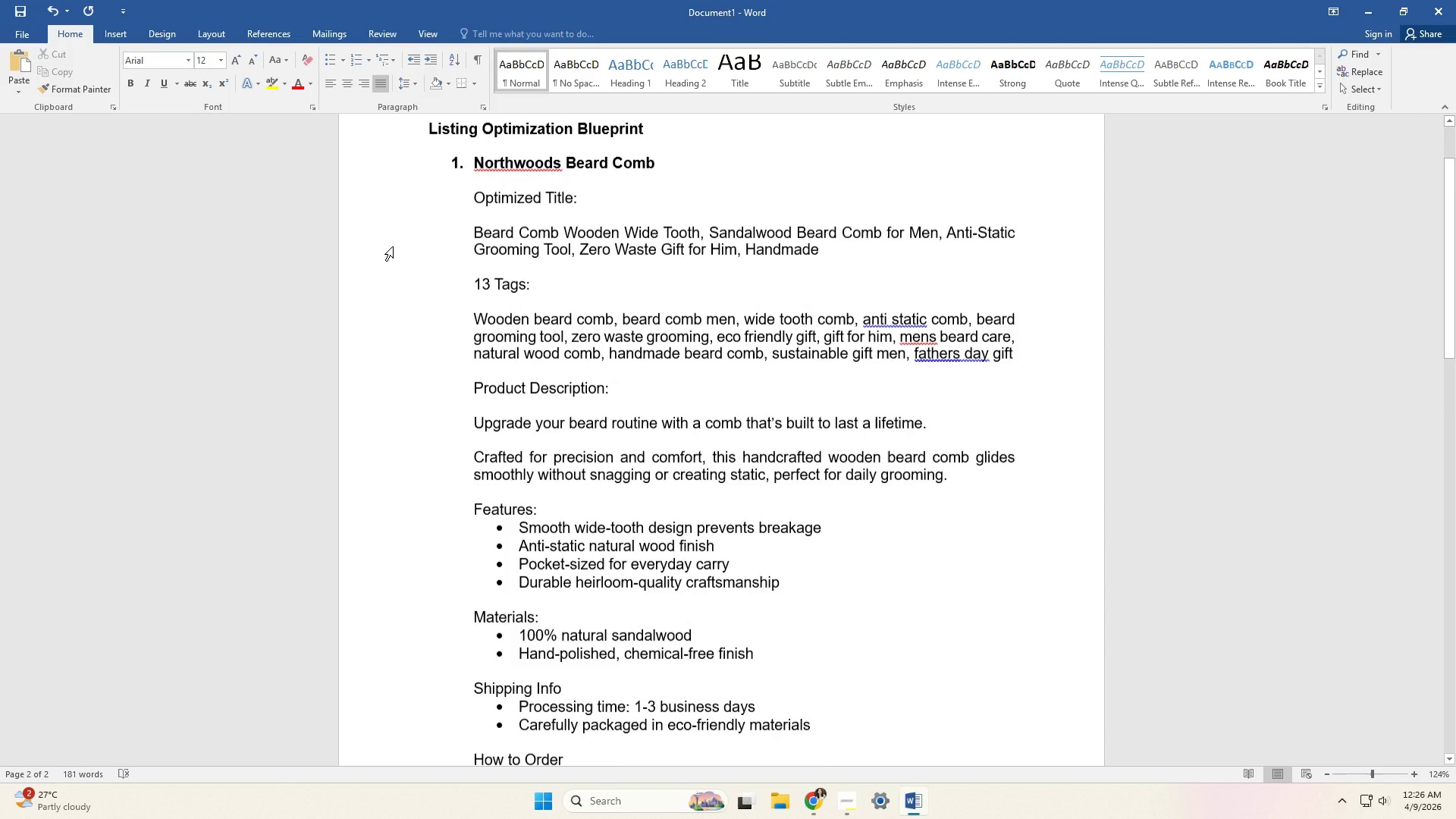 
scroll: coordinate [394, 247], scroll_direction: down, amount: 15.0
 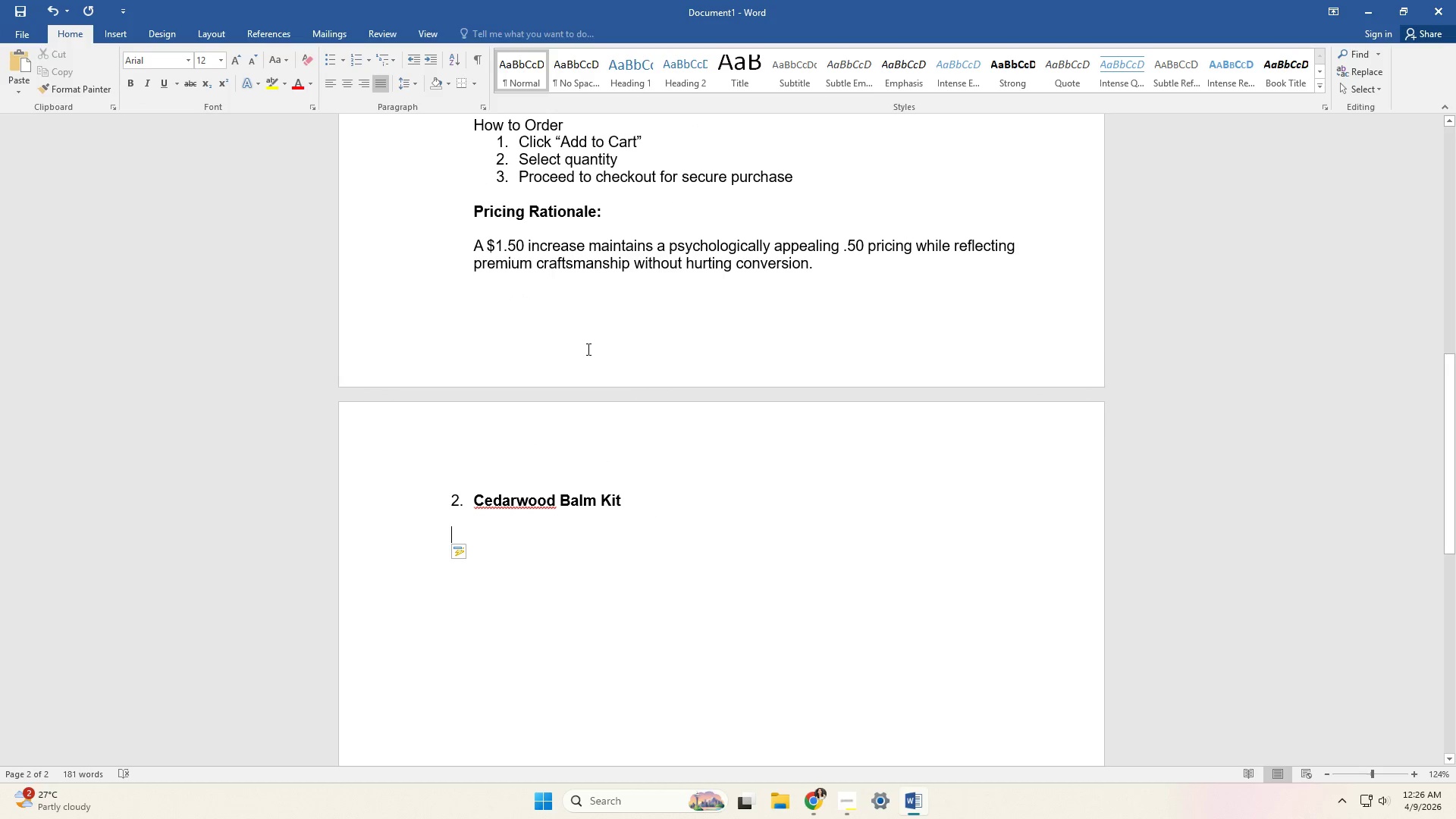 
type(Optimized Title:)
 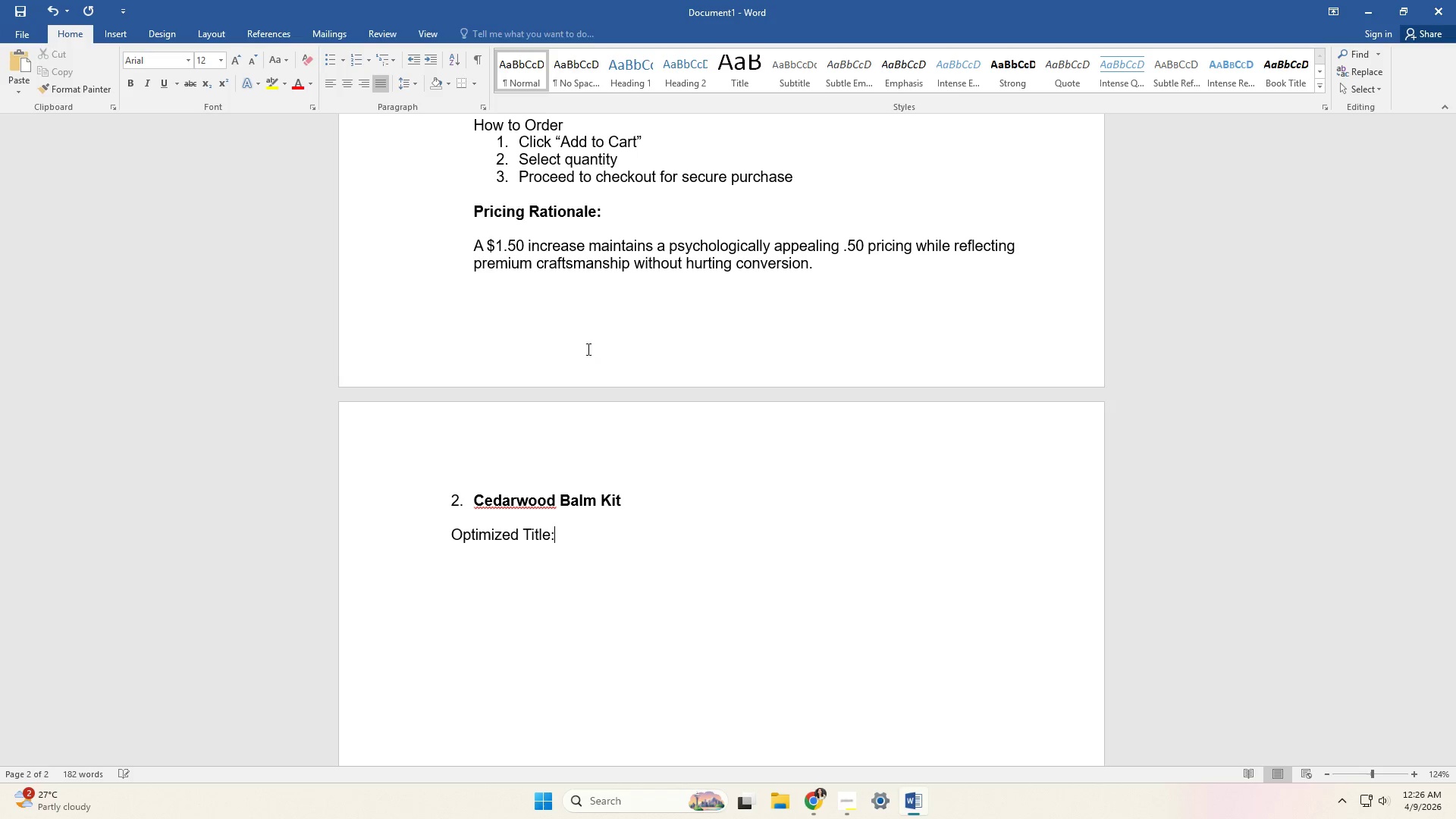 
key(Enter)
 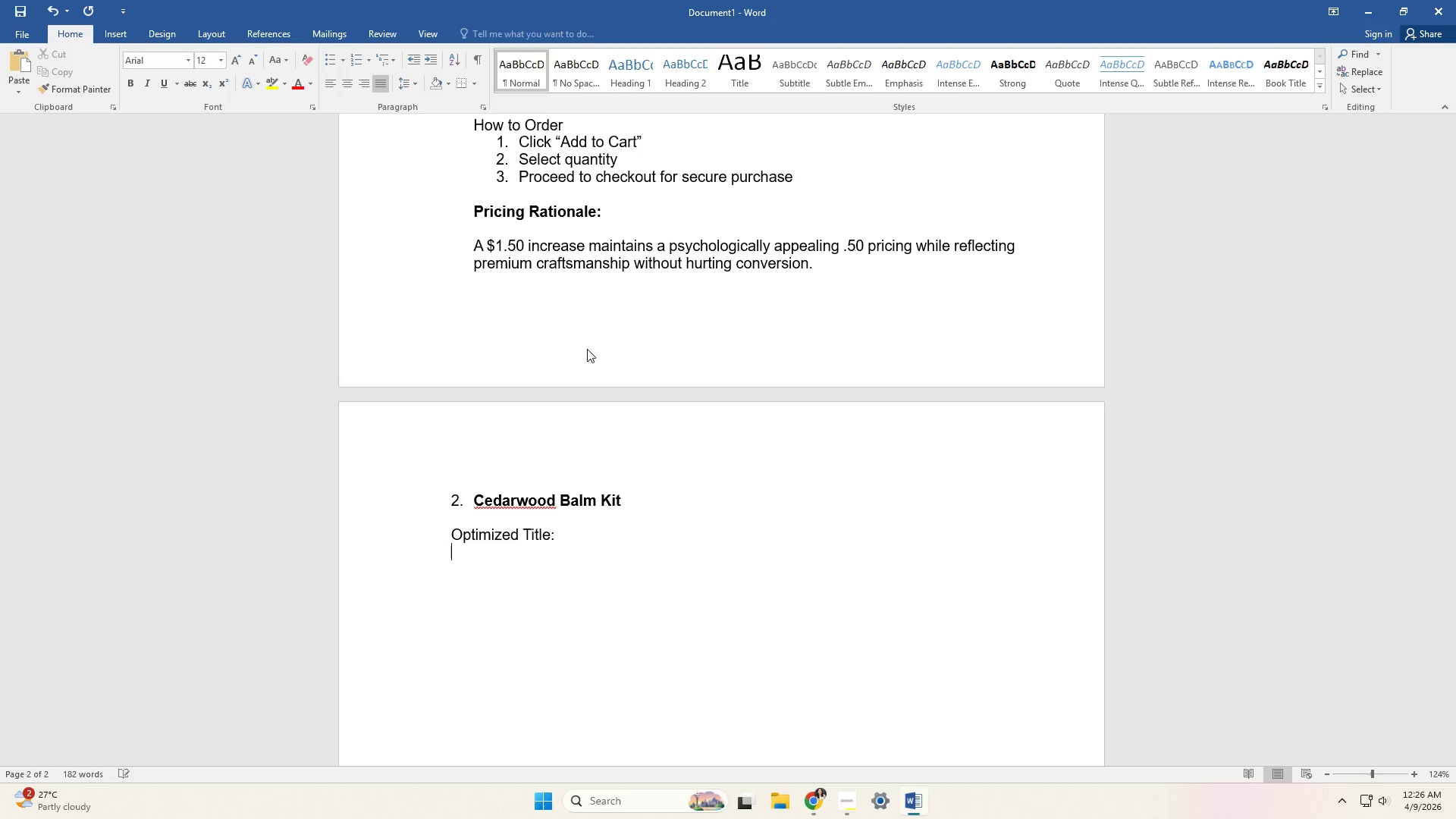 
key(Enter)
 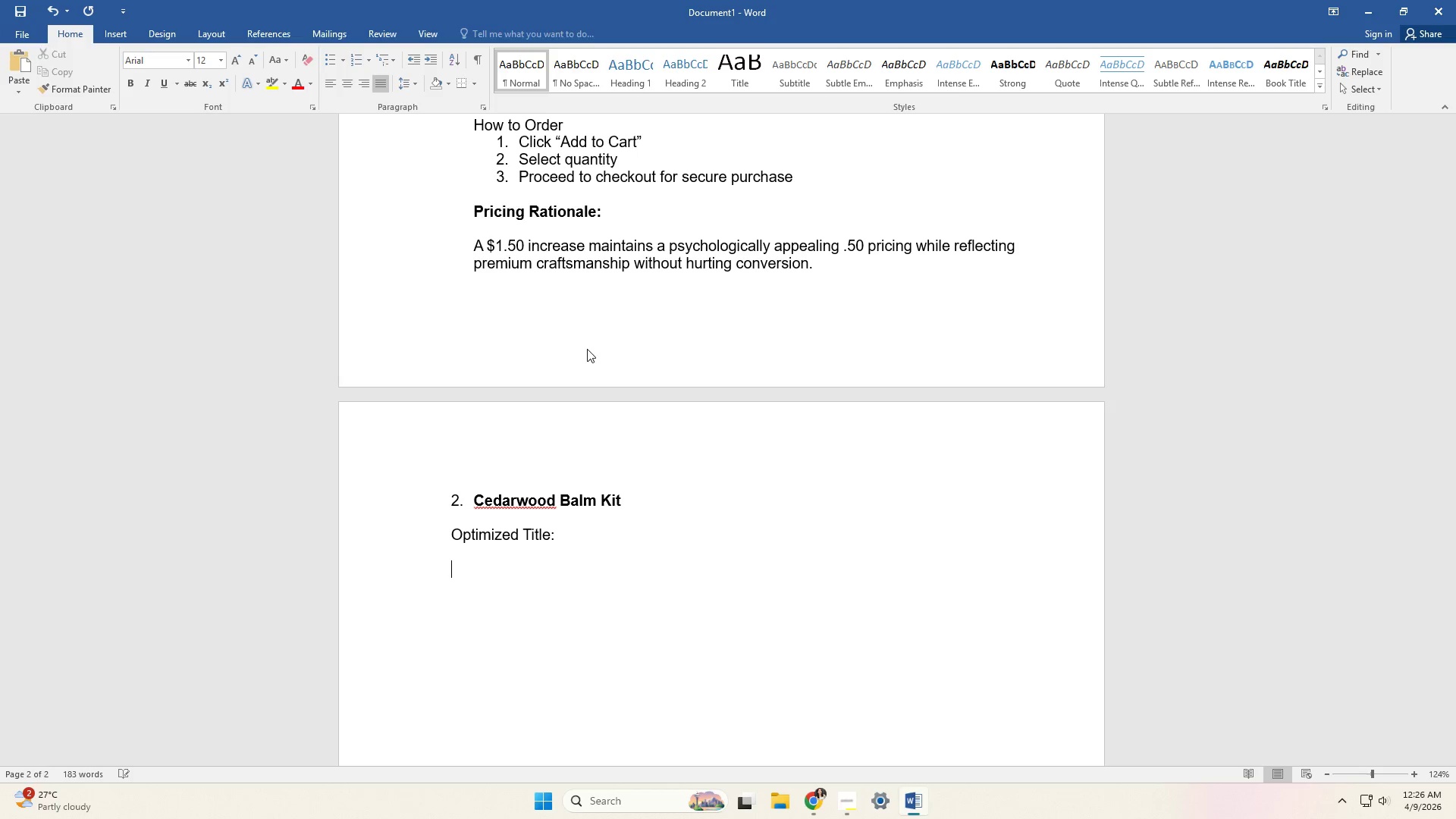 
scroll: coordinate [592, 349], scroll_direction: up, amount: 16.0
 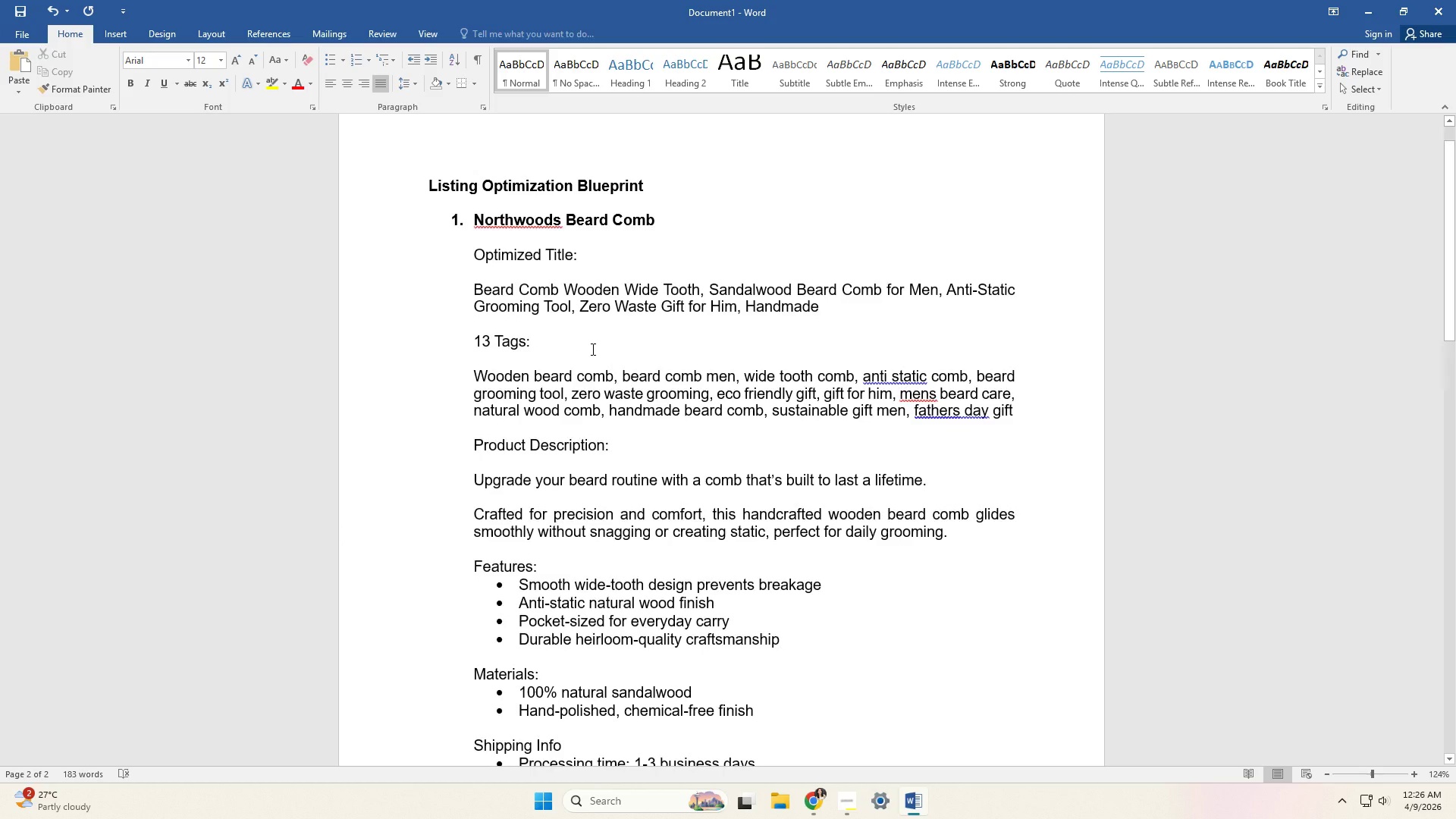 
scroll: coordinate [592, 349], scroll_direction: down, amount: 23.0
 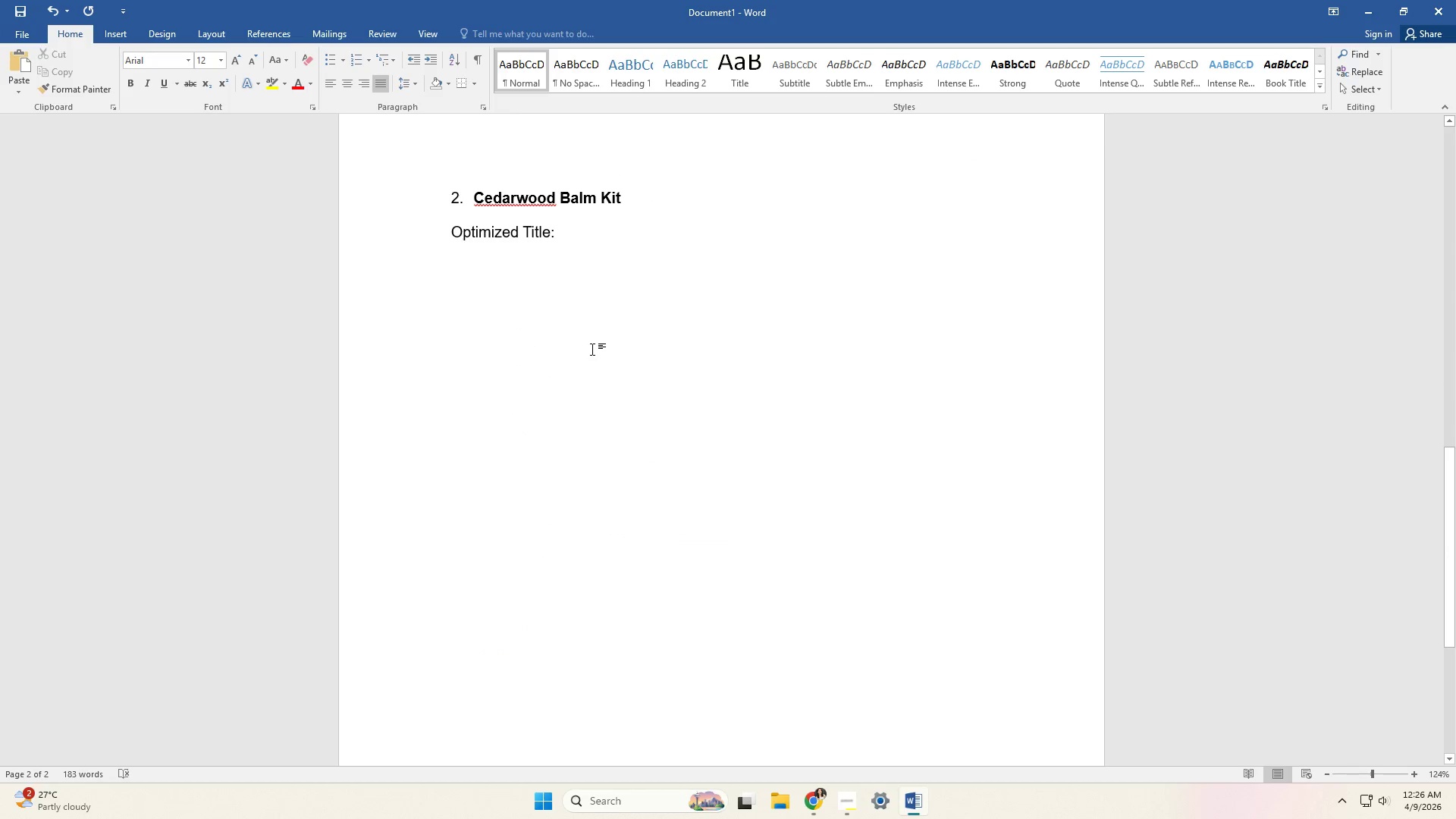 
type(Bae)
key(Backspace)
key(Backspace)
type(eard BAlm Kiyt)
key(Backspace)
type( Cedarwood, Natural Beard Care Set )
 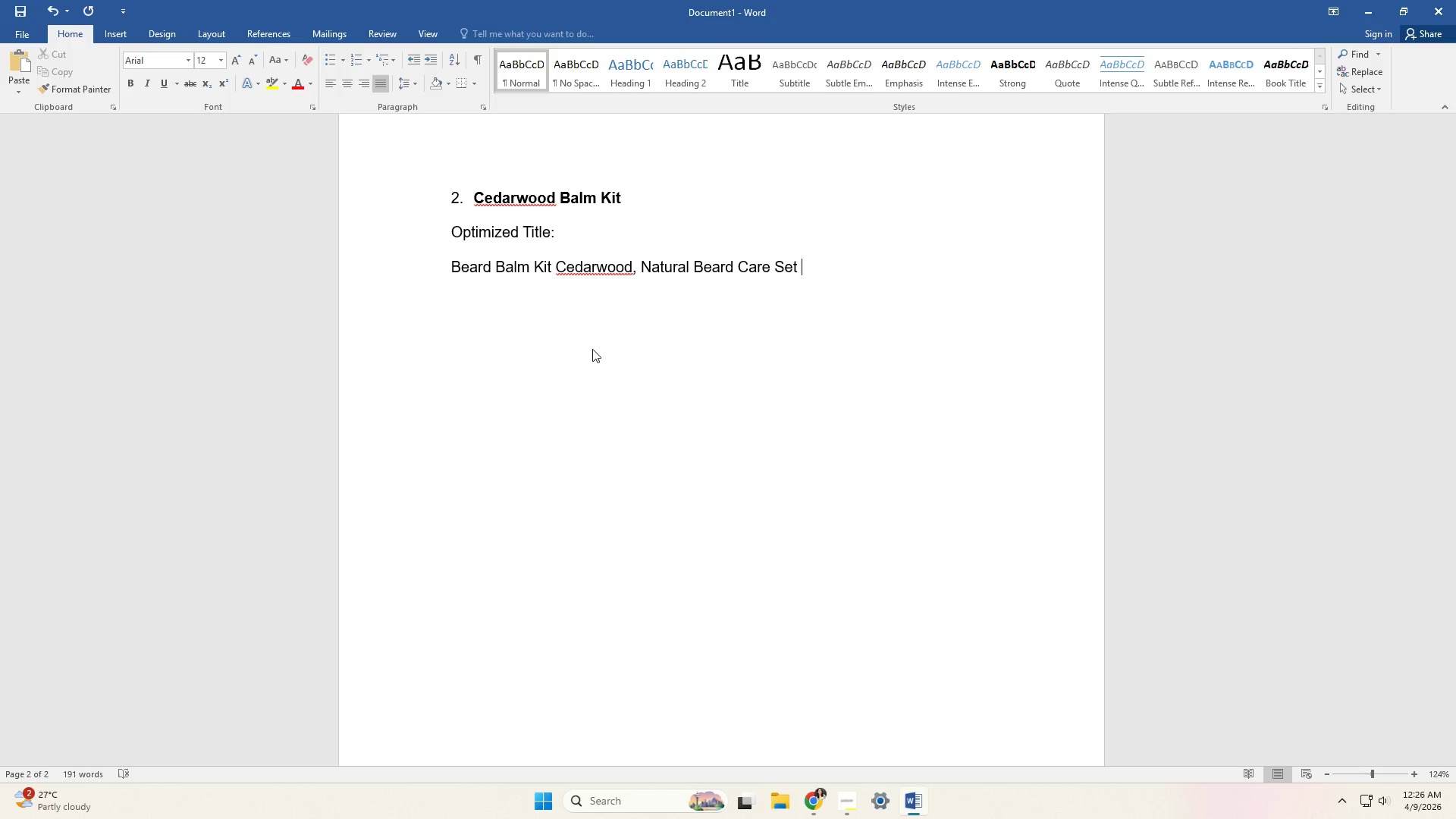 
type(for Men. )
key(Backspace)
key(Backspace)
type(, Organic Grooming Kit, Zero Waste Beard Kit)
 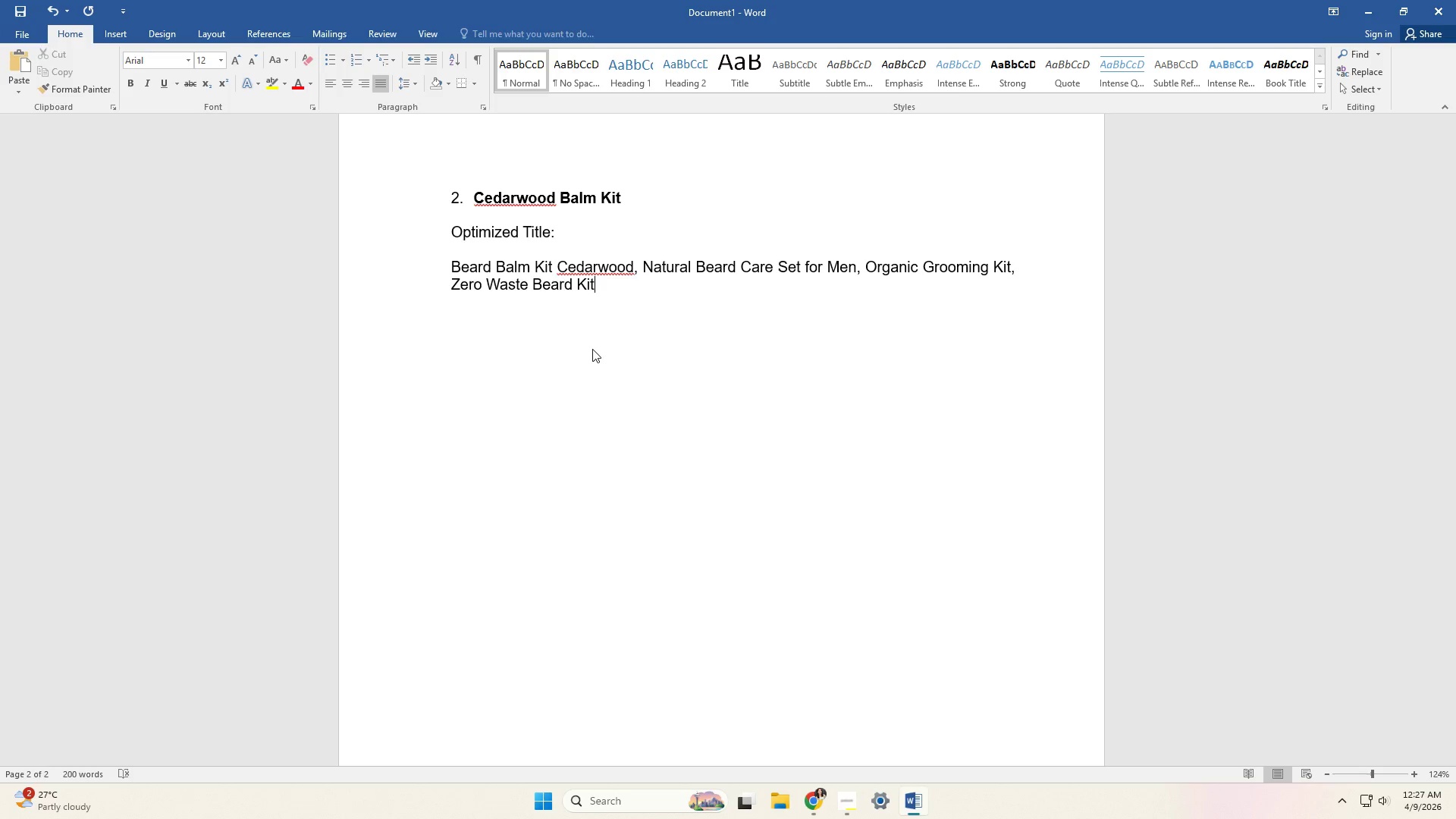 
type( Gift F)
key(Tab)
key(Backspace)
type(for Hime)
key(Backspace)
key(Backspace)
key(Backspace)
key(Backspace)
key(Backspace)
key(Backspace)
key(Backspace)
key(Backspace)
key(Backspace)
type(for Hinme)
key(Backspace)
key(Backspace)
type(, Fathers Day)
 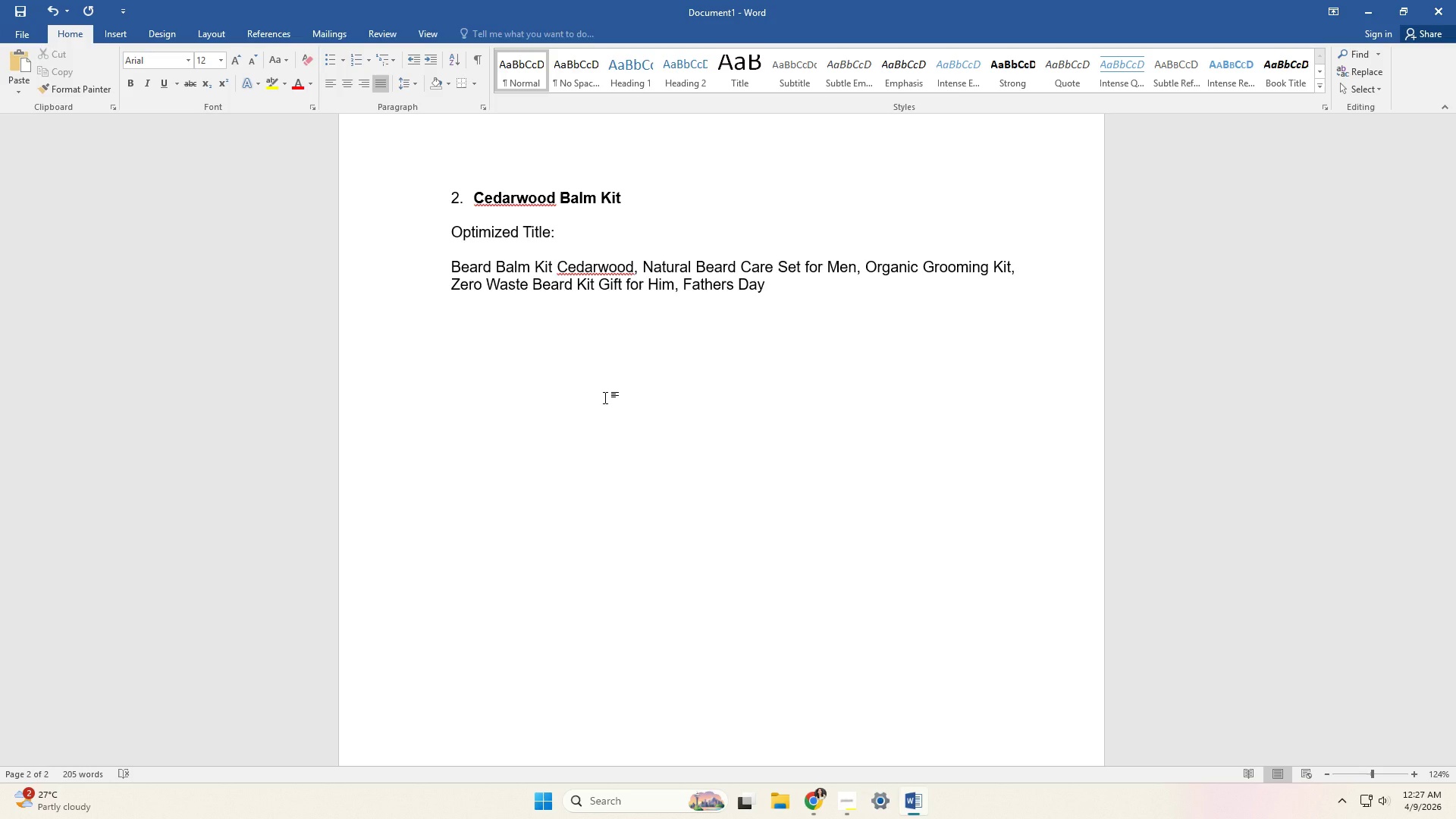 
wait(16.22)
 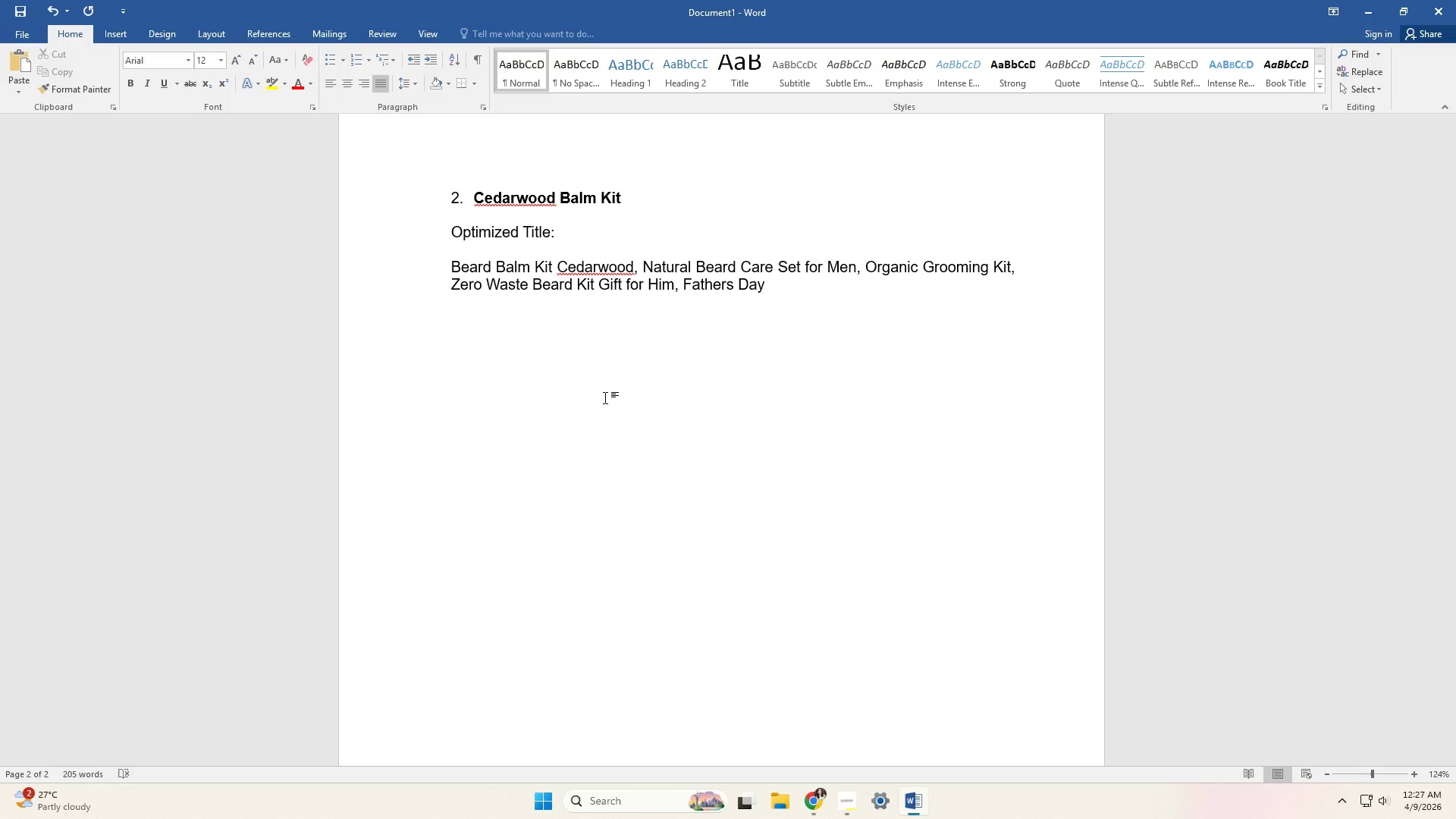 
key(Enter)
 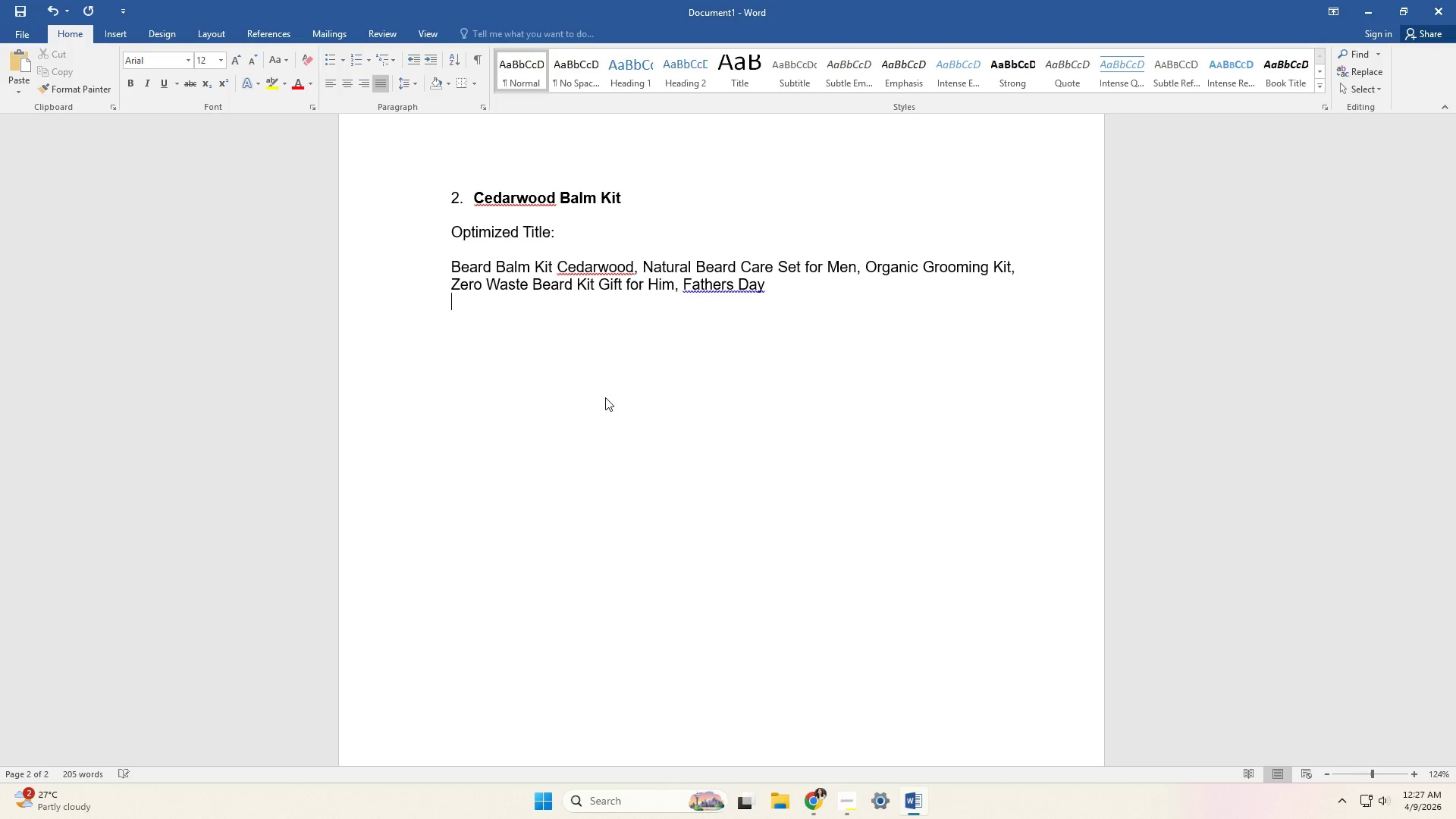 
key(Enter)
 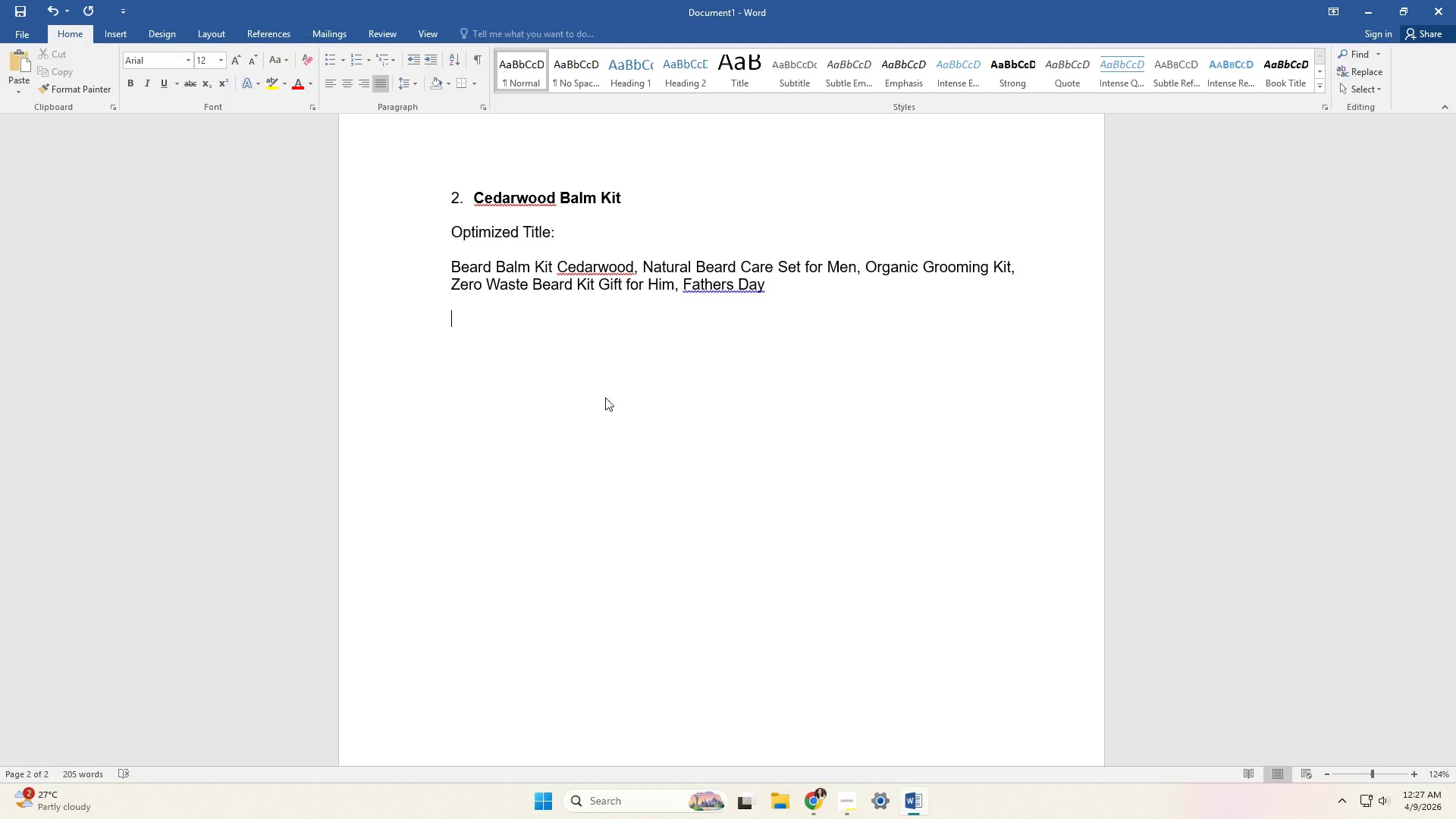 
type(13 Tags:)
 